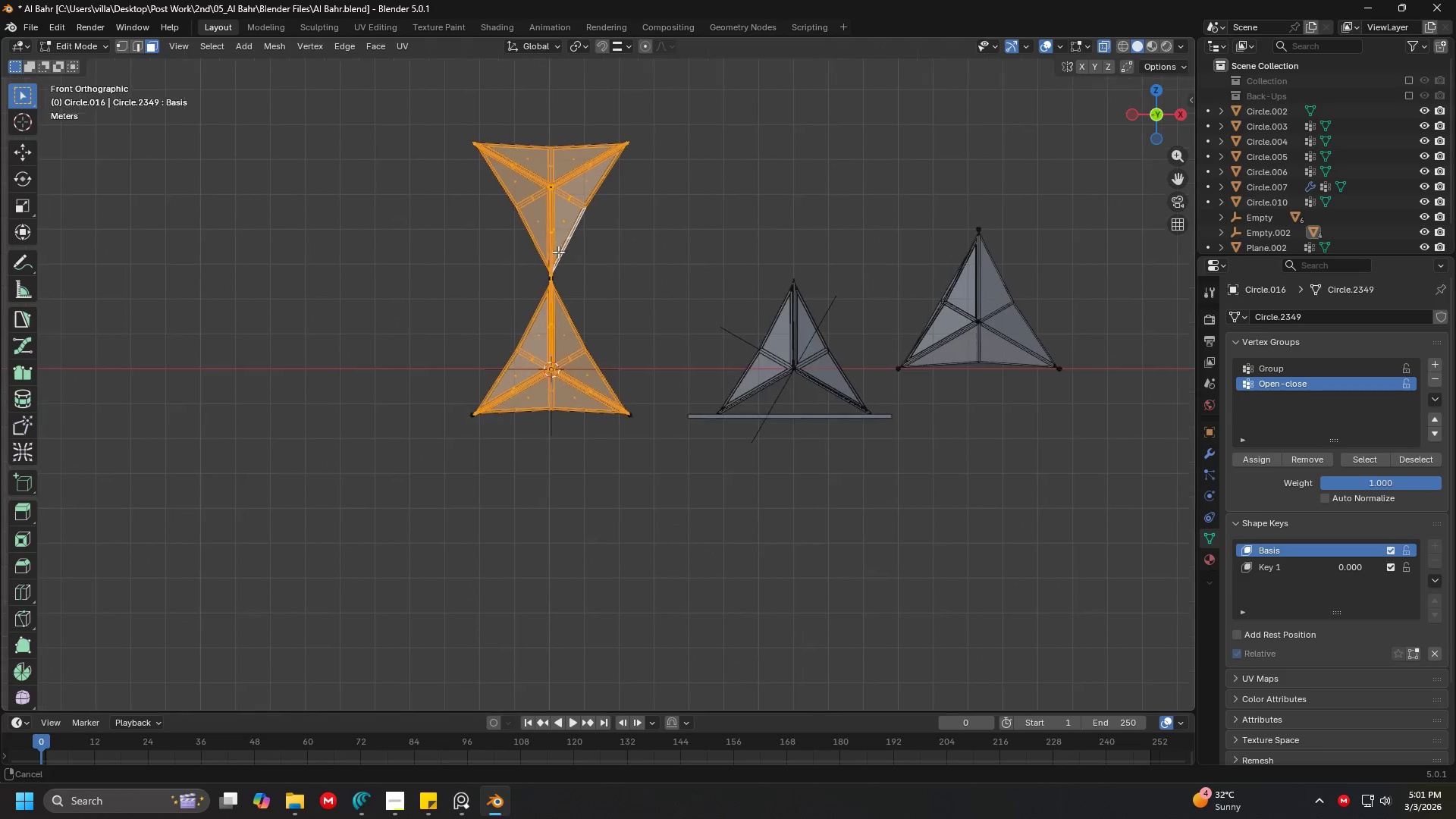 
scroll: coordinate [592, 313], scroll_direction: up, amount: 7.0
 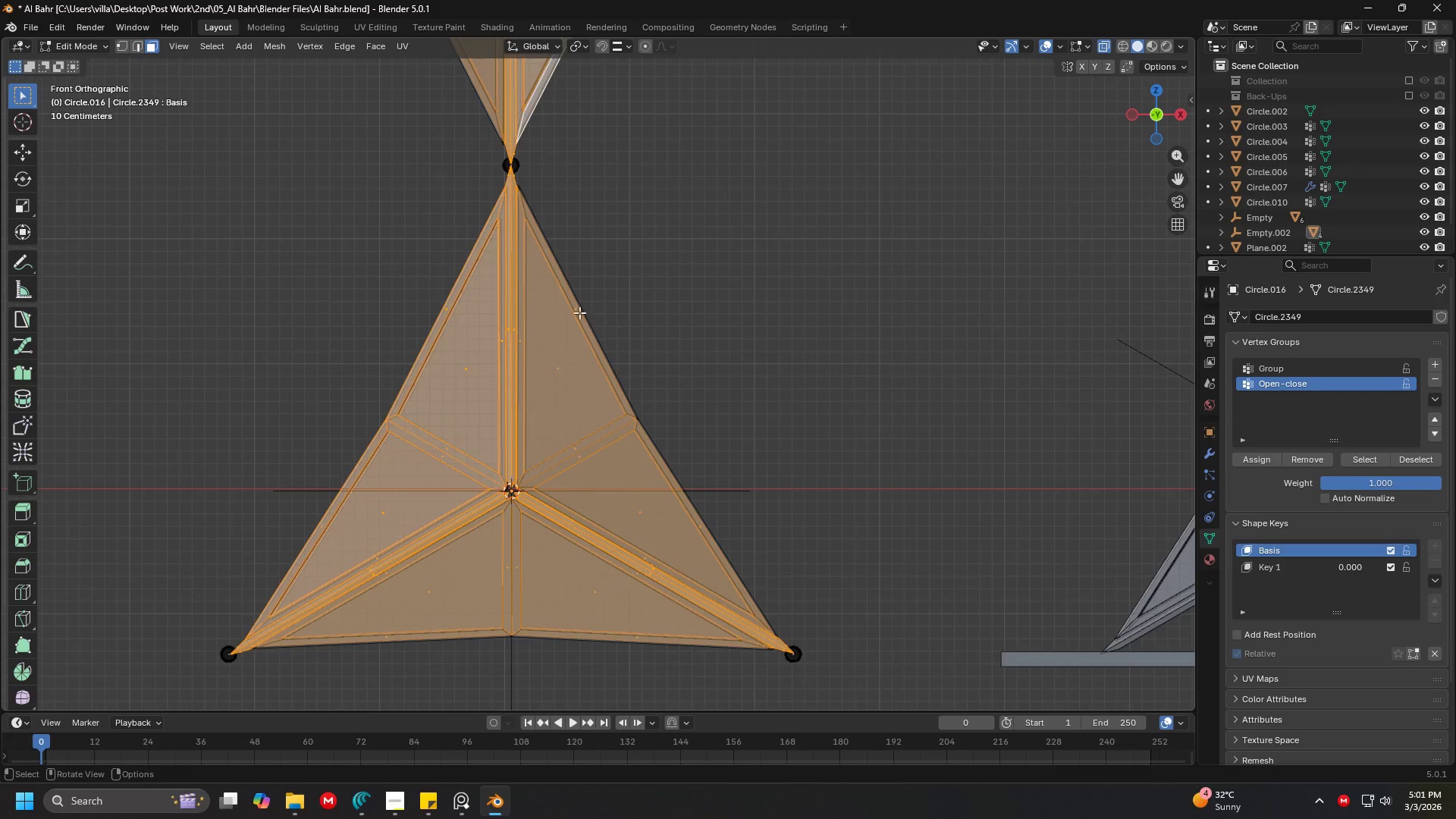 
hold_key(key=ShiftLeft, duration=0.67)
 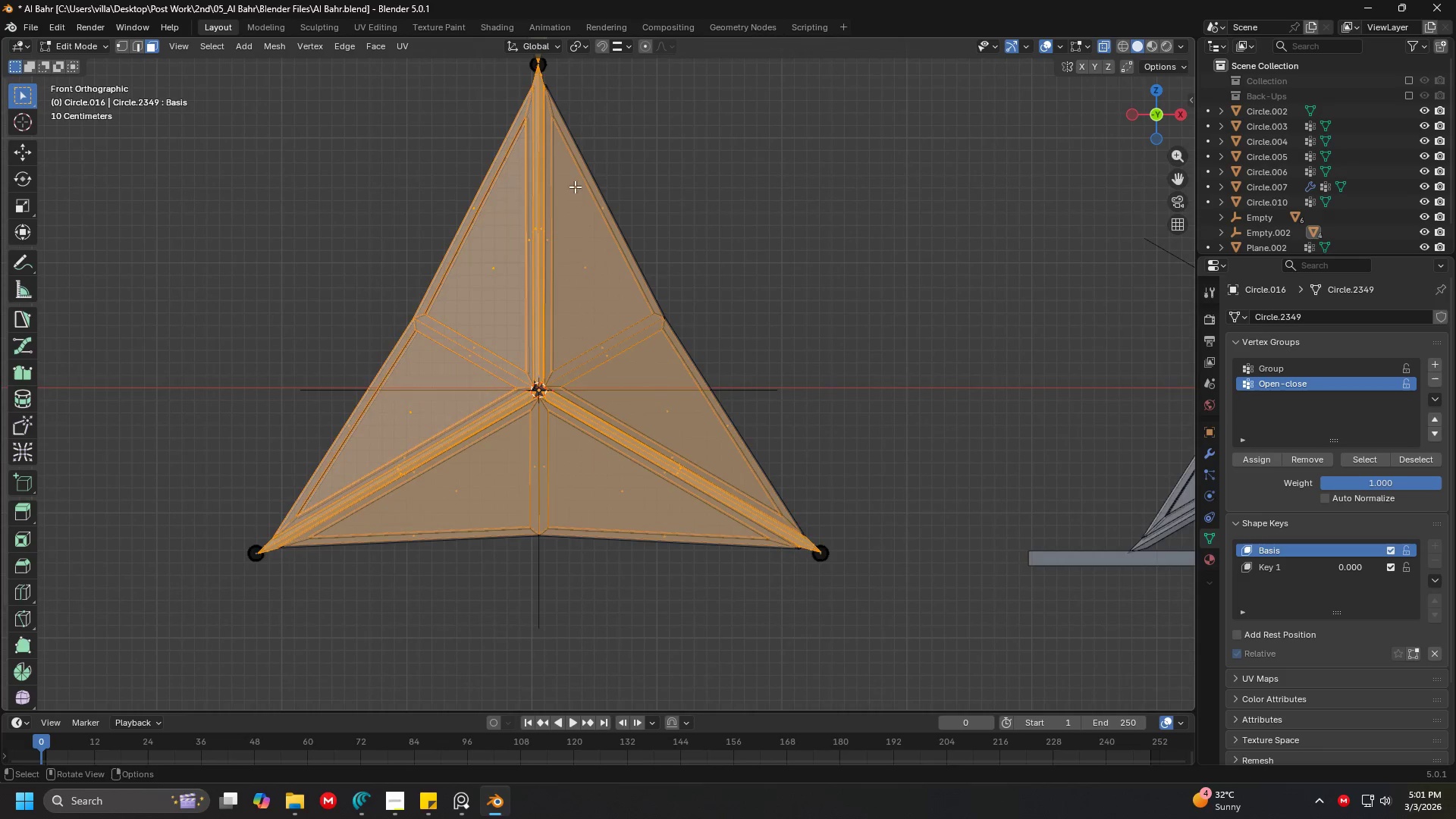 
key(Shift+ShiftLeft)
 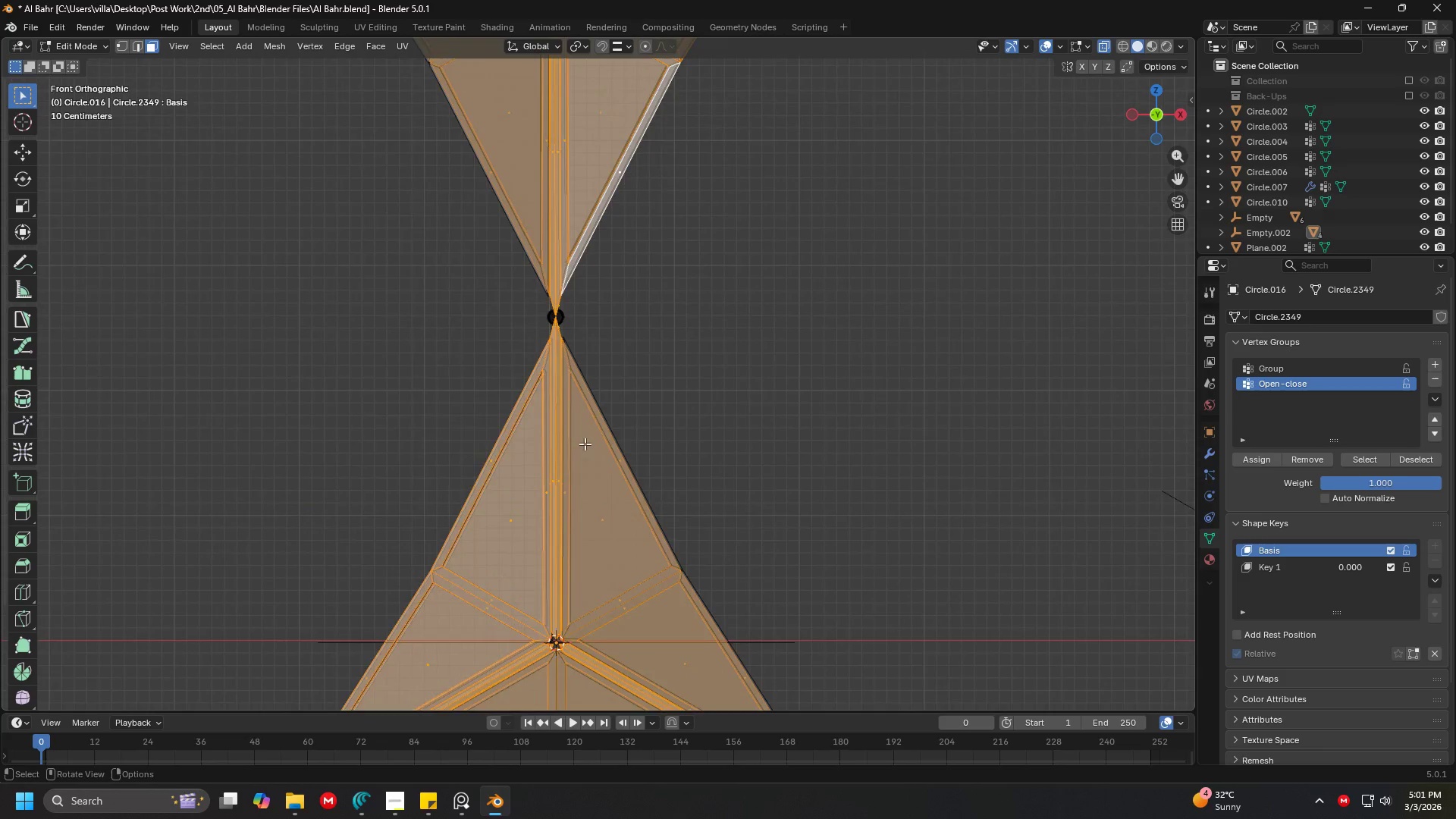 
scroll: coordinate [587, 306], scroll_direction: up, amount: 3.0
 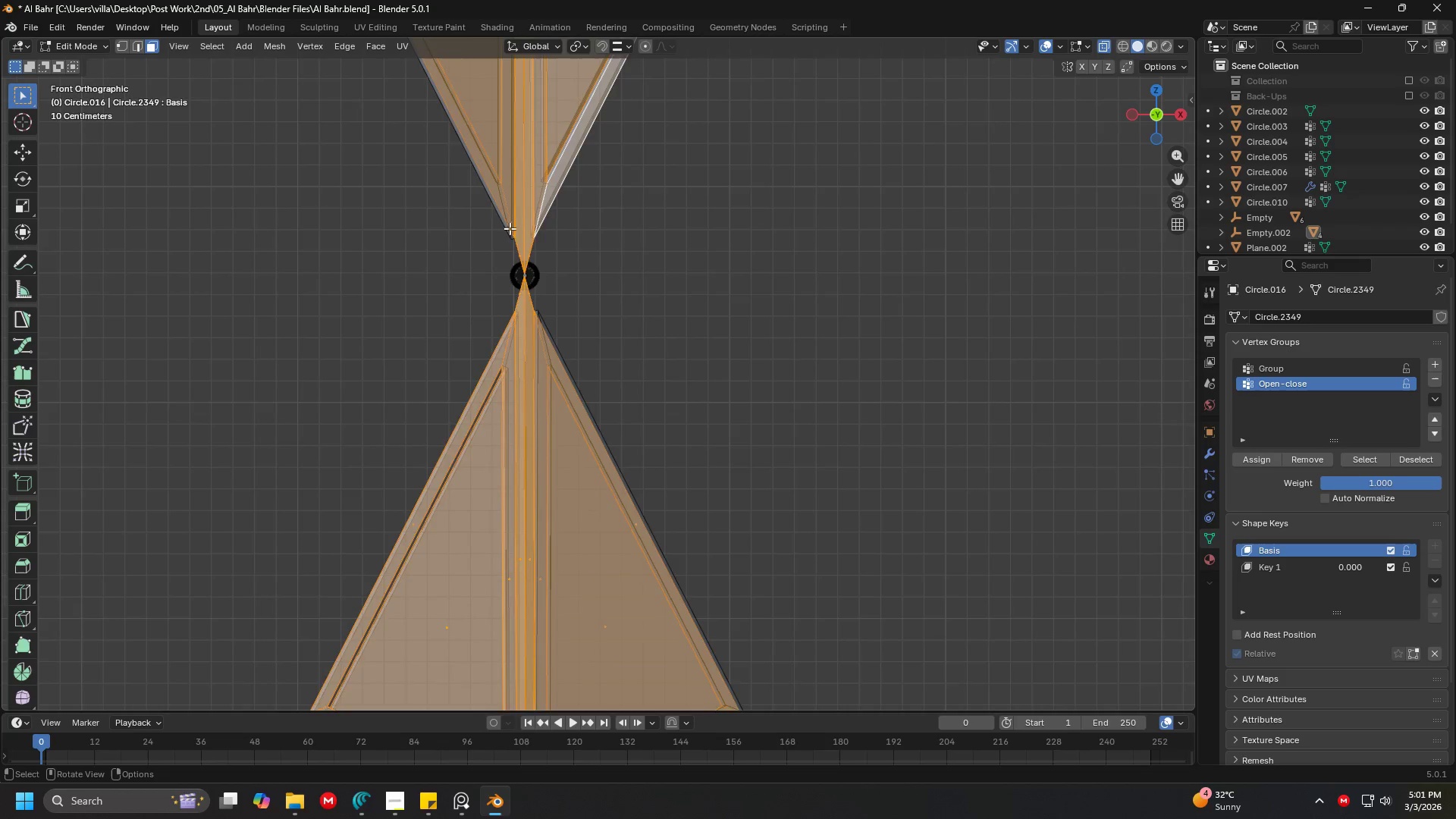 
key(Shift+ShiftLeft)
 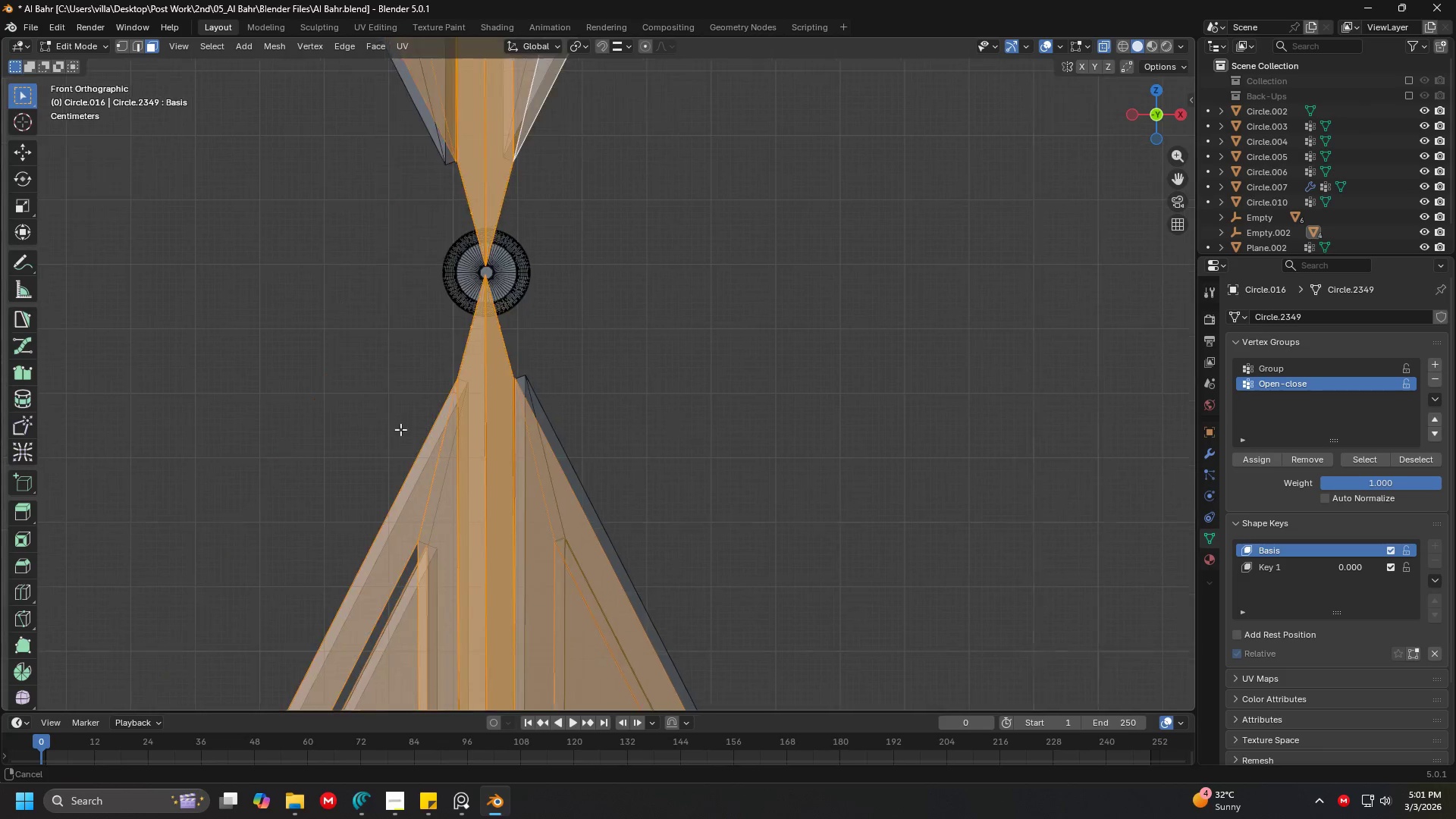 
scroll: coordinate [507, 232], scroll_direction: up, amount: 6.0
 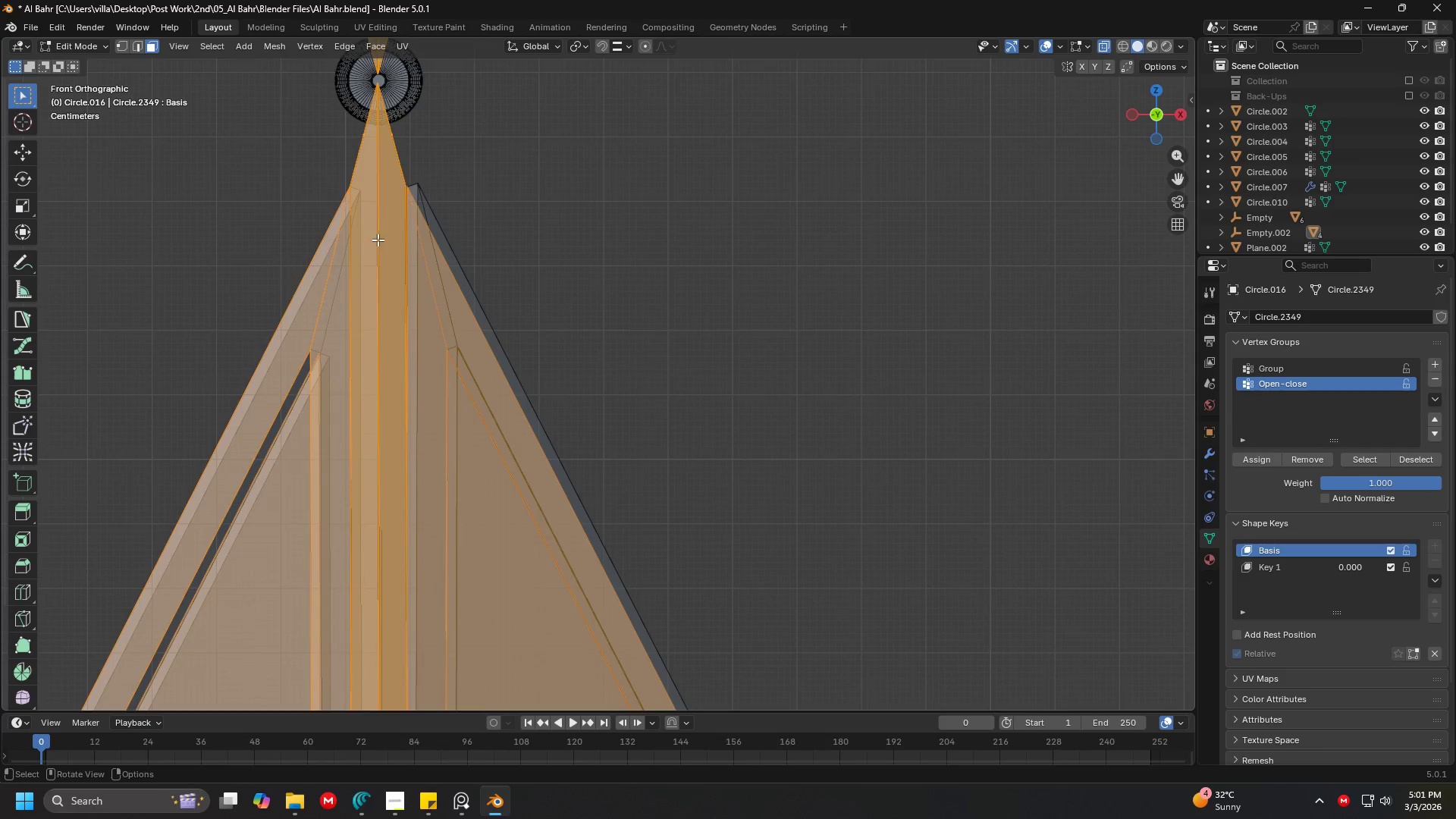 
key(Shift+ShiftLeft)
 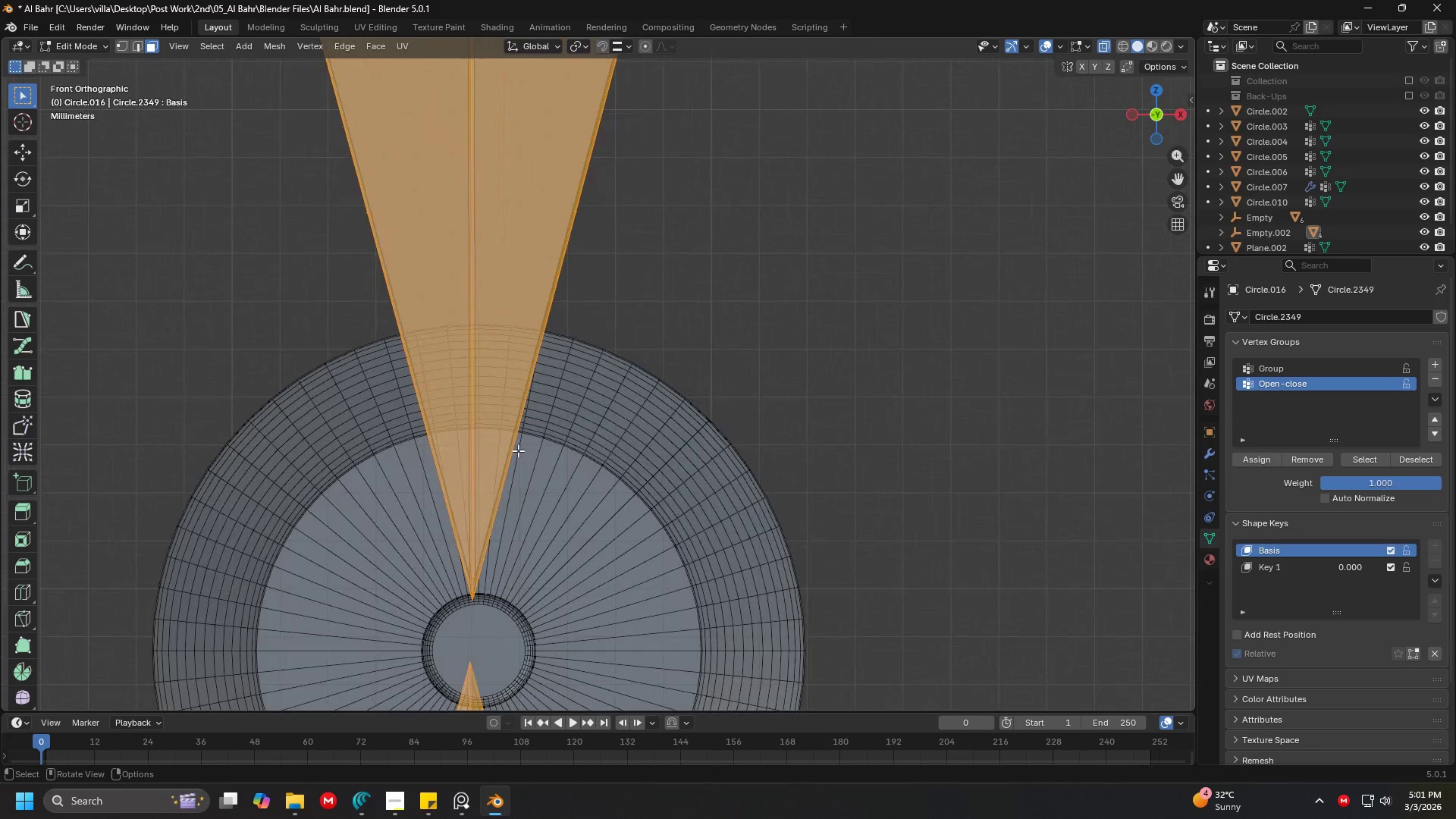 
key(Shift+ShiftLeft)
 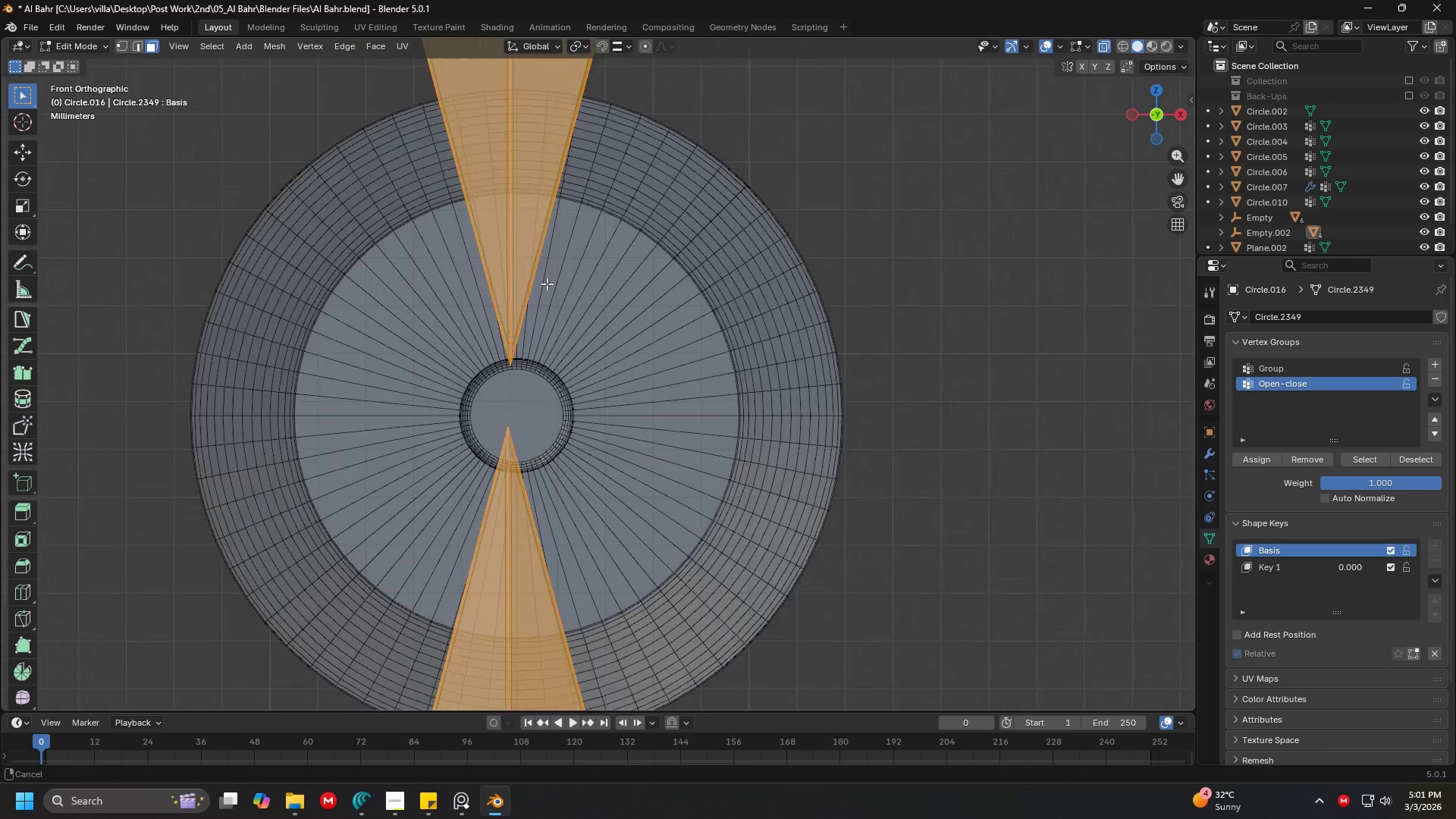 
scroll: coordinate [518, 450], scroll_direction: up, amount: 12.0
 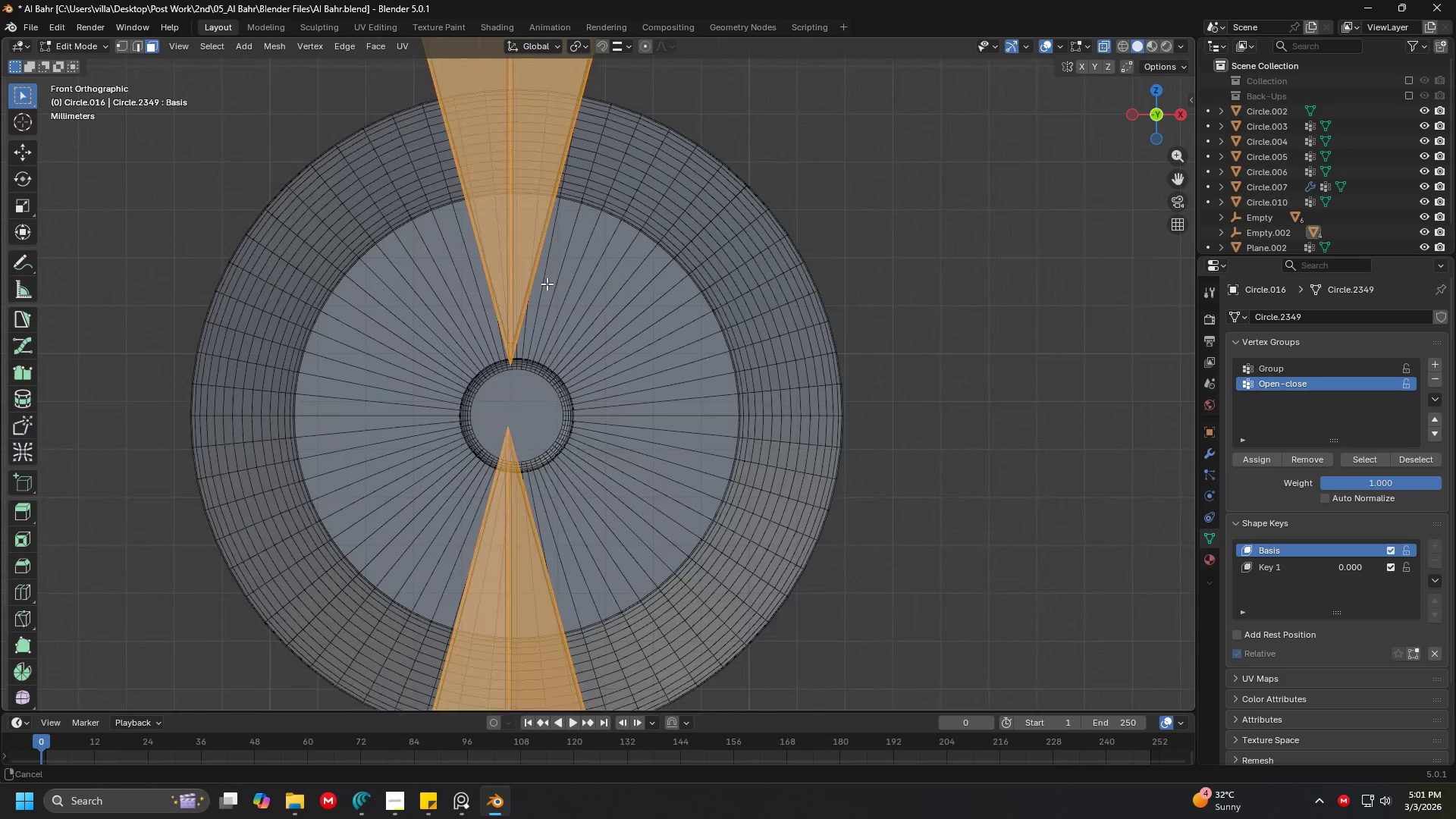 
key(G)
 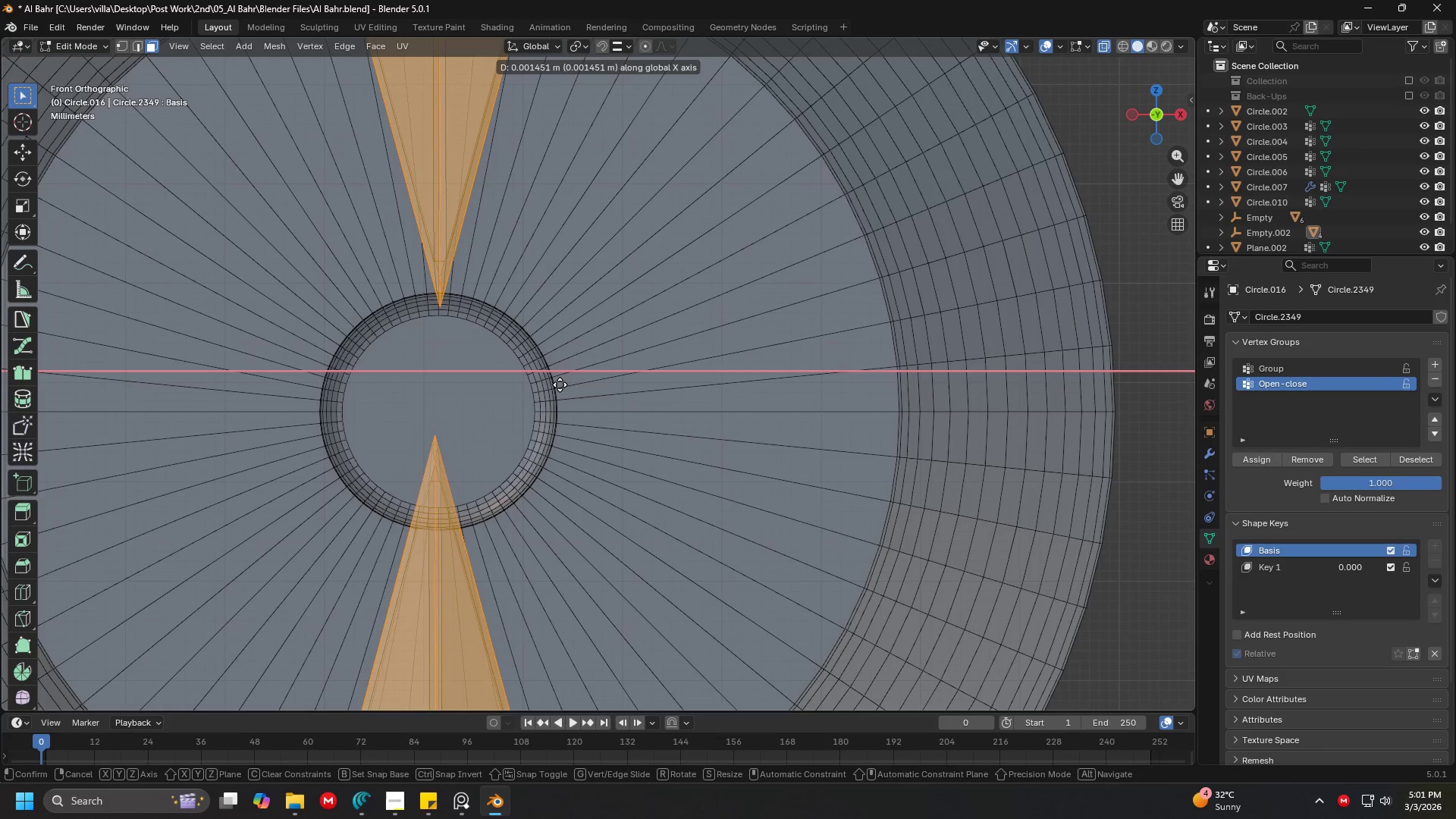 
scroll: coordinate [549, 327], scroll_direction: up, amount: 4.0
 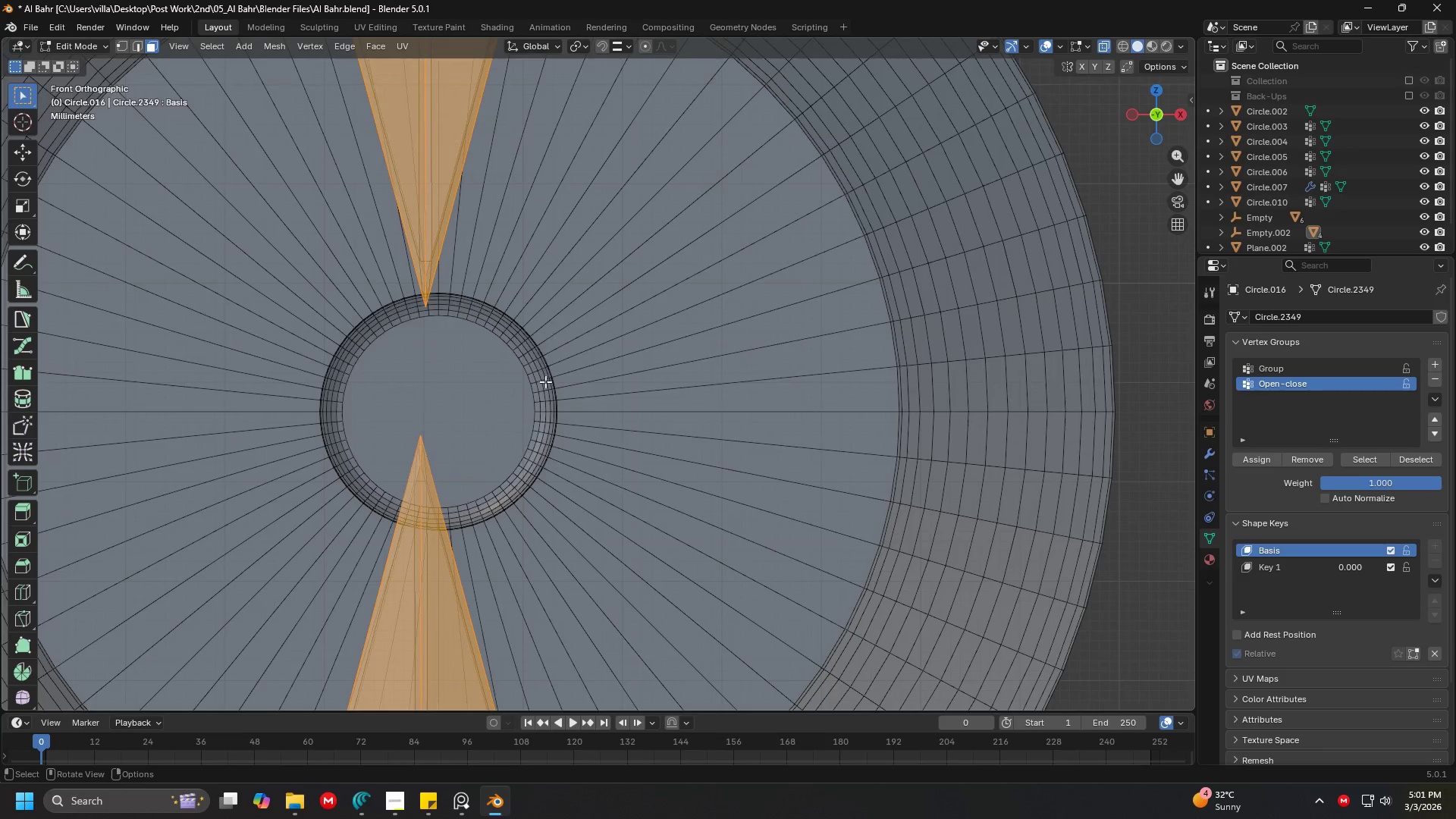 
left_click([563, 385])
 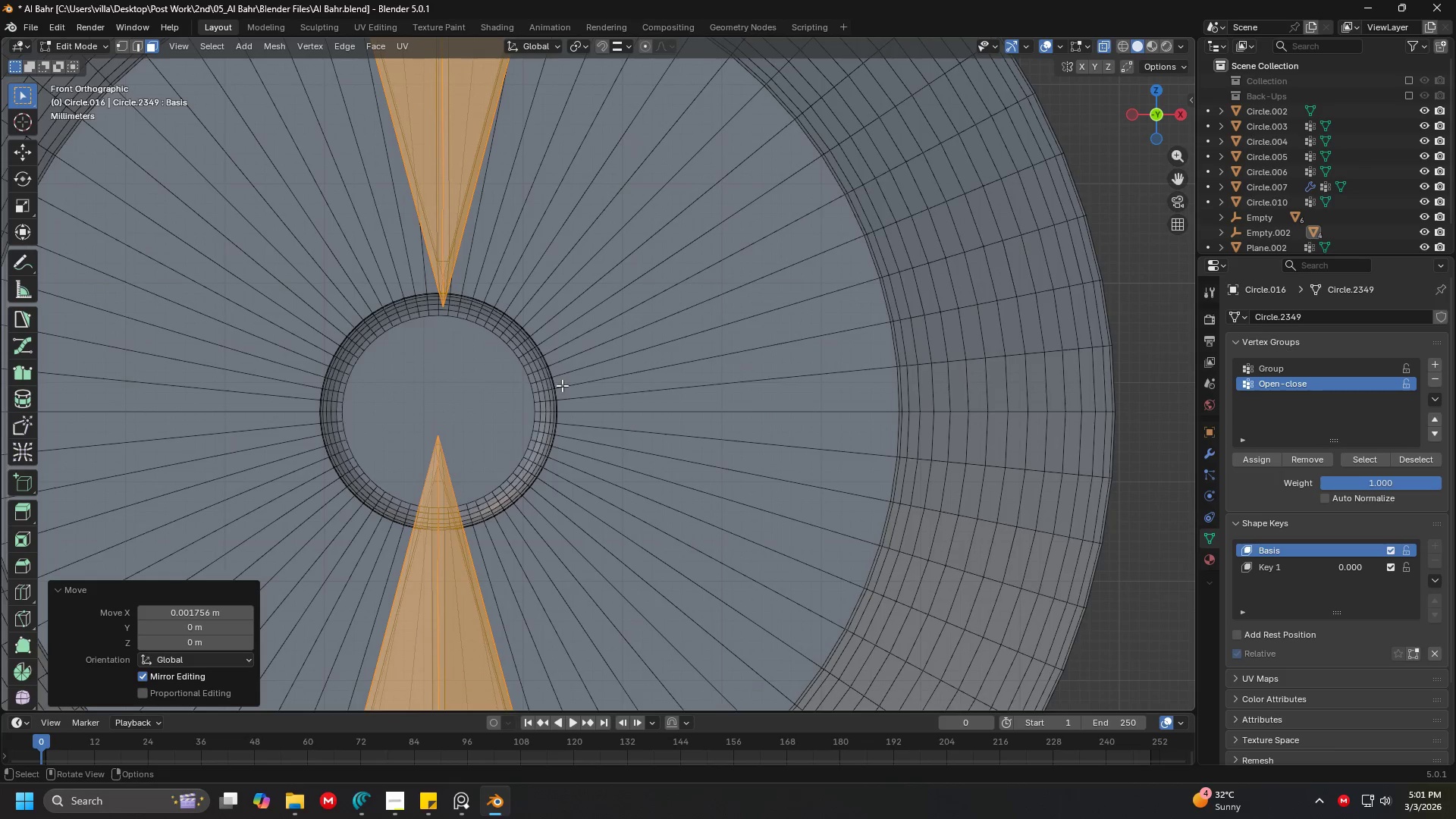 
key(Shift+ShiftLeft)
 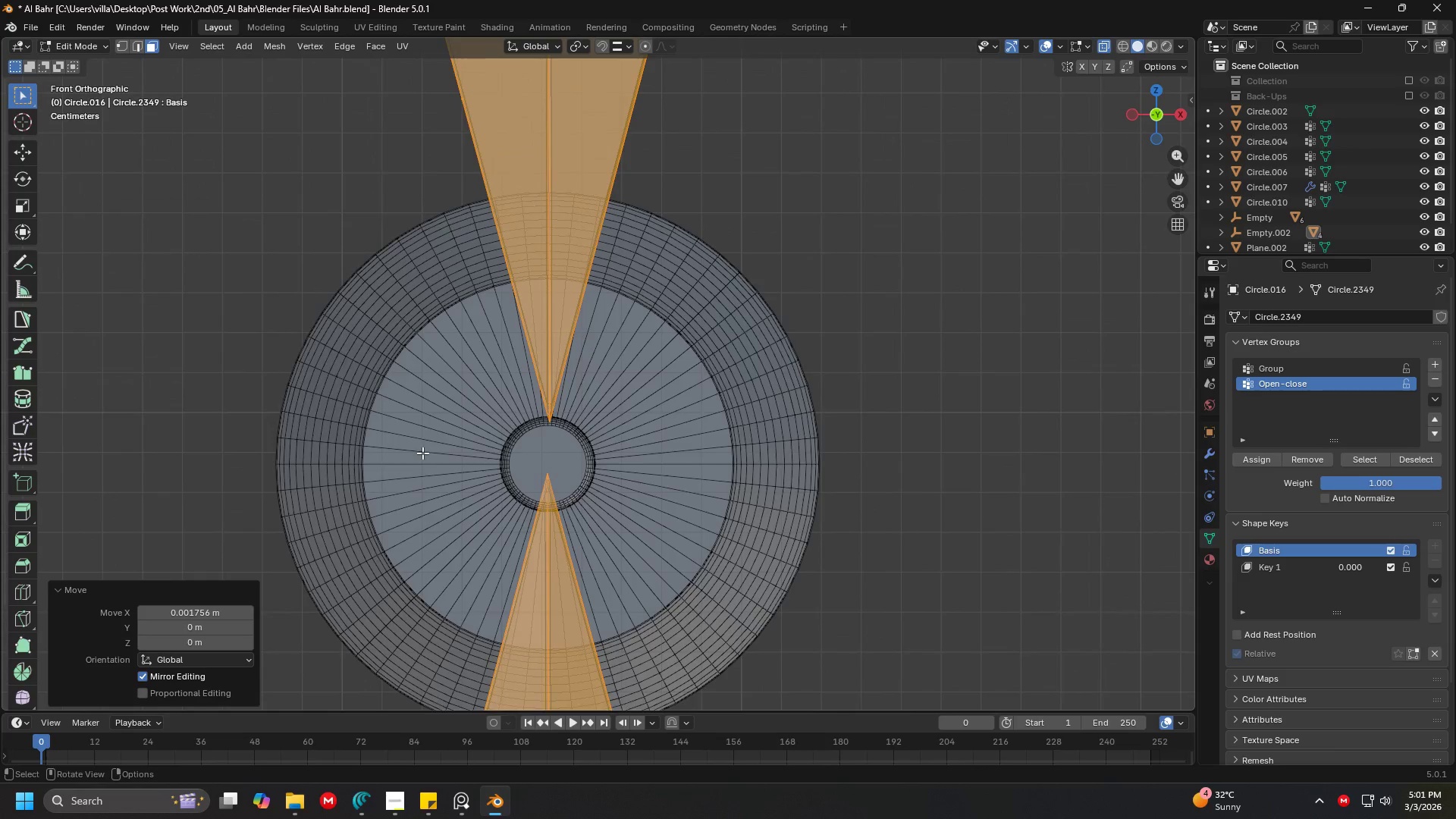 
scroll: coordinate [563, 356], scroll_direction: down, amount: 16.0
 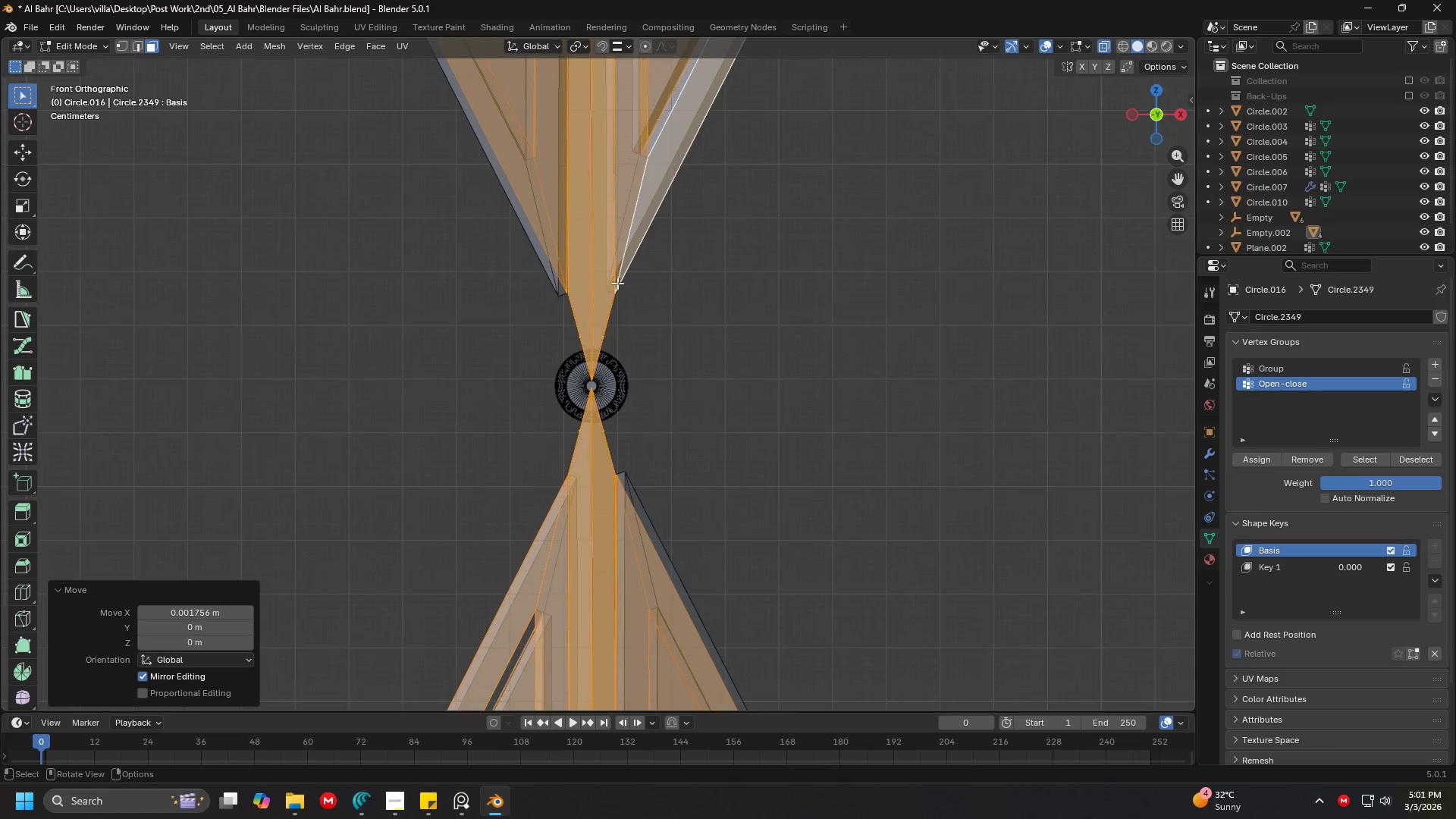 
key(Shift+ShiftLeft)
 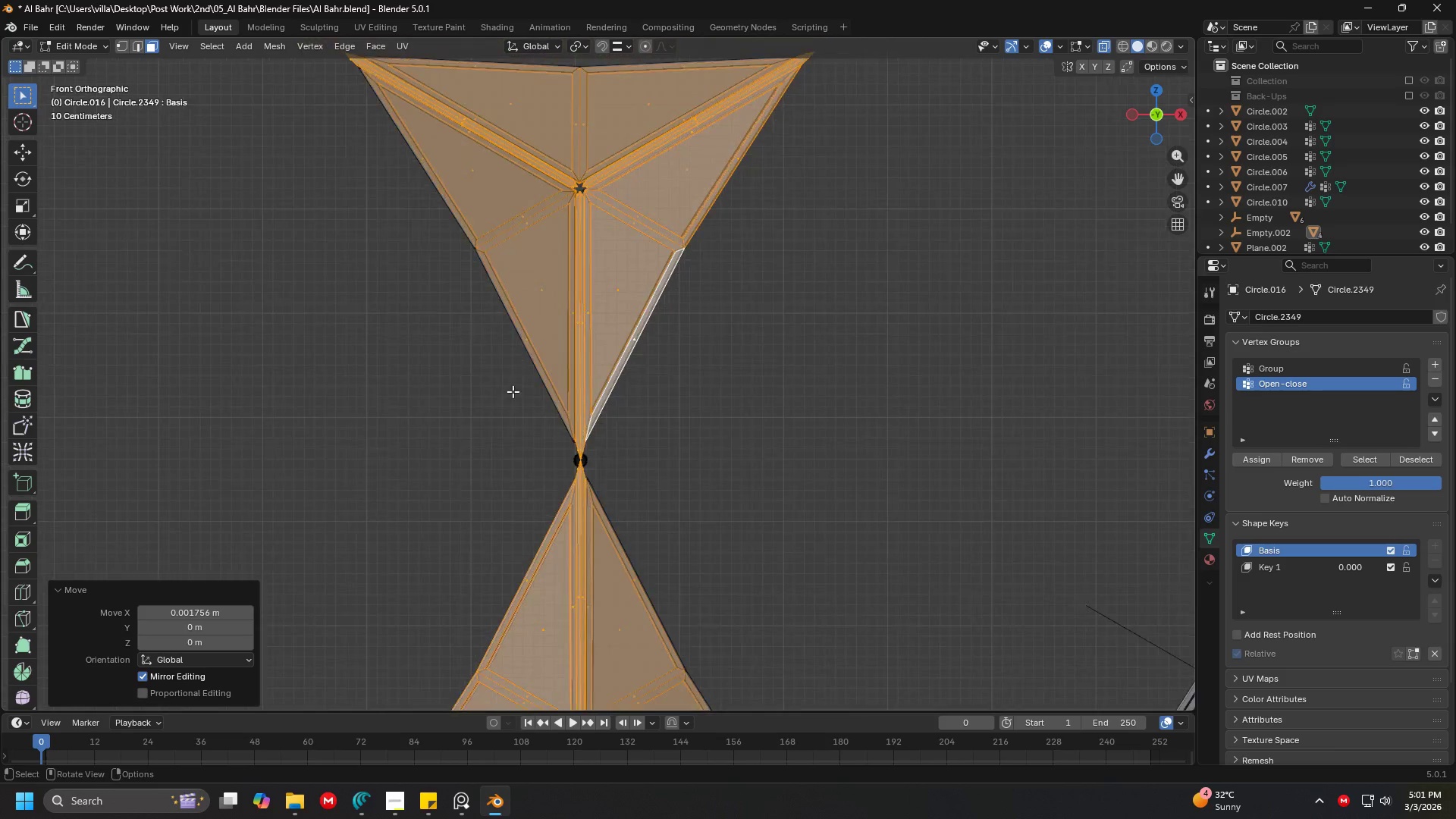 
key(Shift+ShiftLeft)
 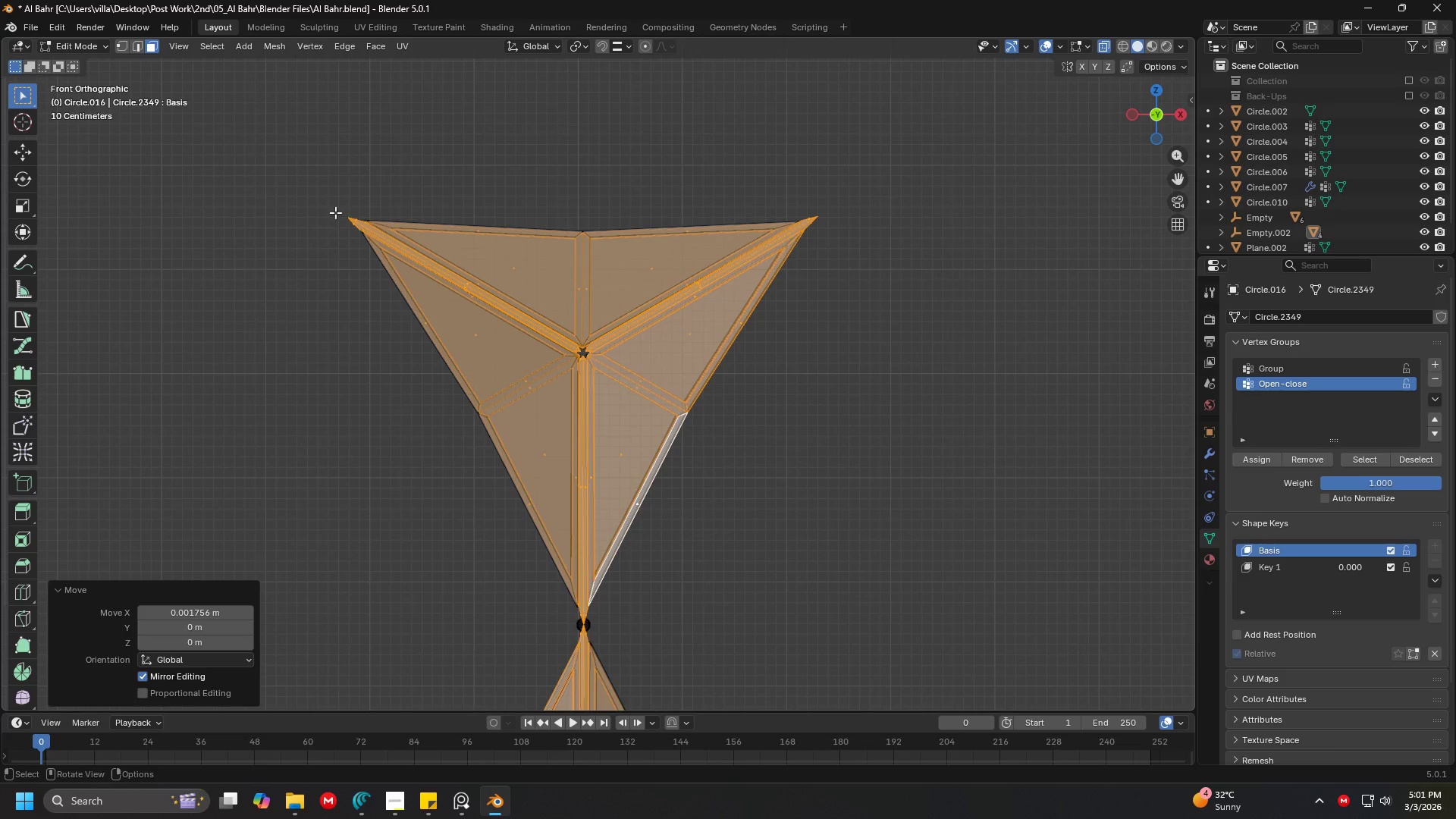 
scroll: coordinate [513, 406], scroll_direction: down, amount: 9.0
 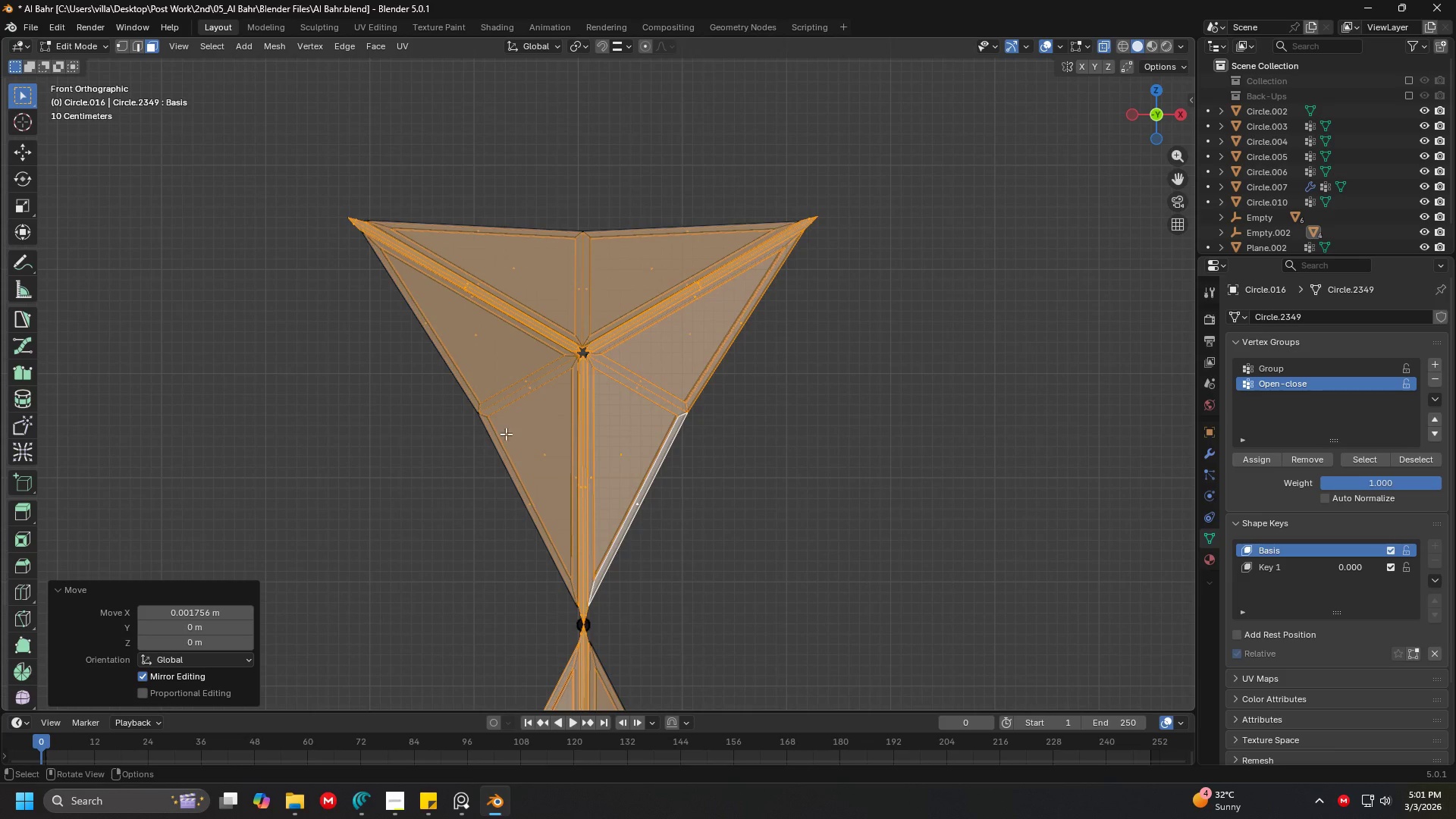 
left_click_drag(start_coordinate=[239, 137], to_coordinate=[850, 618])
 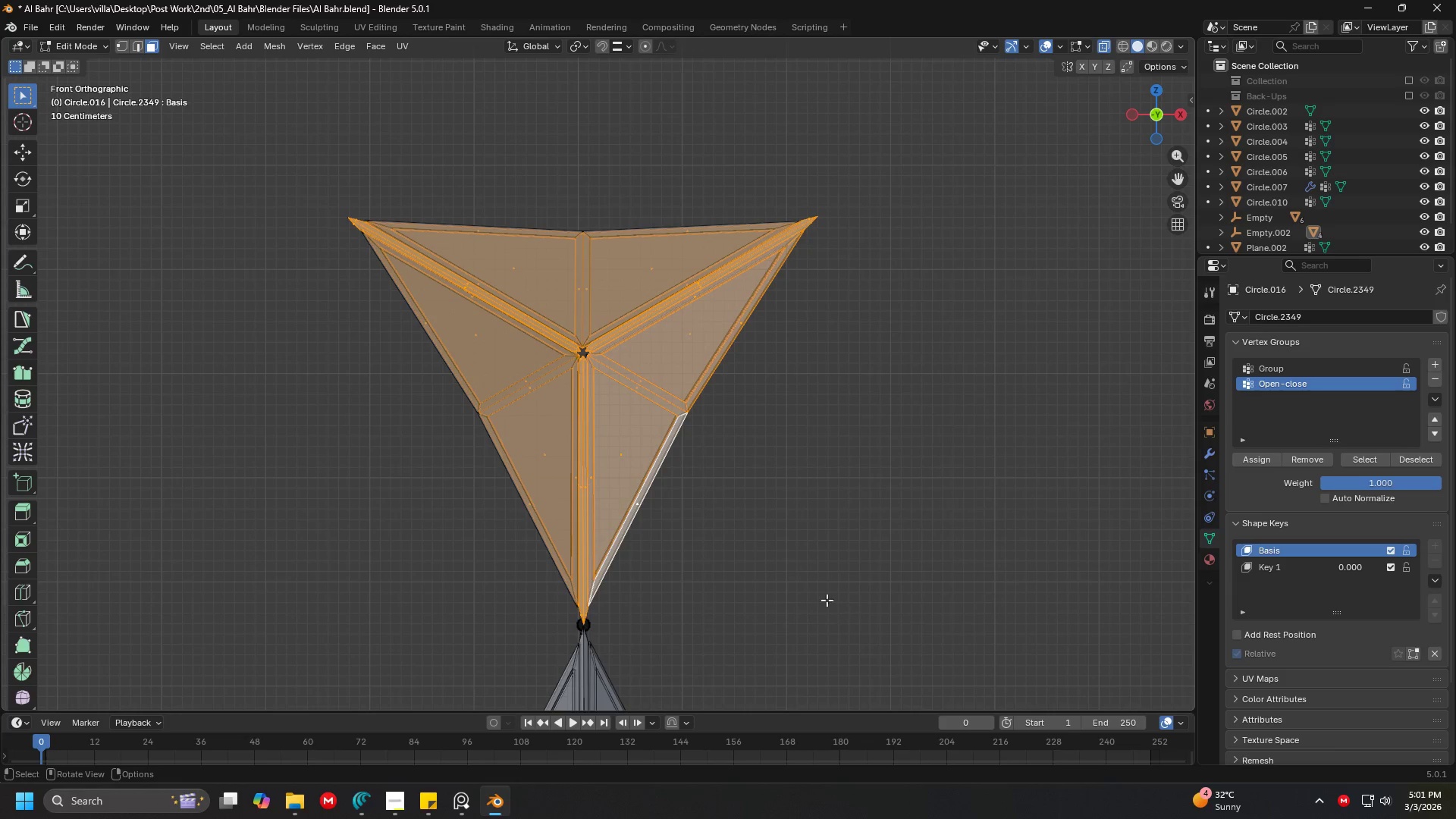 
key(Shift+ShiftLeft)
 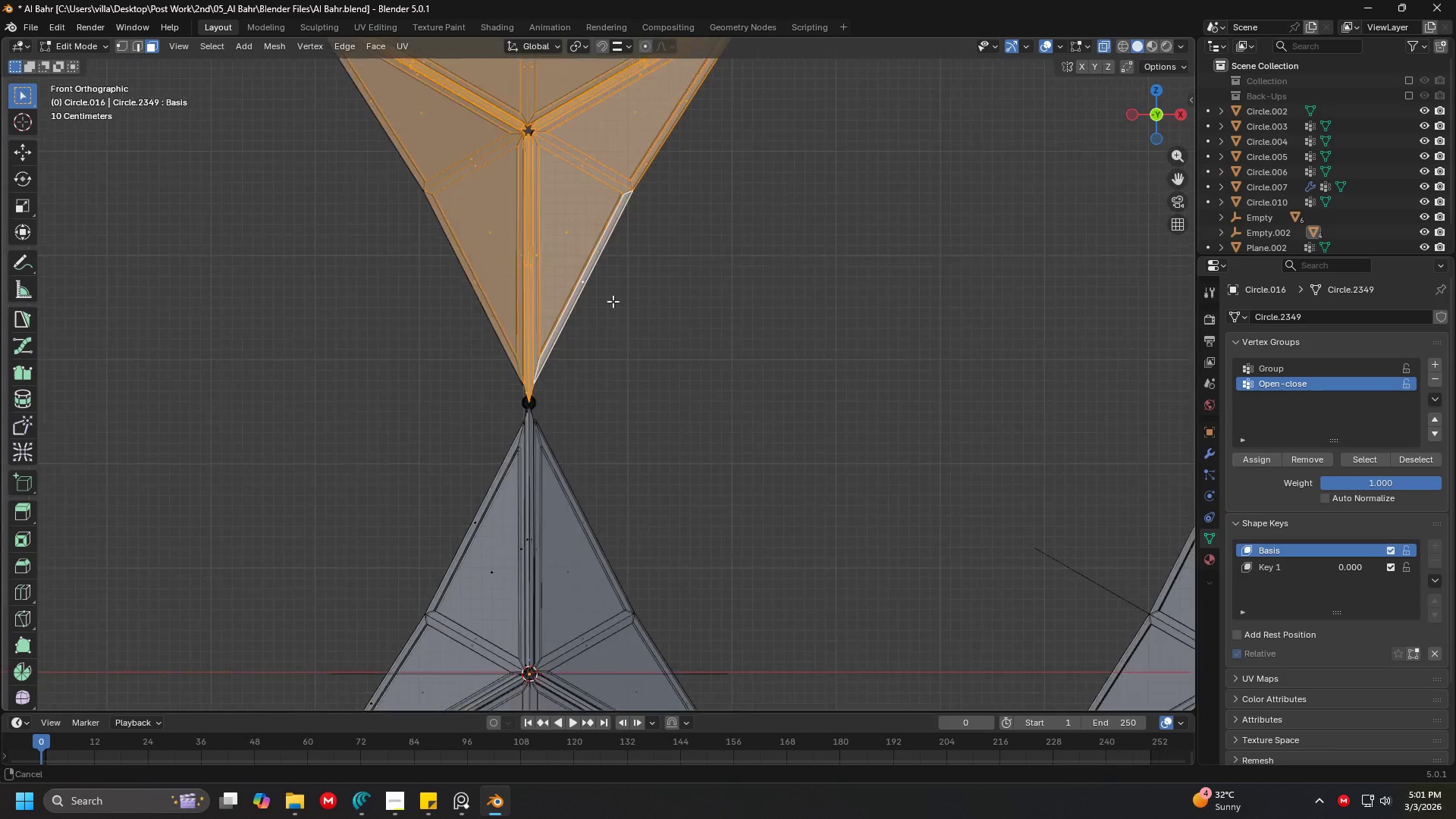 
key(Shift+ShiftLeft)
 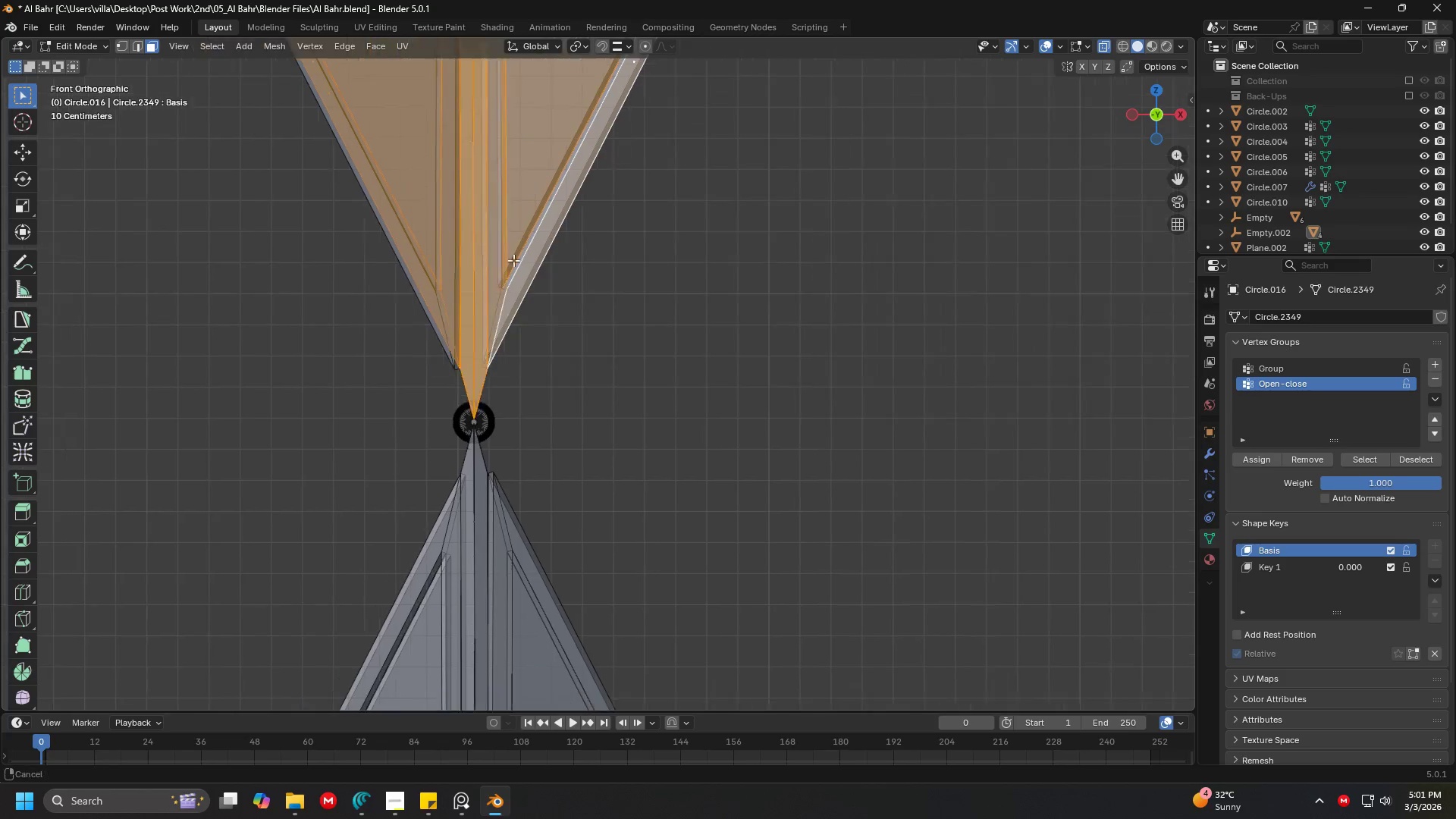 
scroll: coordinate [607, 291], scroll_direction: up, amount: 6.0
 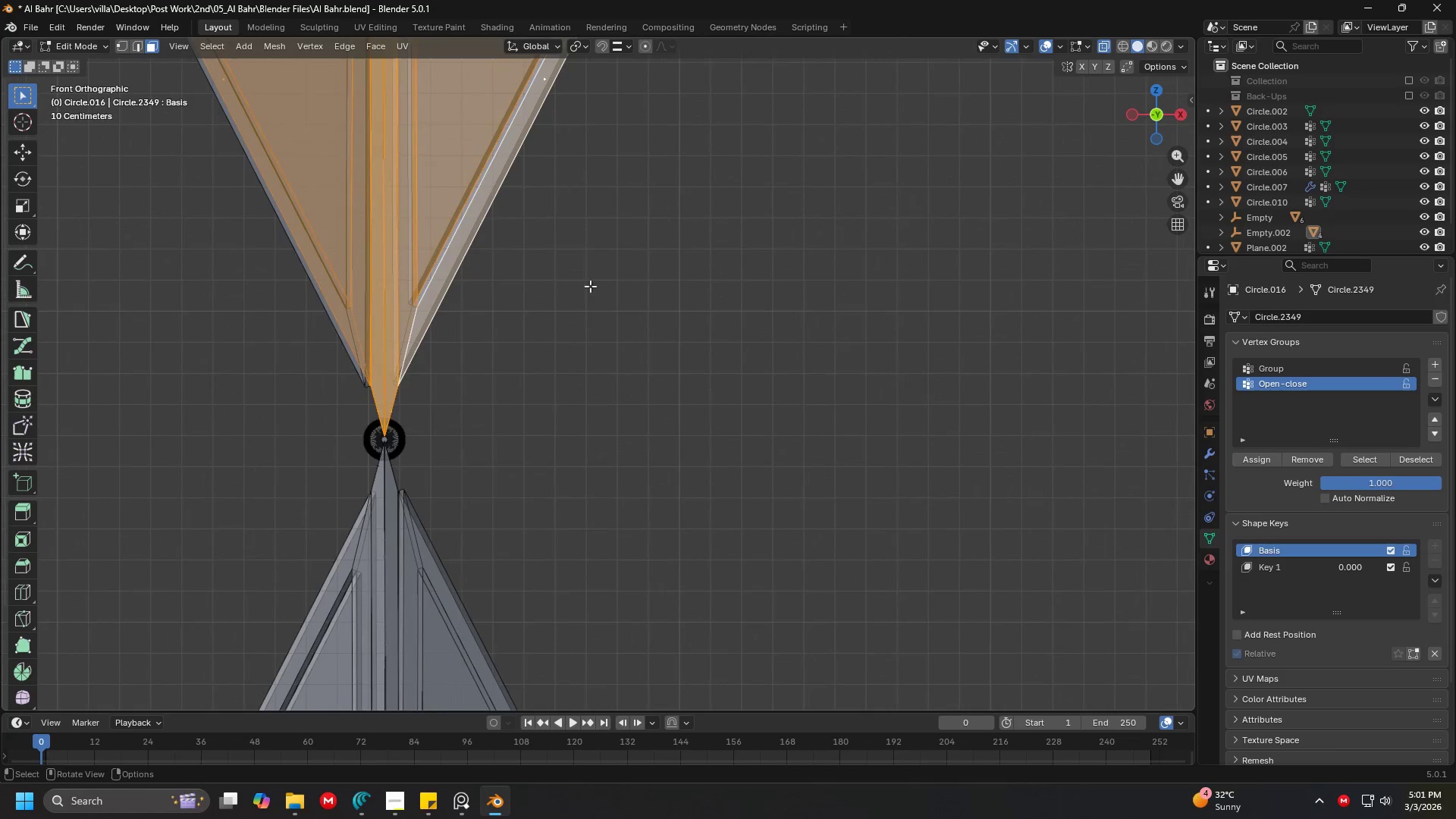 
key(Shift+ShiftLeft)
 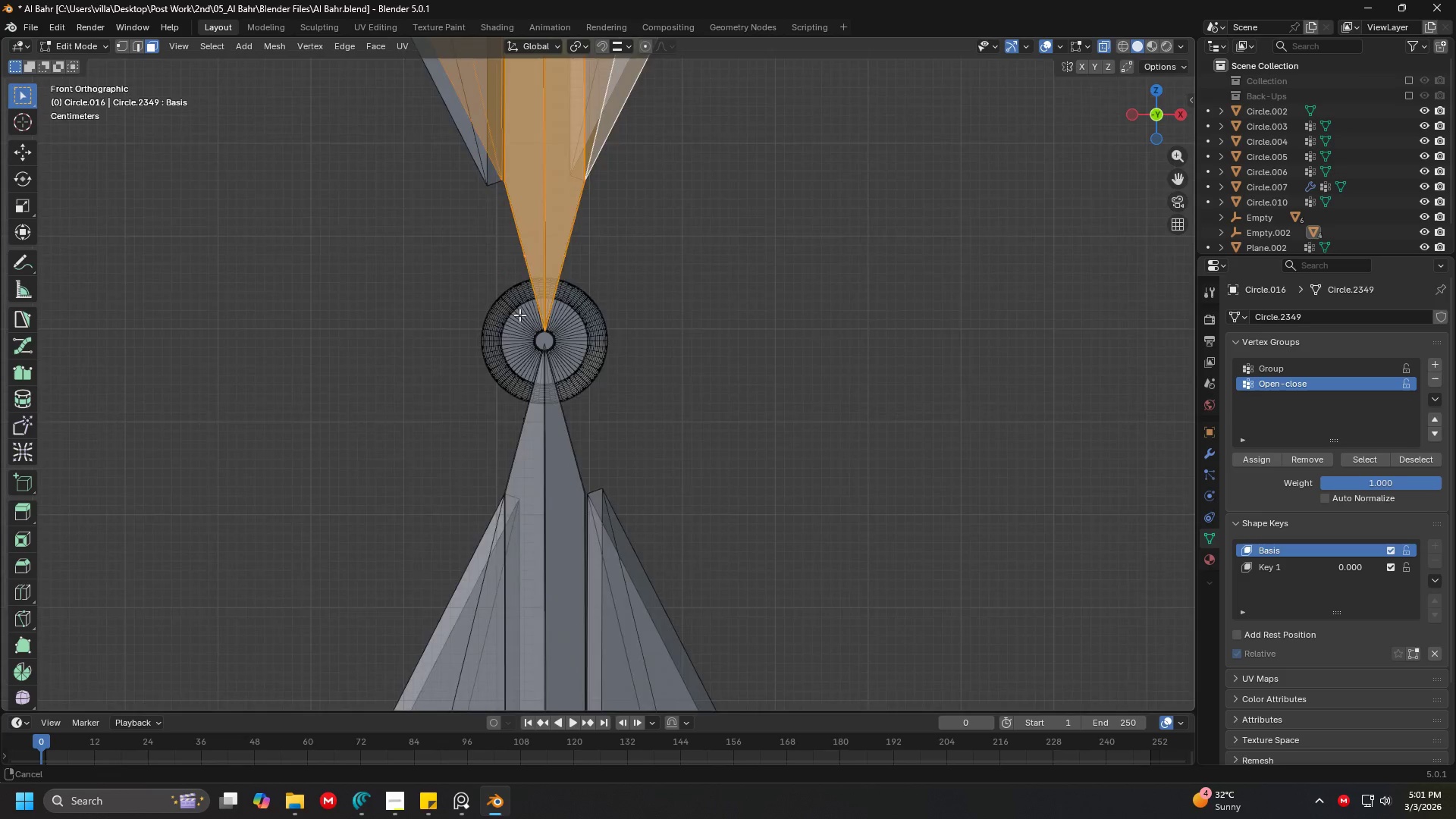 
scroll: coordinate [575, 293], scroll_direction: up, amount: 6.0
 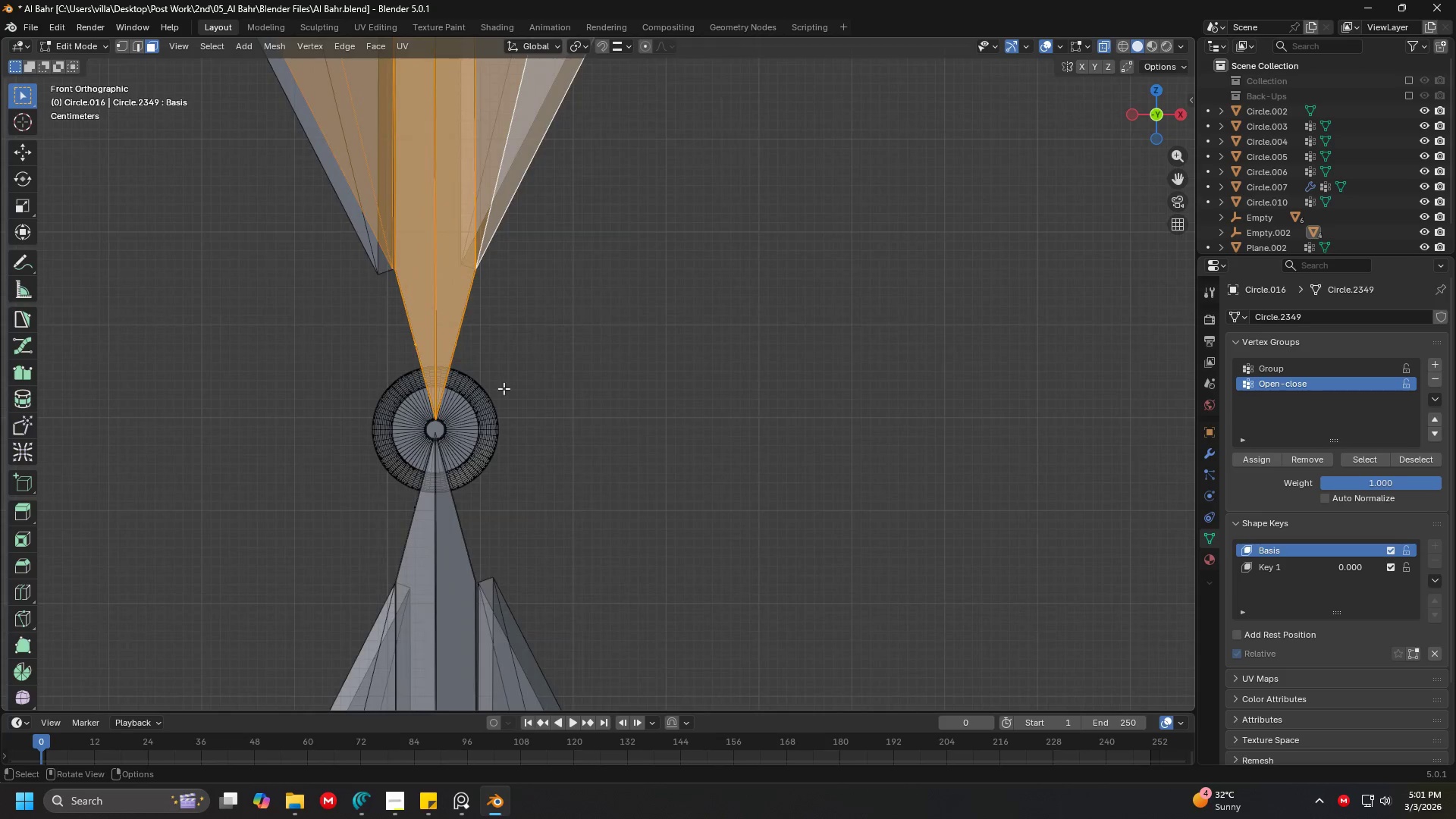 
key(Shift+ShiftLeft)
 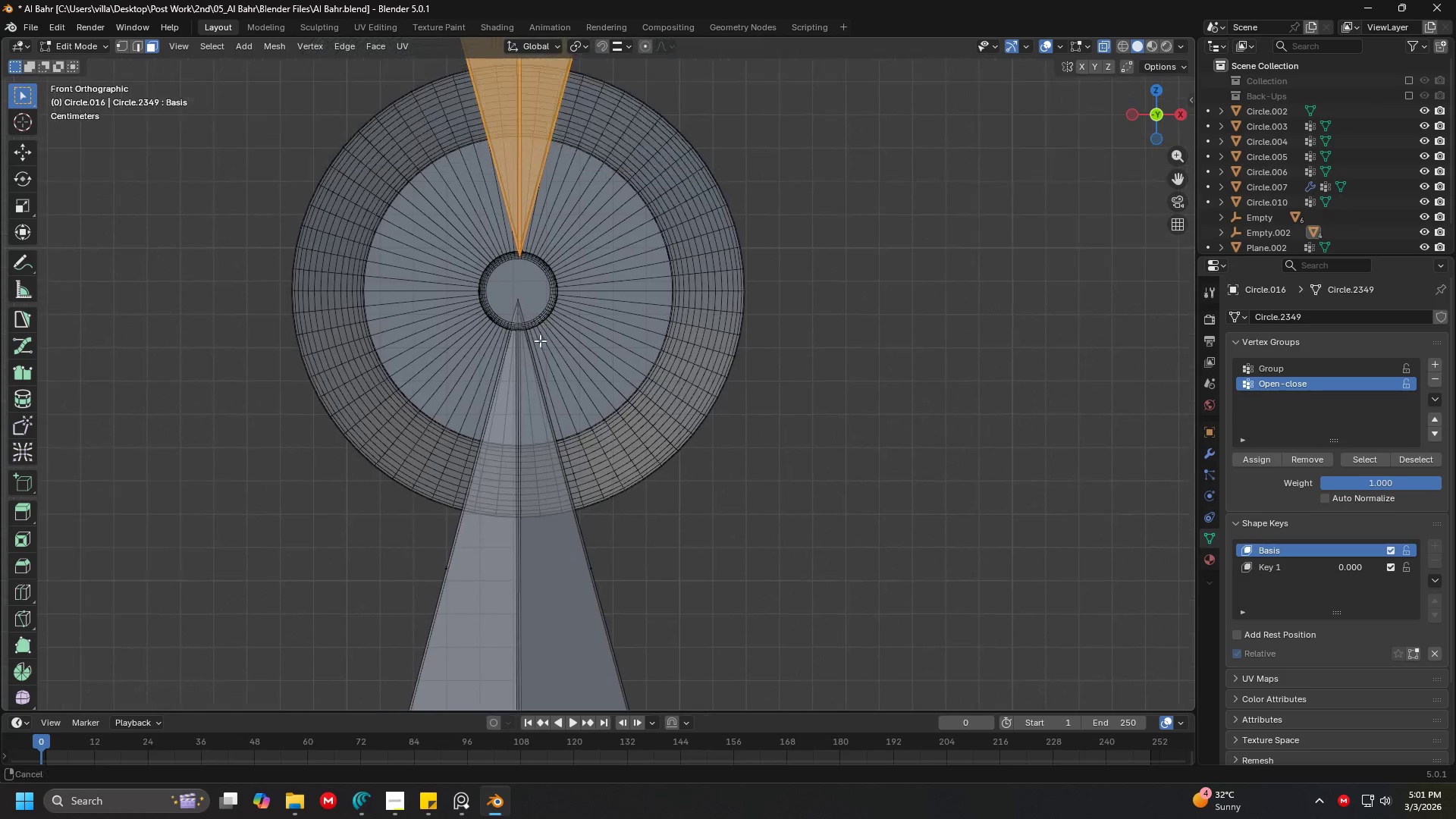 
scroll: coordinate [542, 294], scroll_direction: up, amount: 7.0
 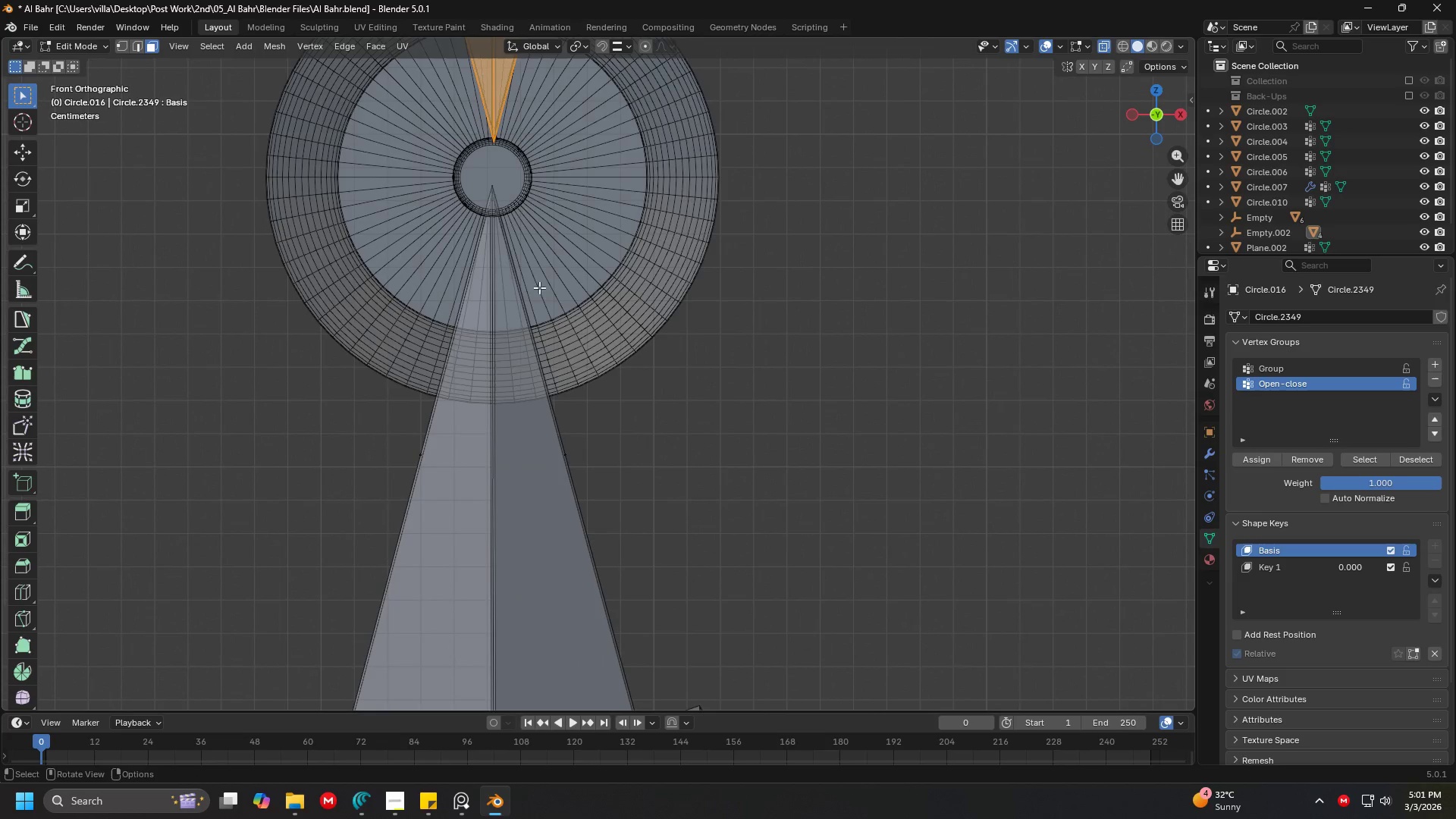 
key(G)
 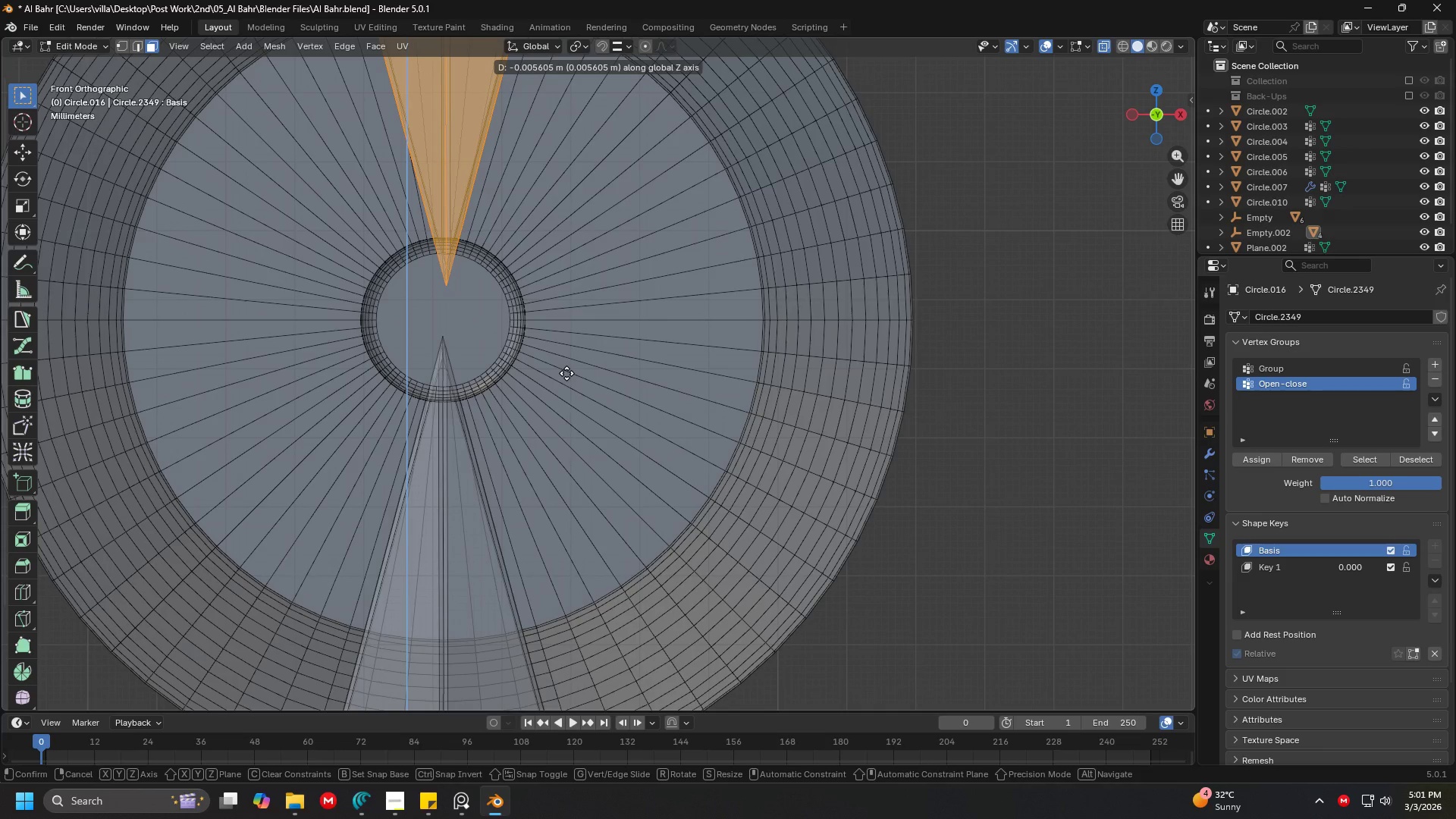 
scroll: coordinate [545, 394], scroll_direction: up, amount: 4.0
 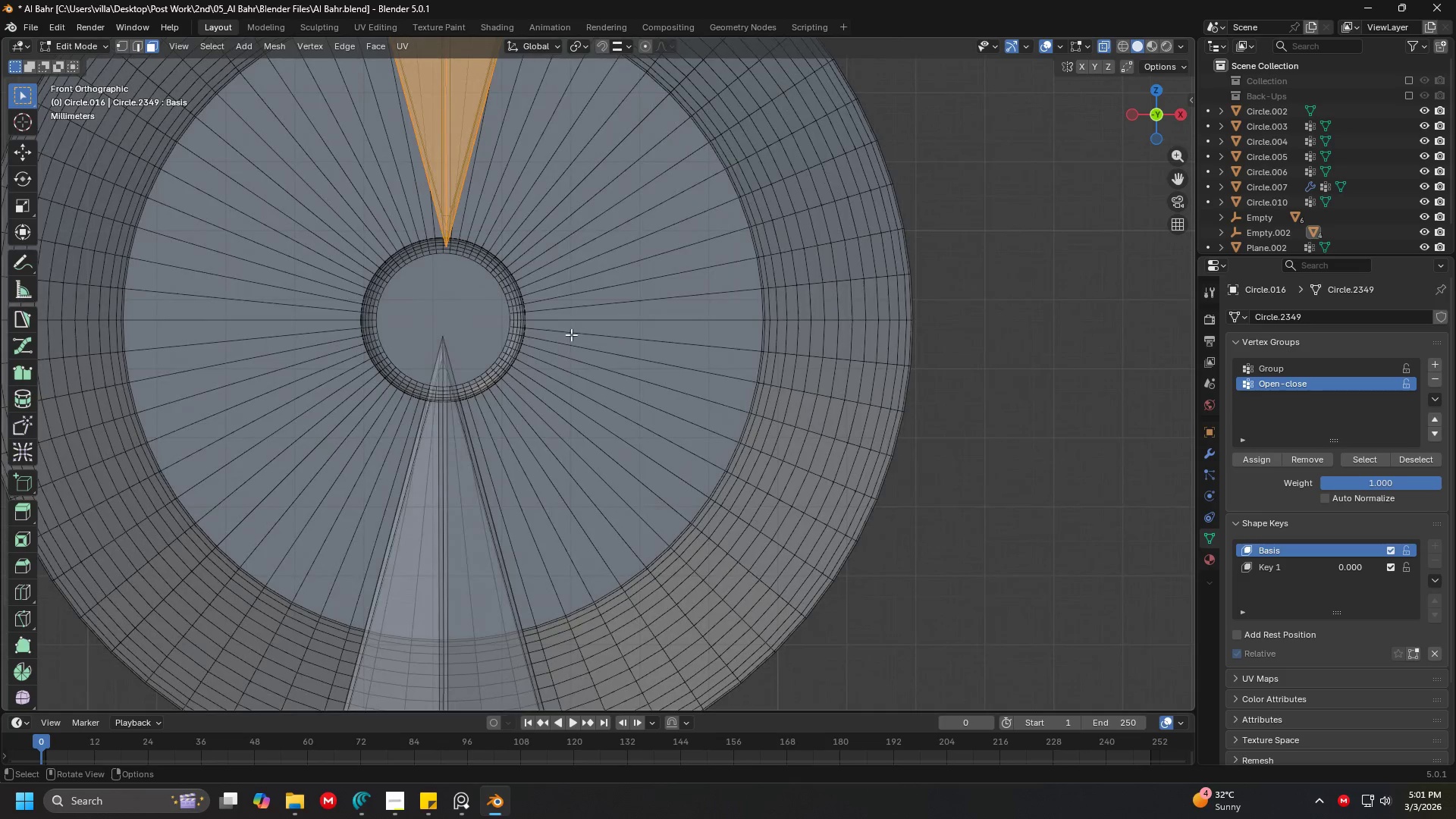 
left_click([566, 373])
 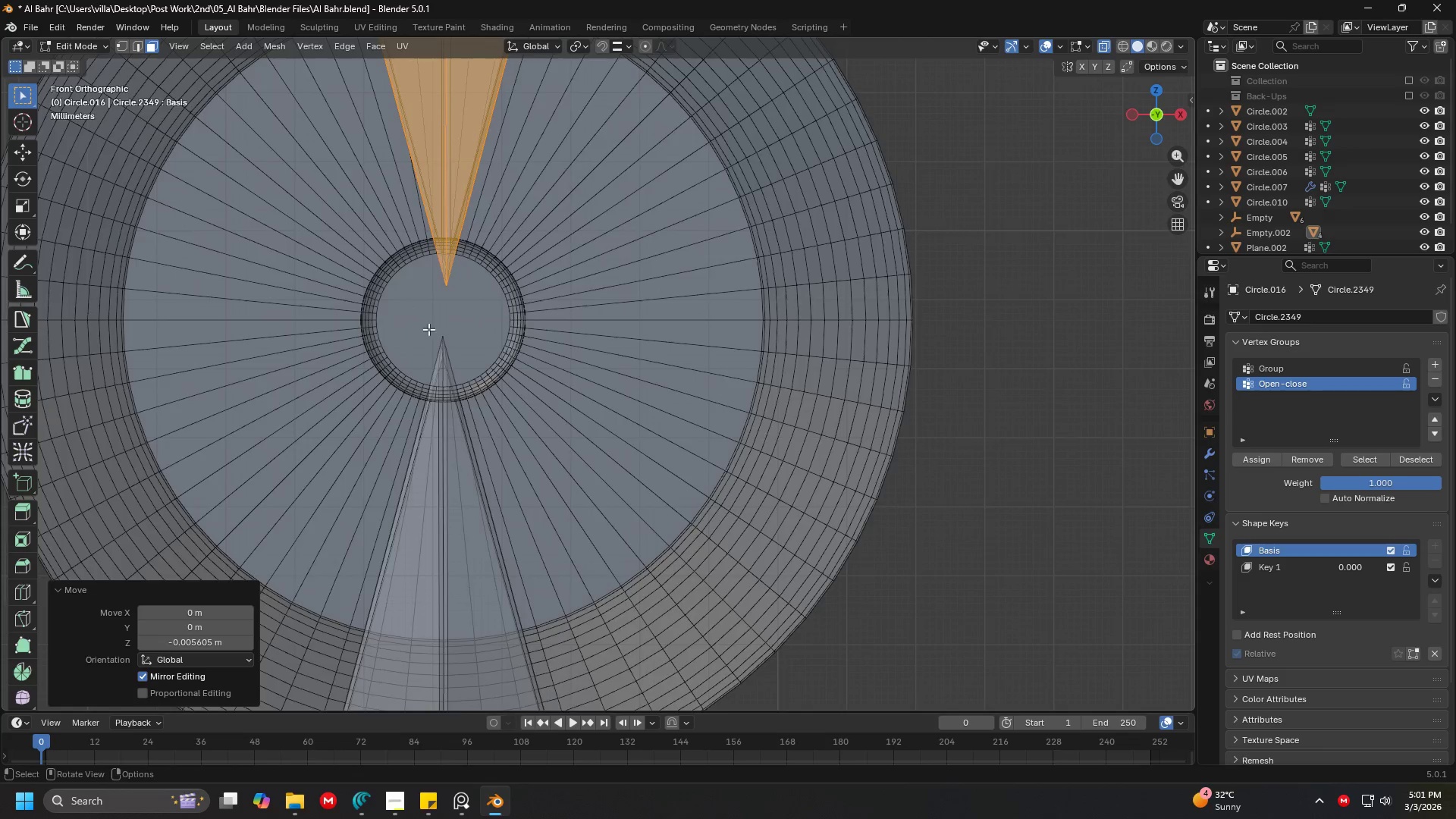 
hold_key(key=ShiftLeft, duration=0.31)
scroll: coordinate [611, 398], scroll_direction: up, amount: 7.0
 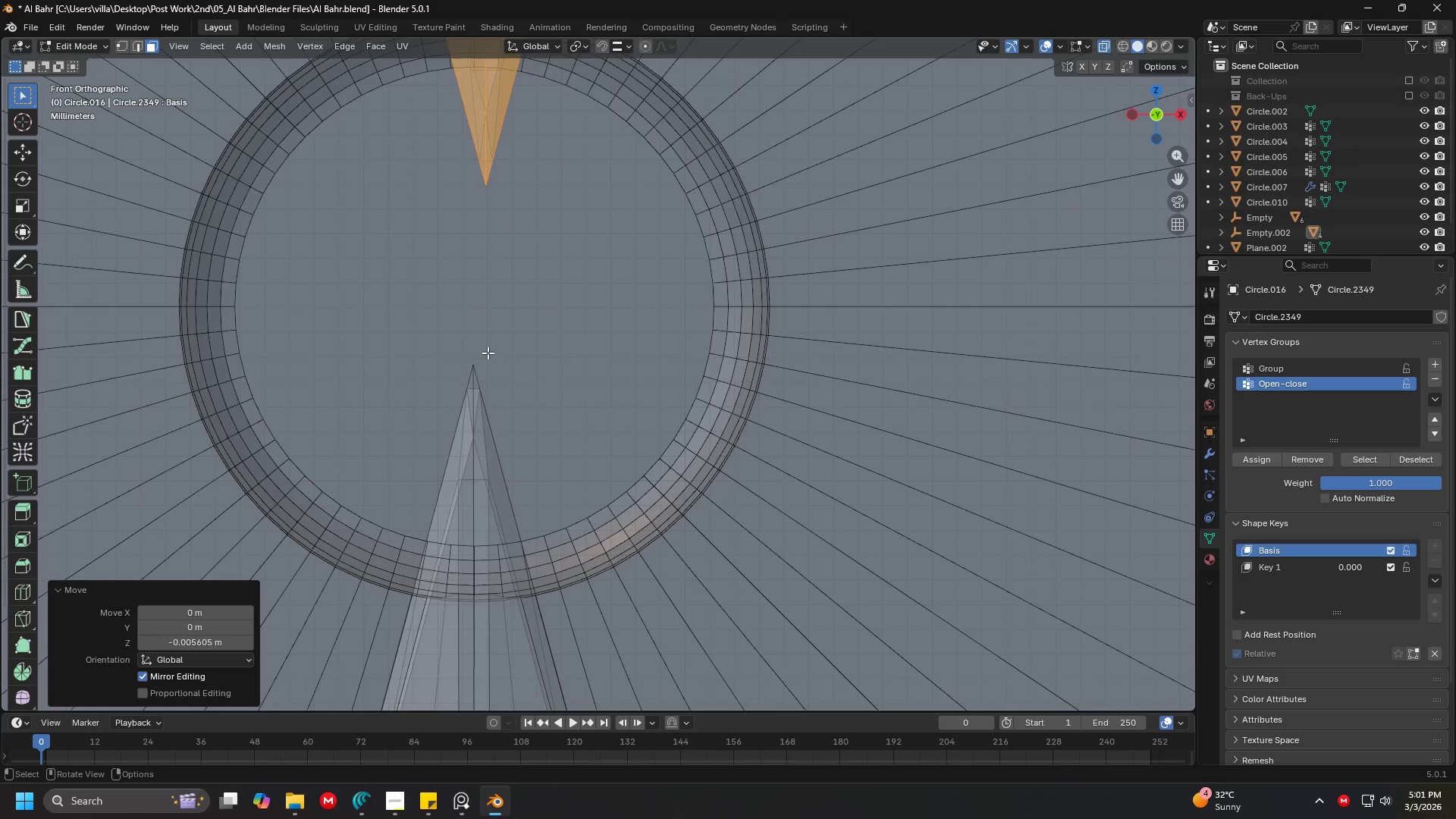 
type(gg)
 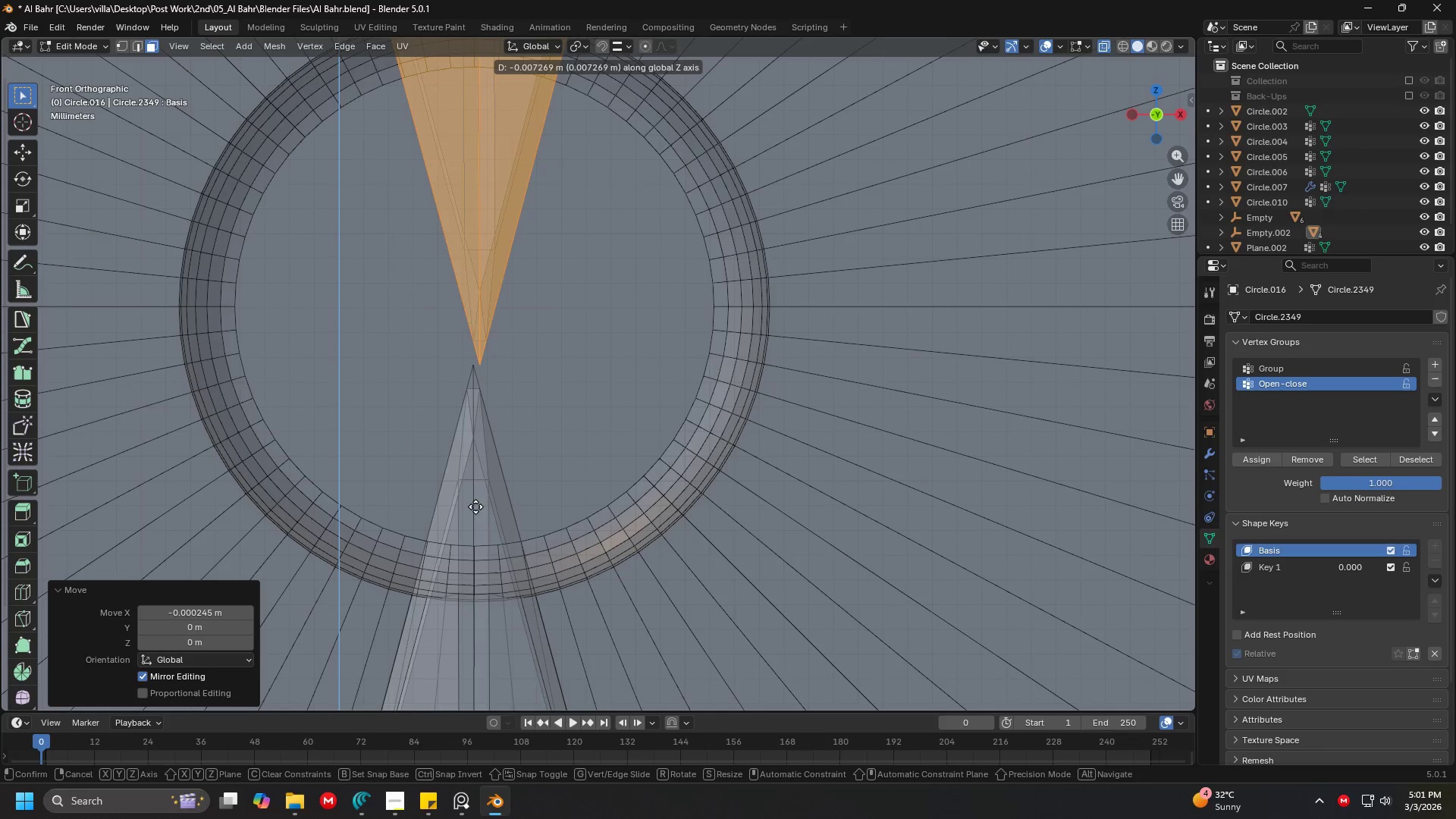 
left_click([475, 508])
 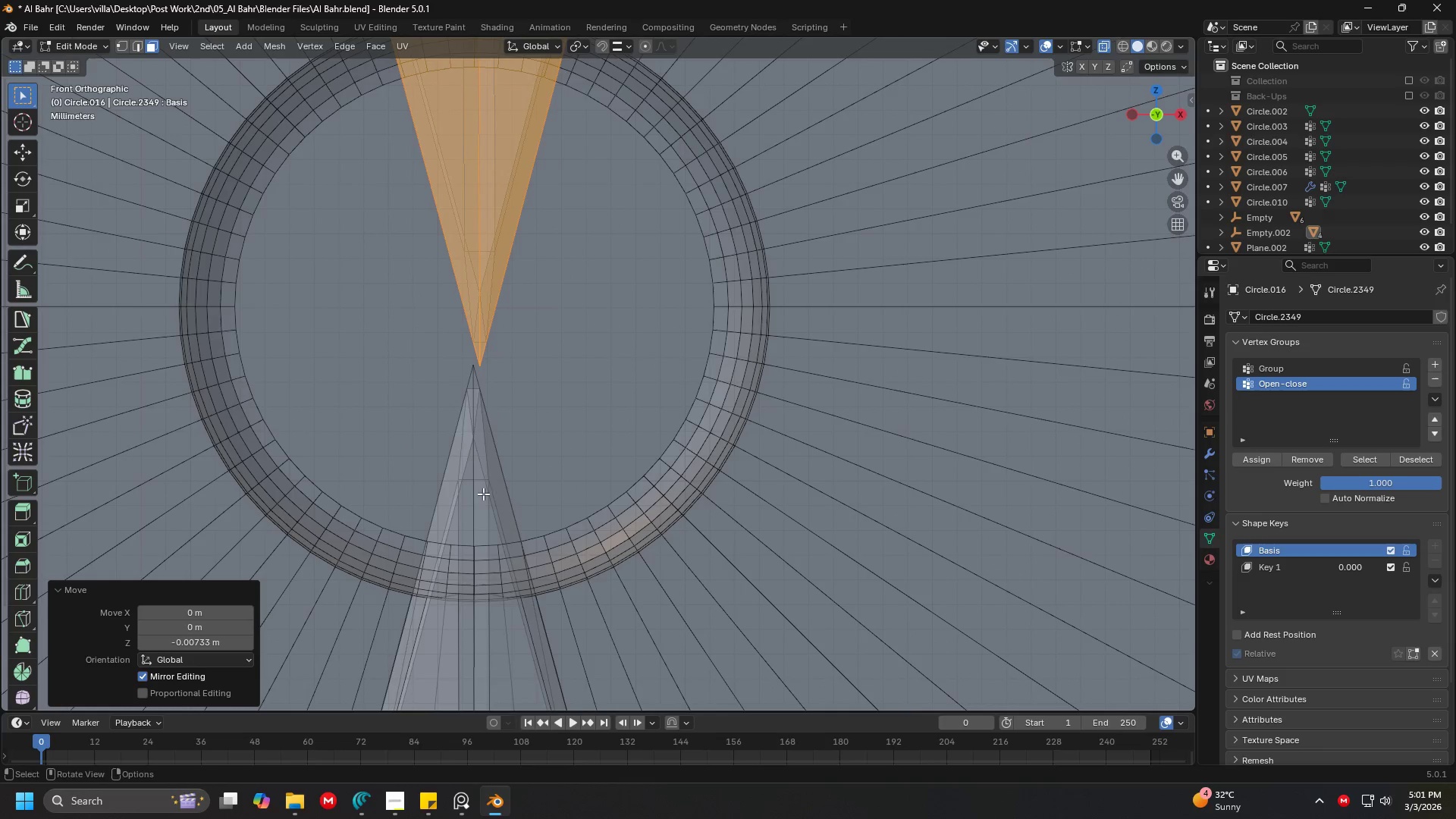 
key(G)
 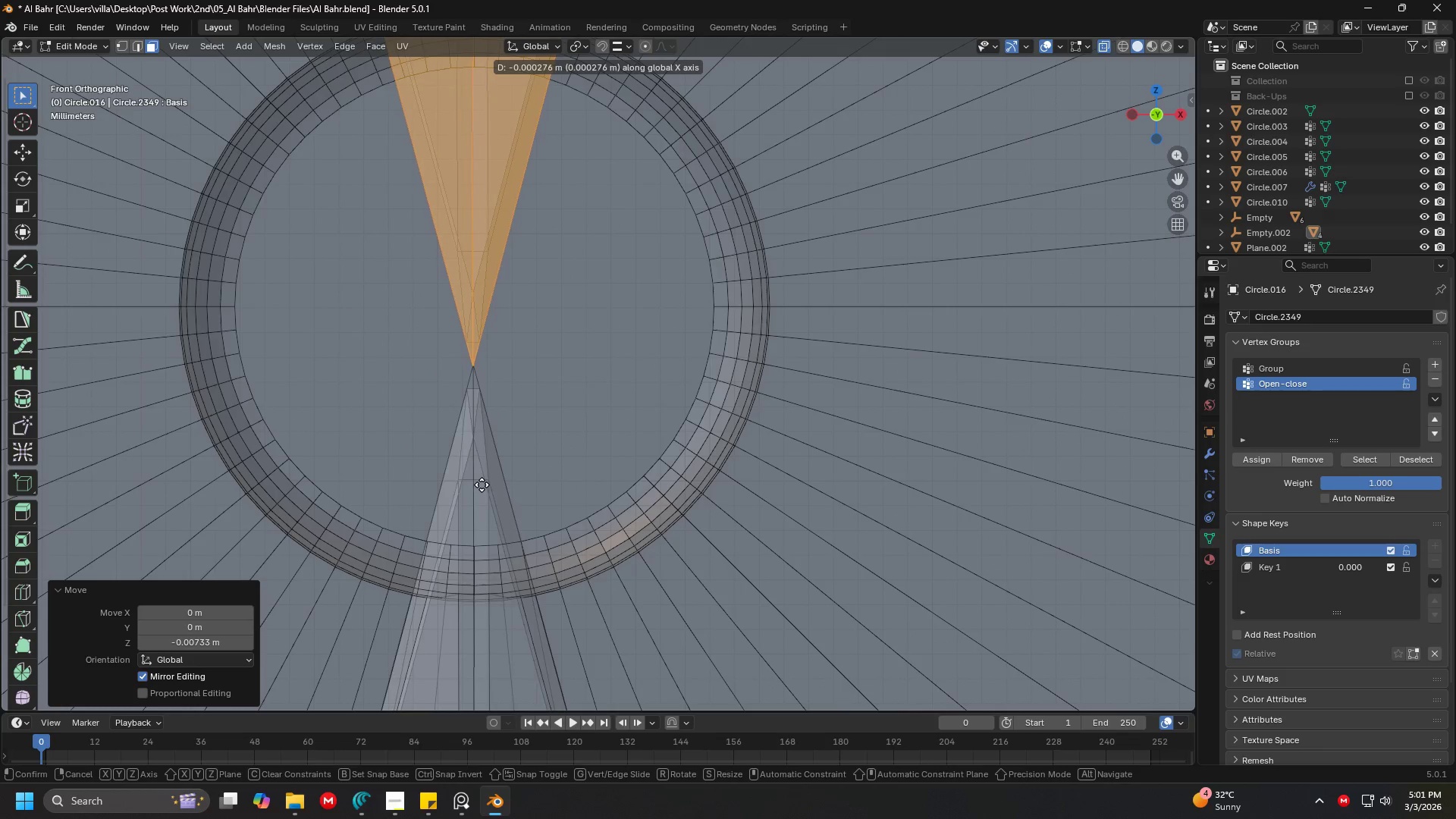 
left_click([482, 485])
 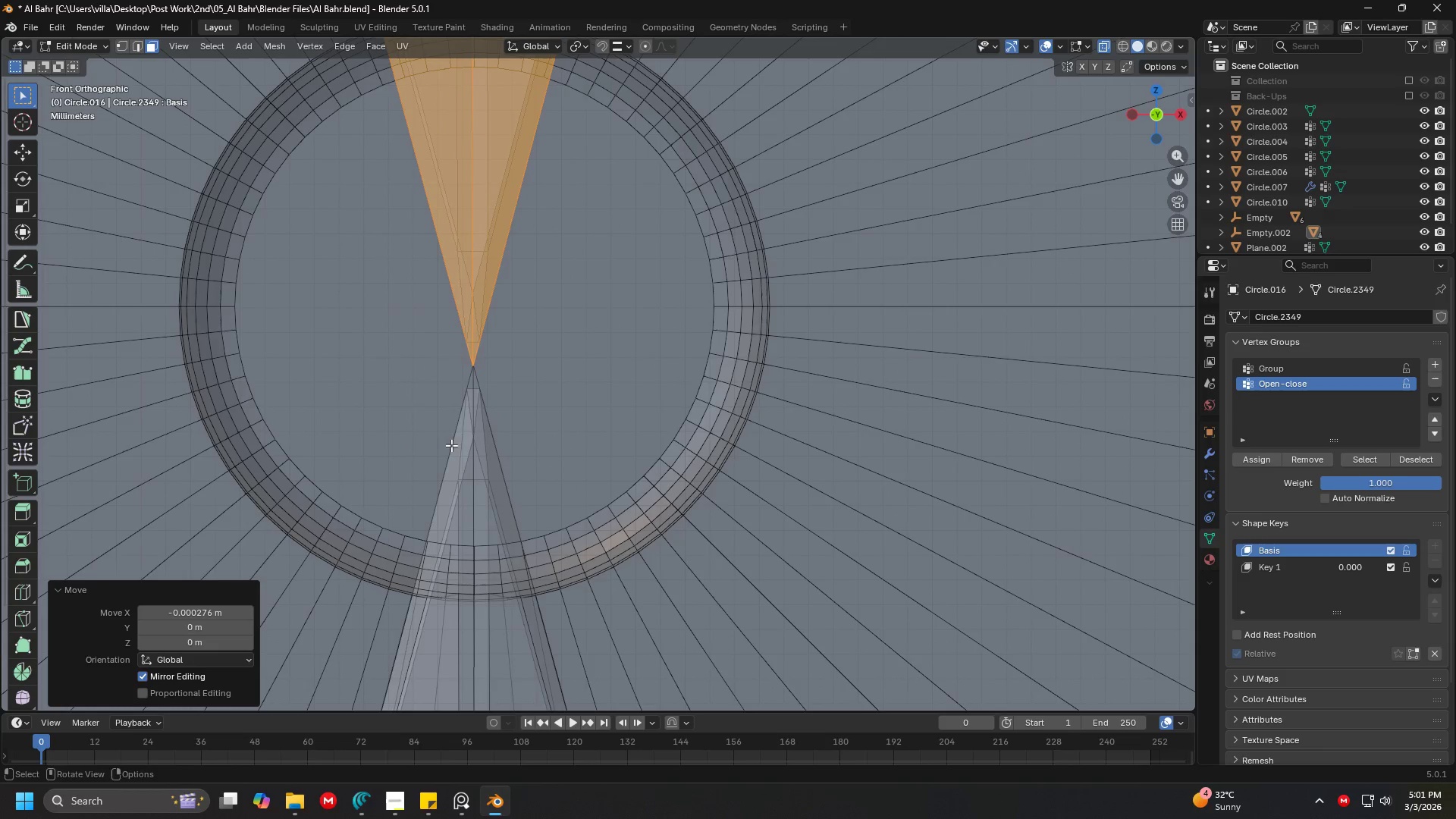 
key(Shift+ShiftLeft)
 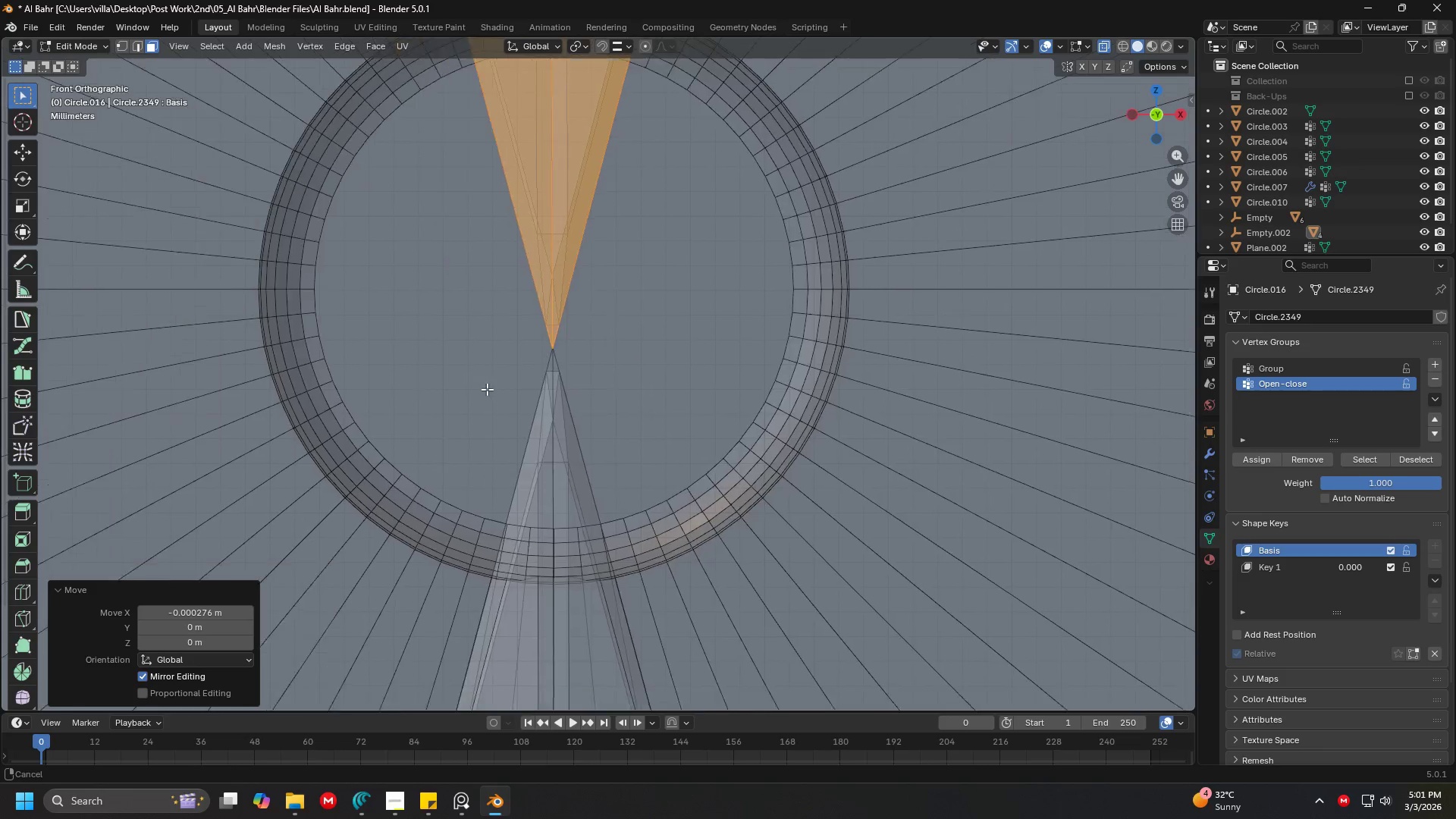 
key(Shift+ShiftLeft)
 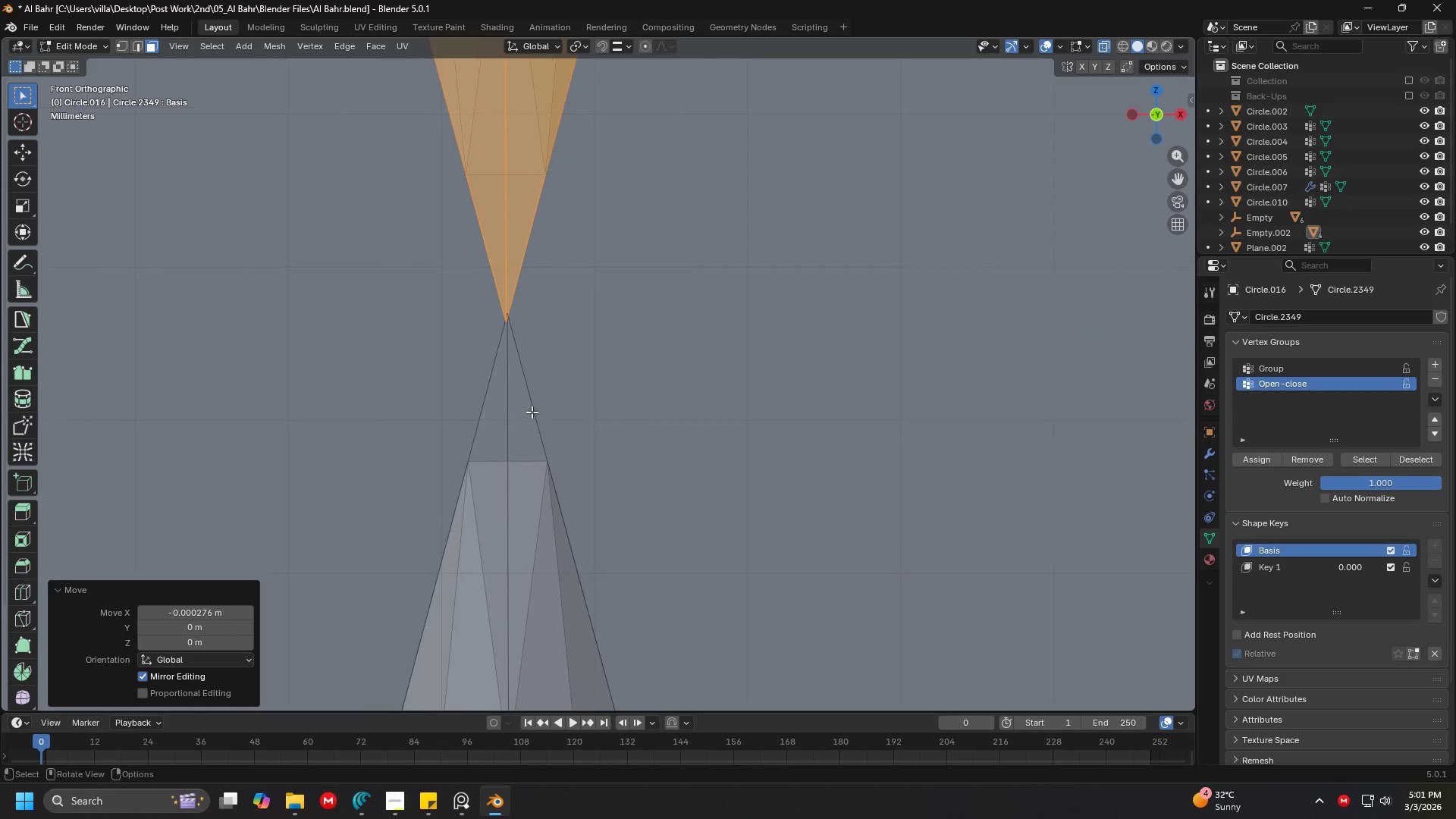 
scroll: coordinate [557, 308], scroll_direction: up, amount: 10.0
 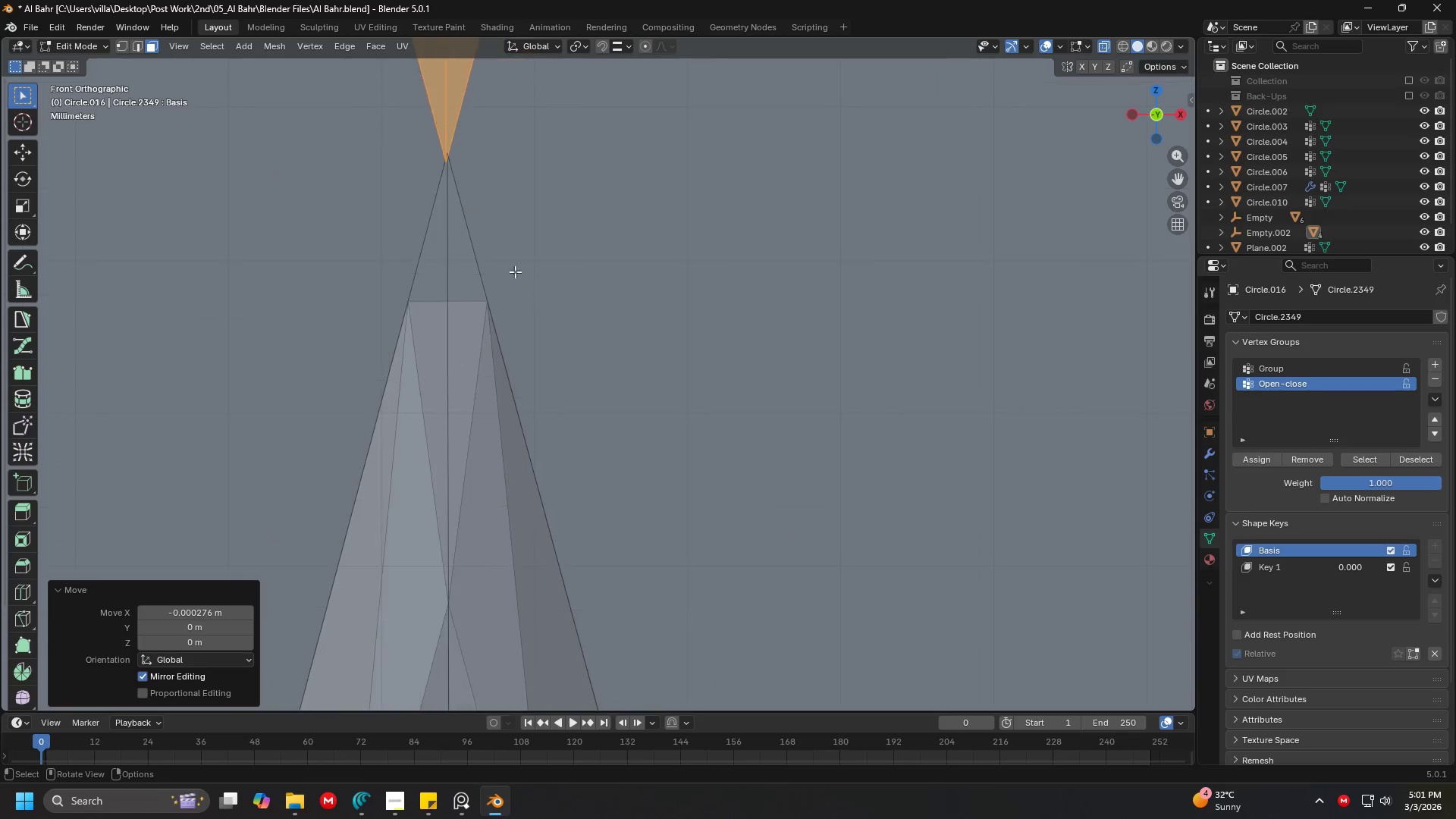 
key(G)
 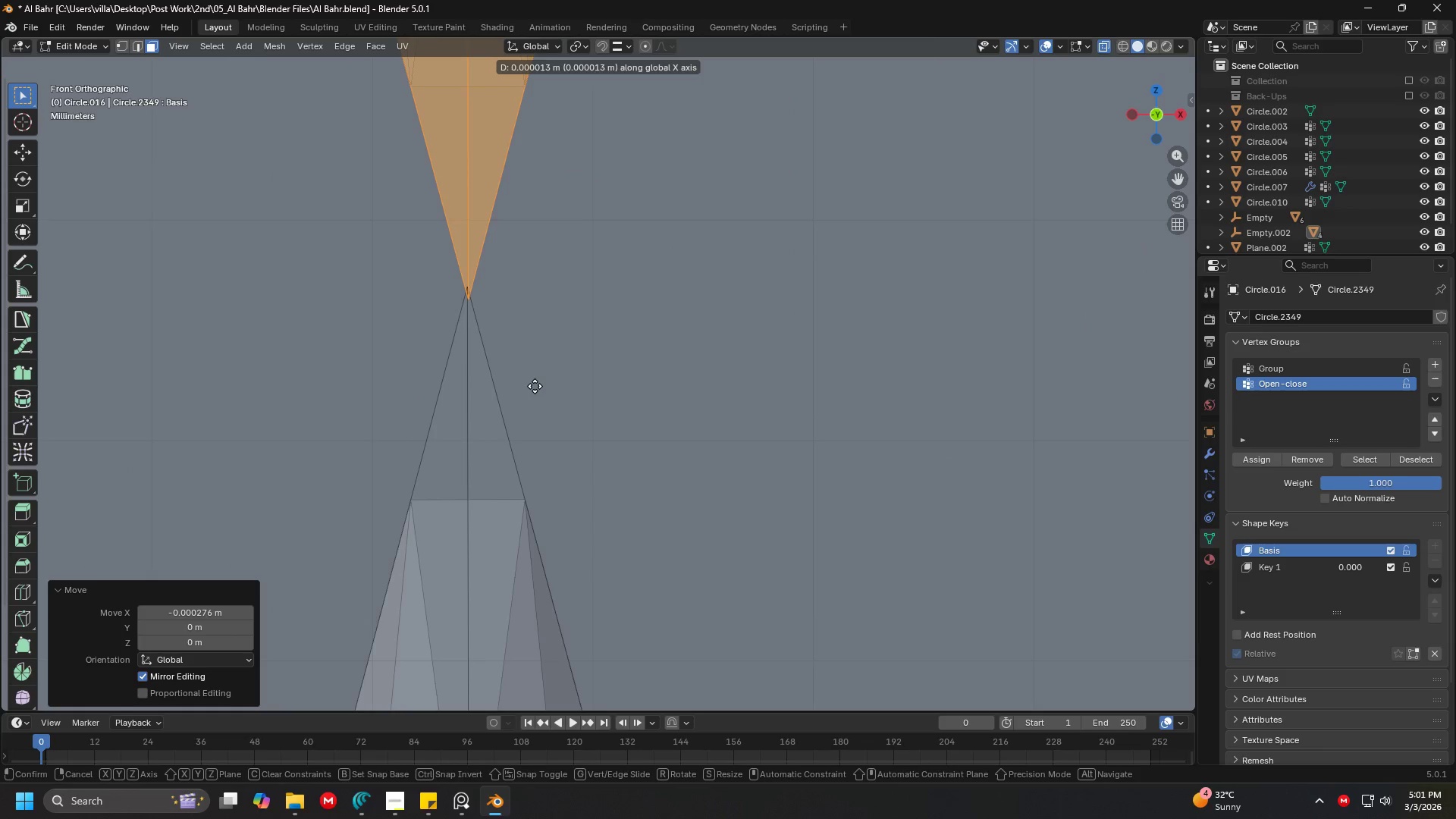 
scroll: coordinate [532, 384], scroll_direction: up, amount: 2.0
 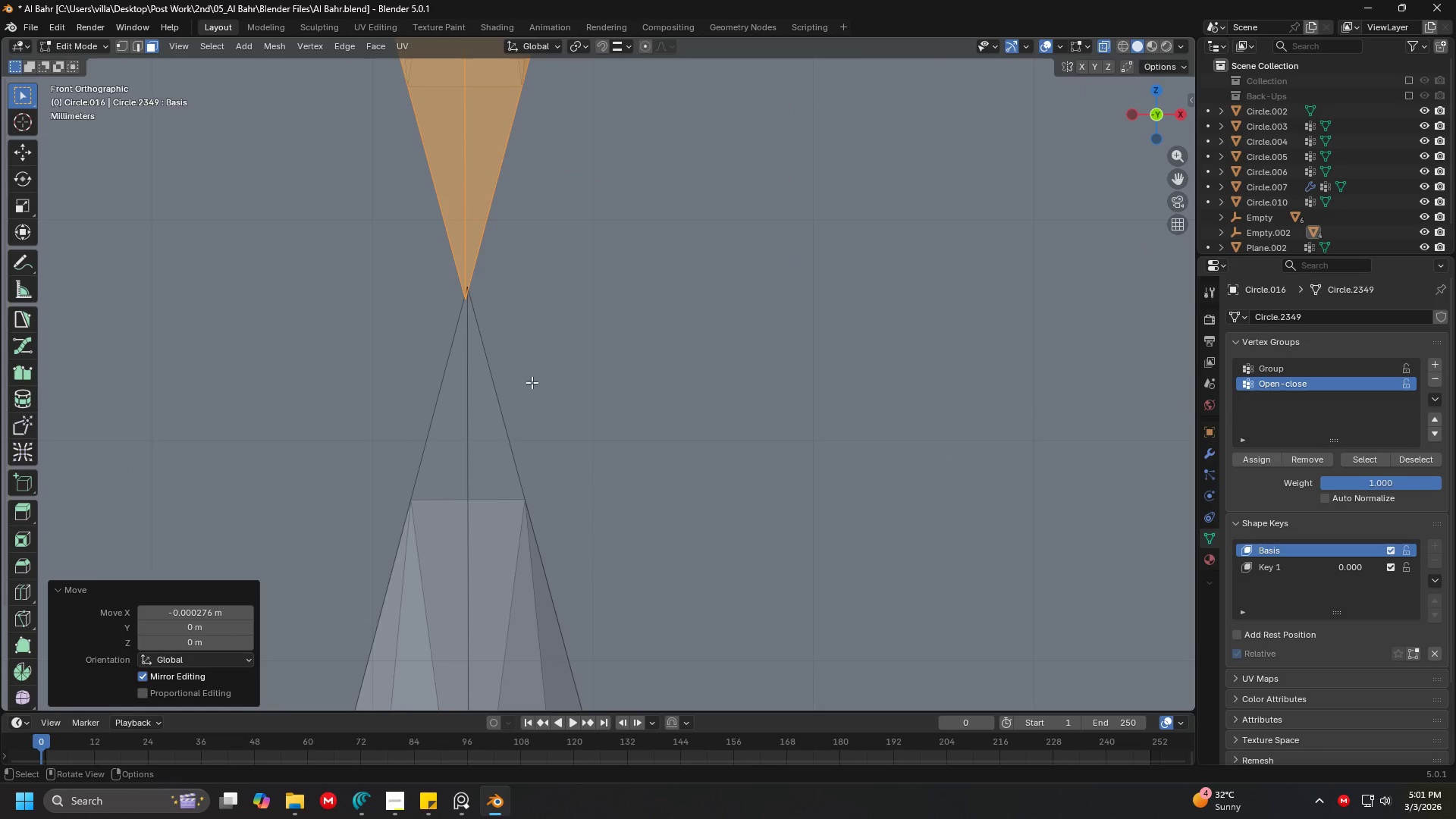 
left_click([534, 386])
 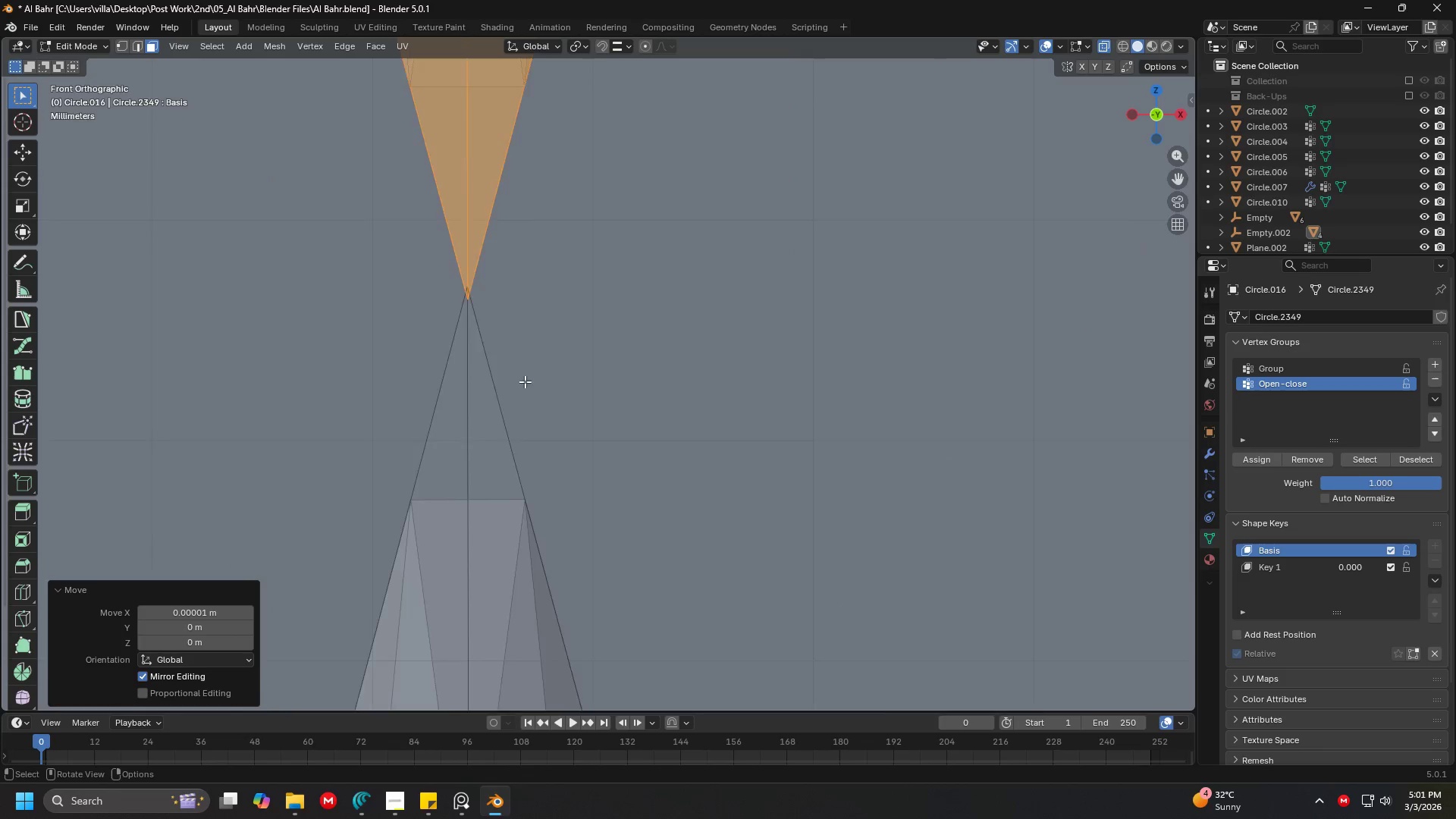 
hold_key(key=ShiftLeft, duration=0.36)
 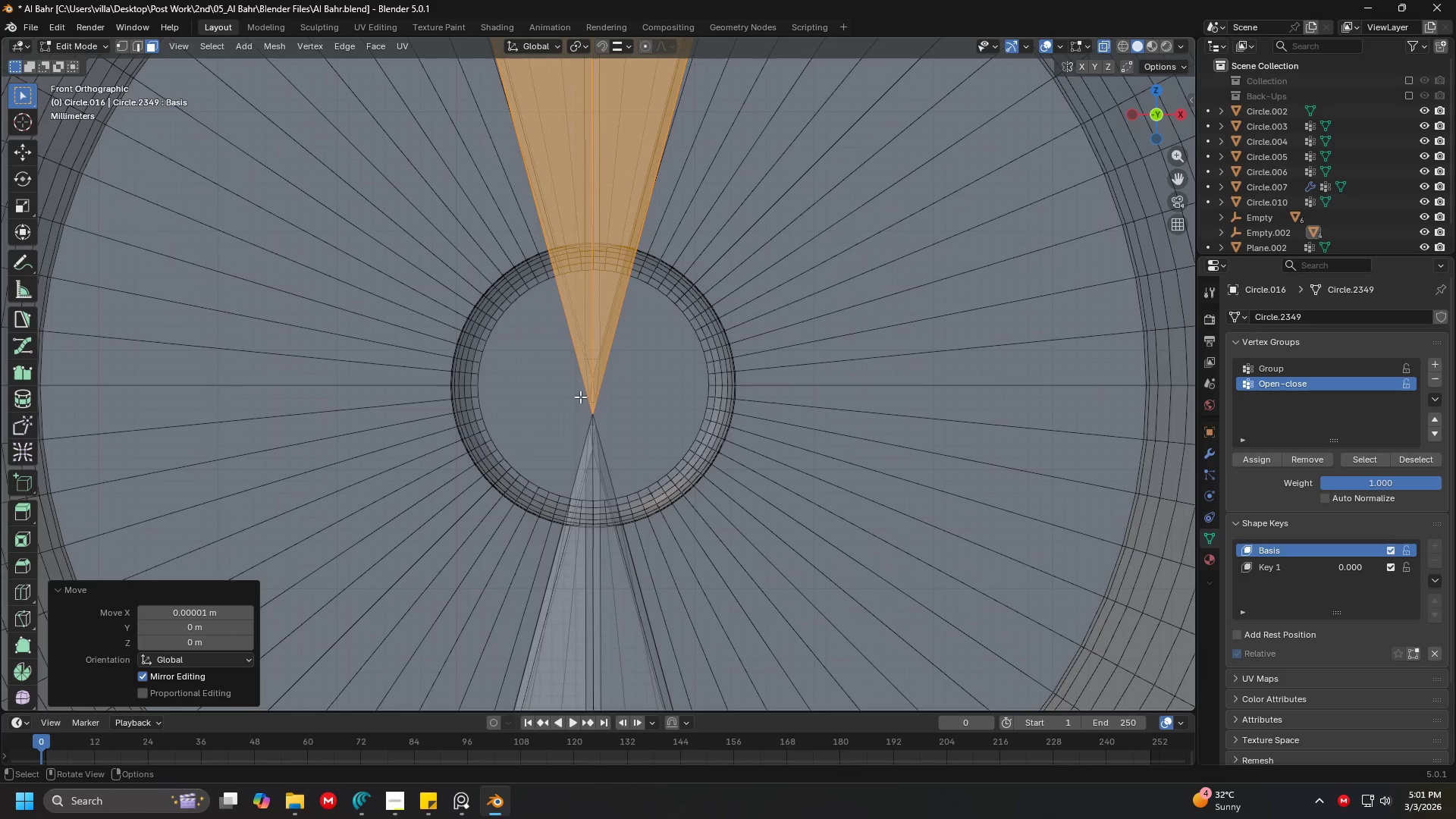 
key(G)
 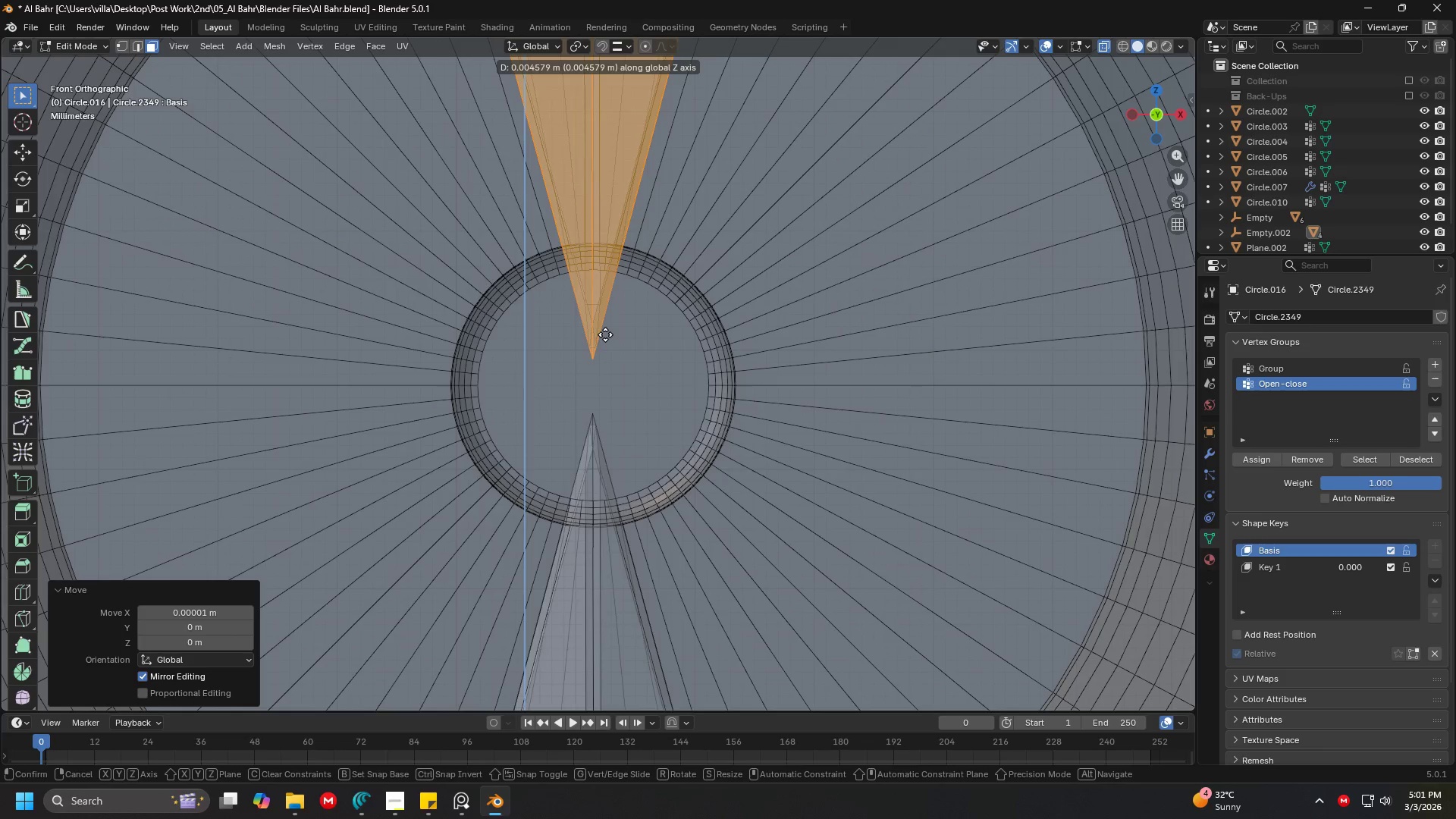 
scroll: coordinate [560, 394], scroll_direction: down, amount: 19.0
 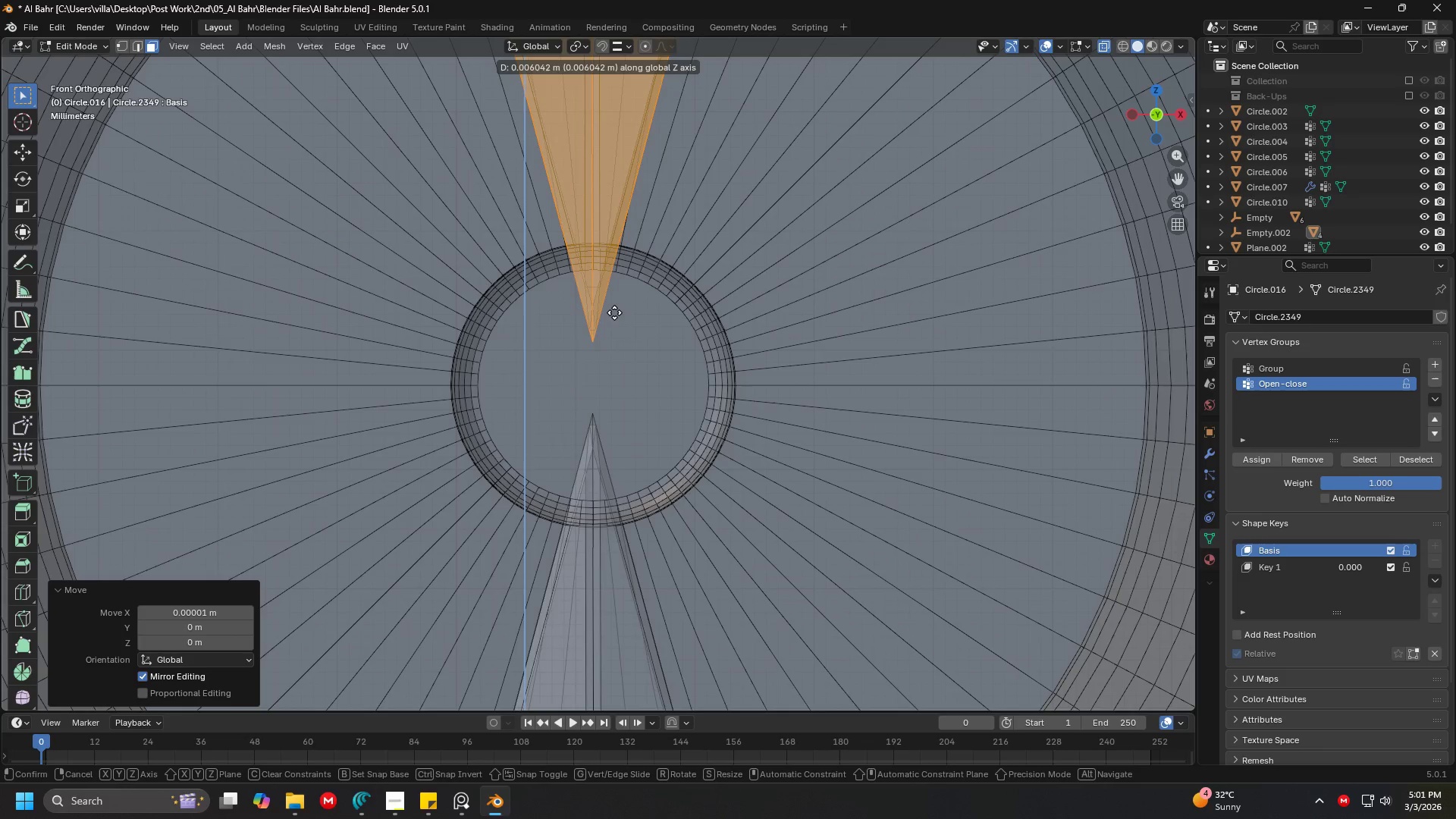 
left_click([605, 337])
 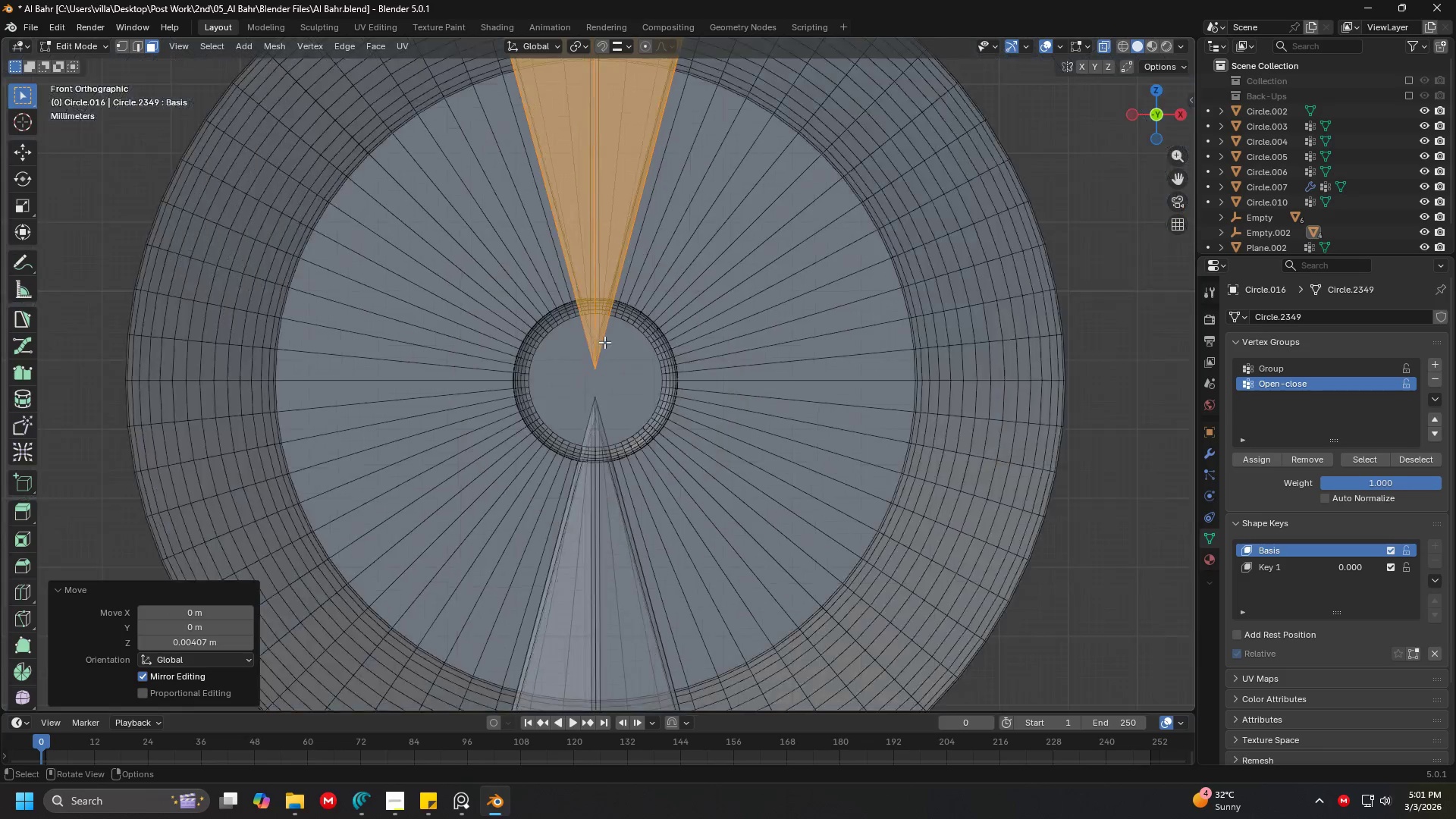 
key(Shift+ShiftLeft)
 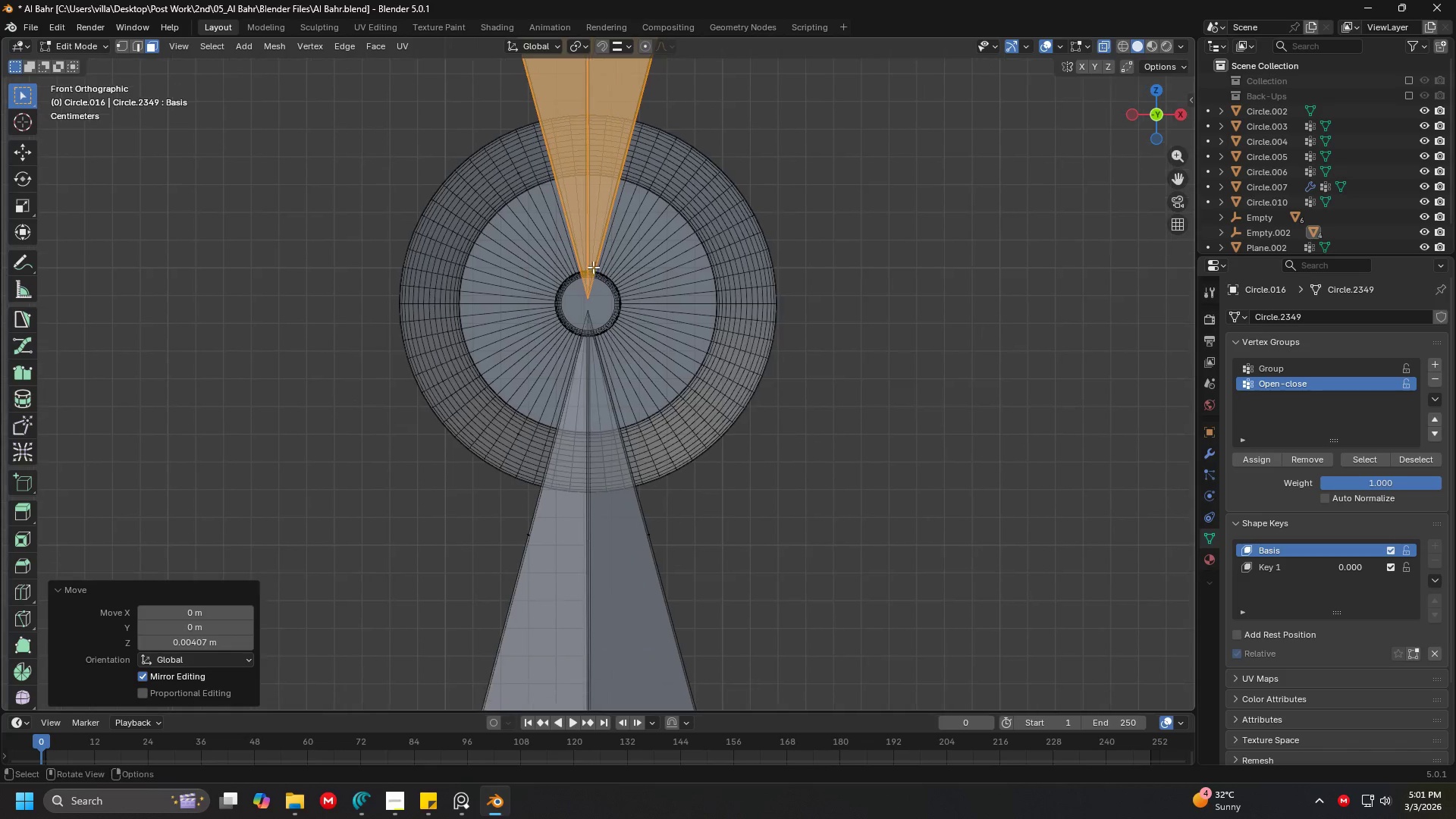 
scroll: coordinate [604, 346], scroll_direction: down, amount: 8.0
 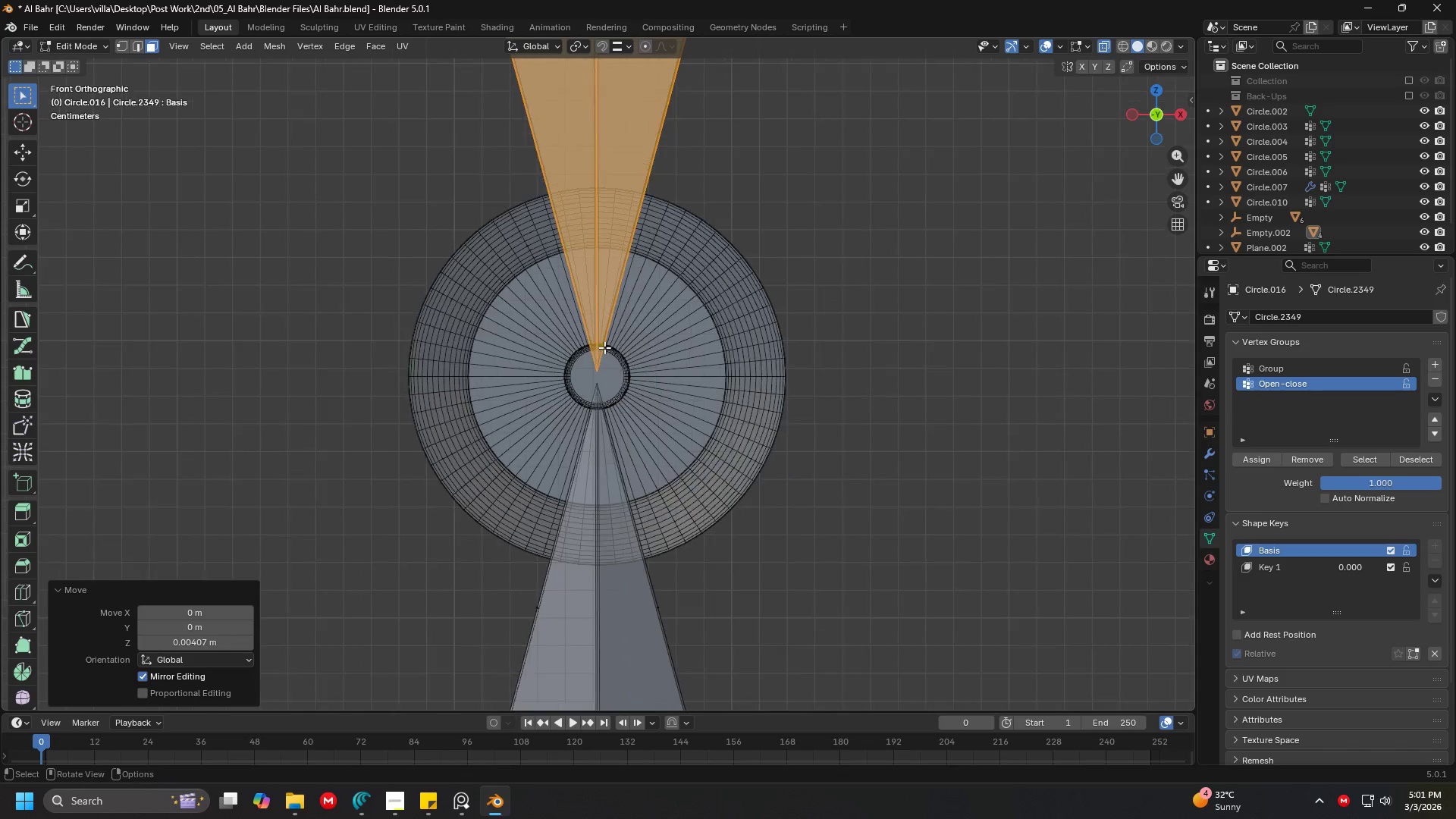 
key(Tab)
 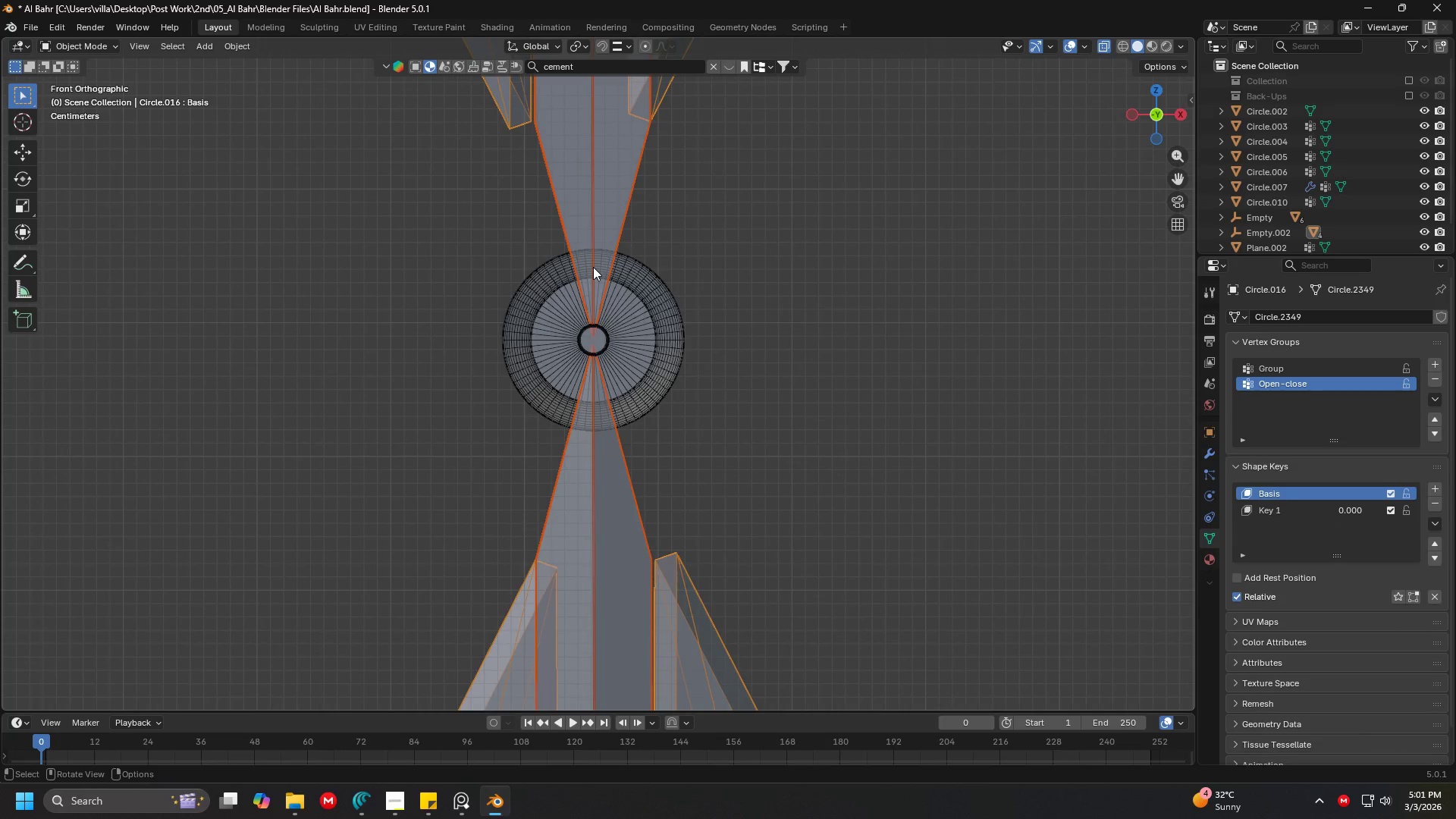 
scroll: coordinate [593, 267], scroll_direction: down, amount: 4.0
 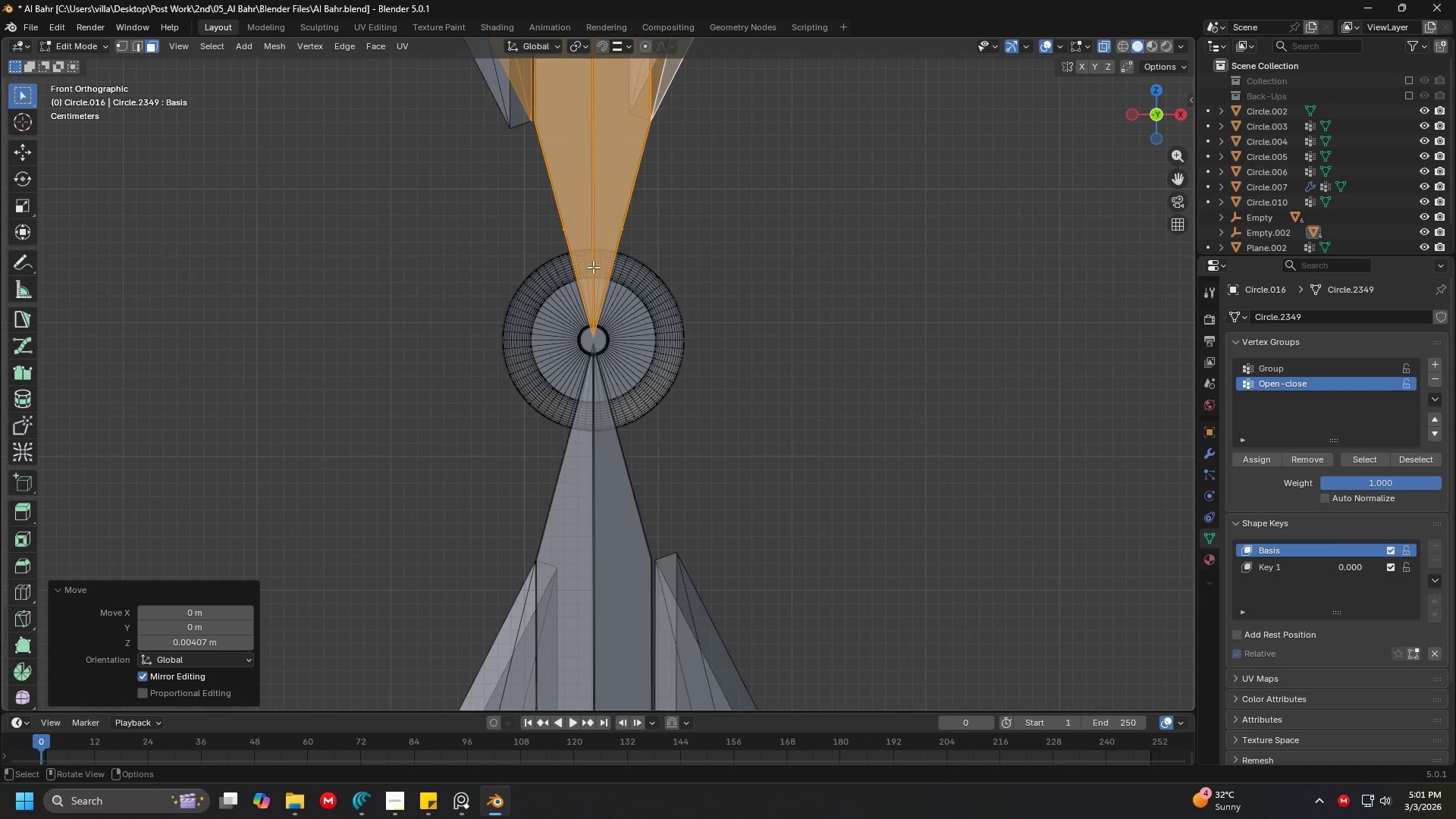 
key(Shift+ShiftLeft)
 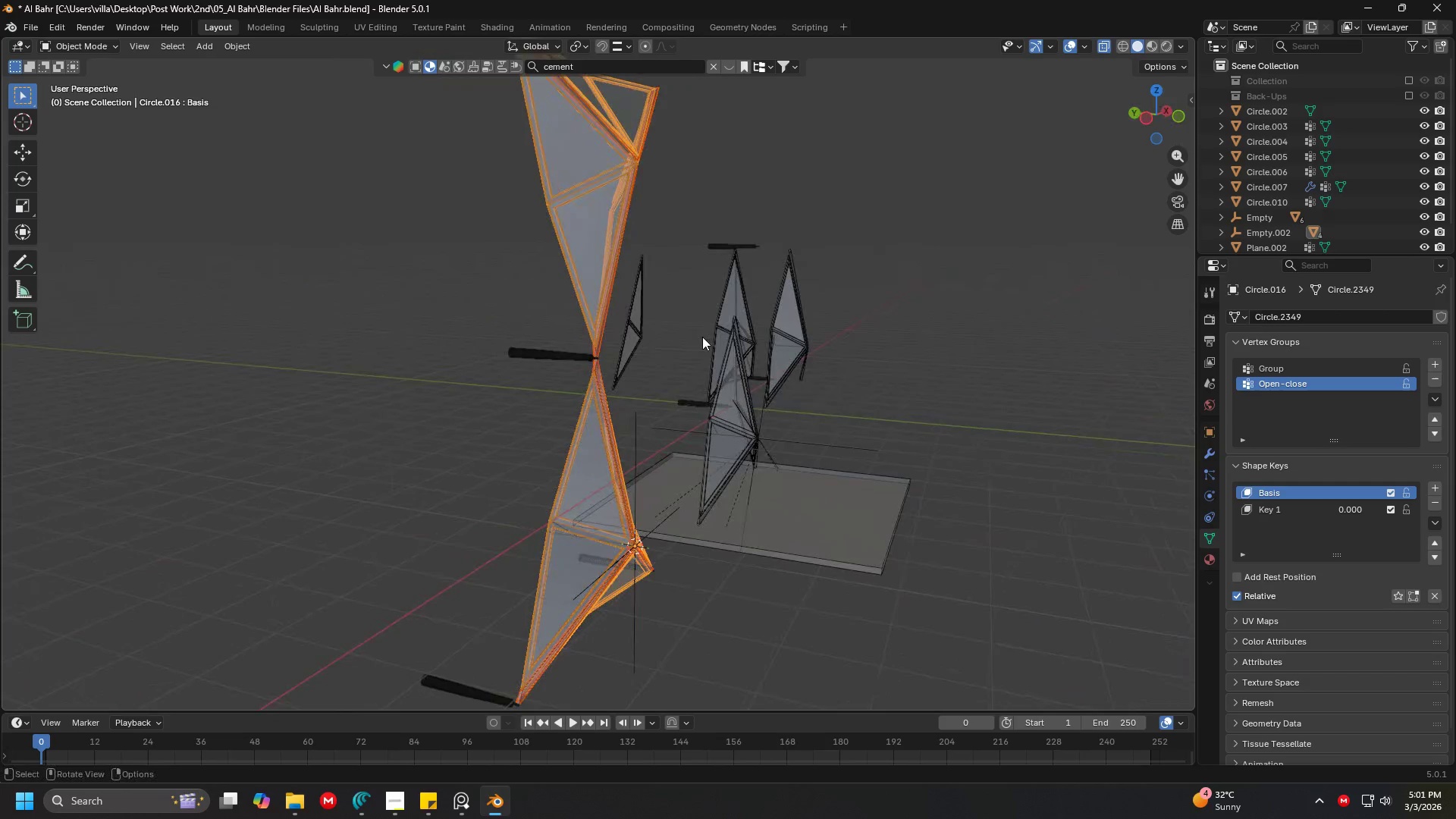 
scroll: coordinate [582, 319], scroll_direction: down, amount: 16.0
 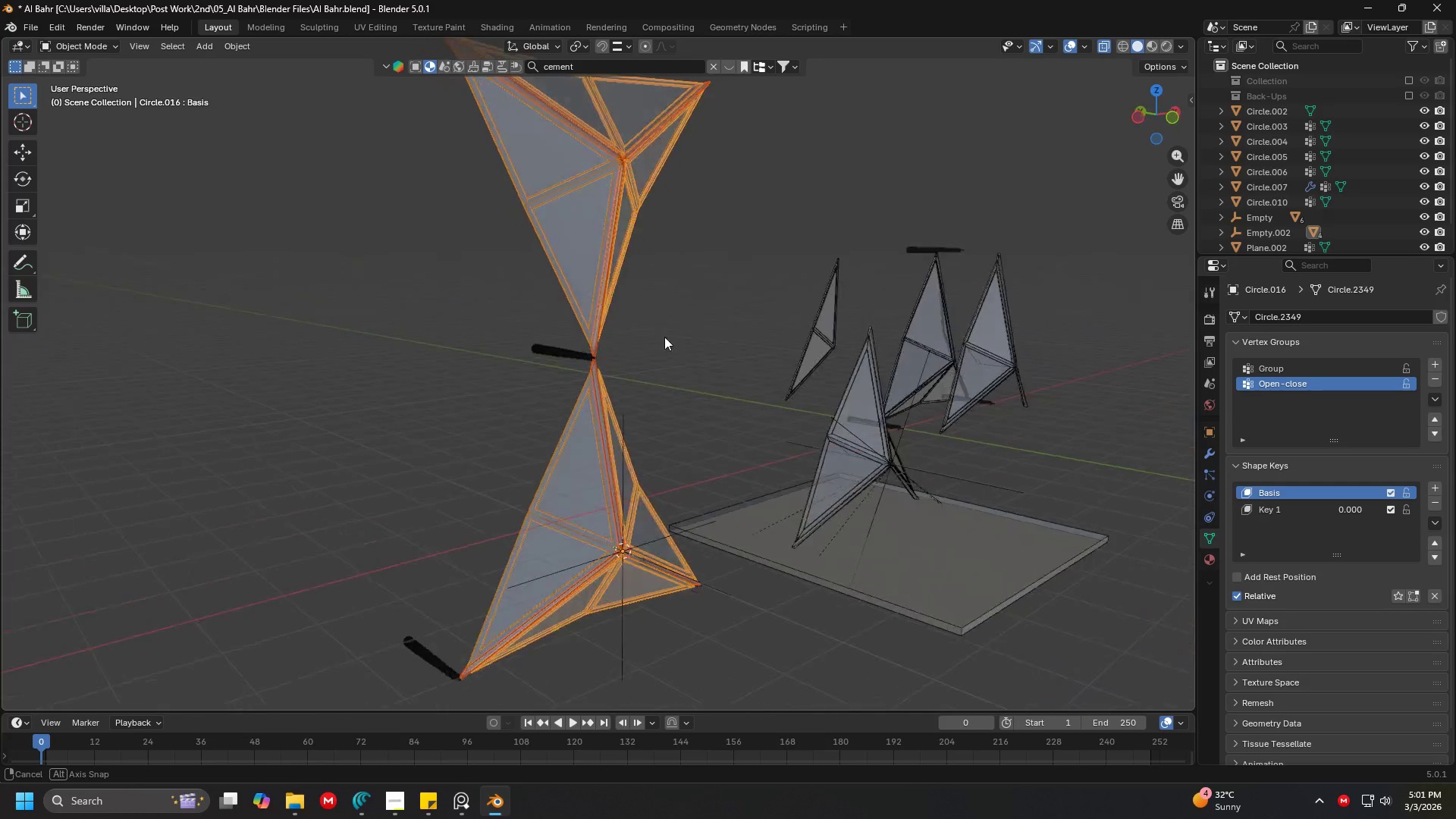 
left_click([648, 402])
 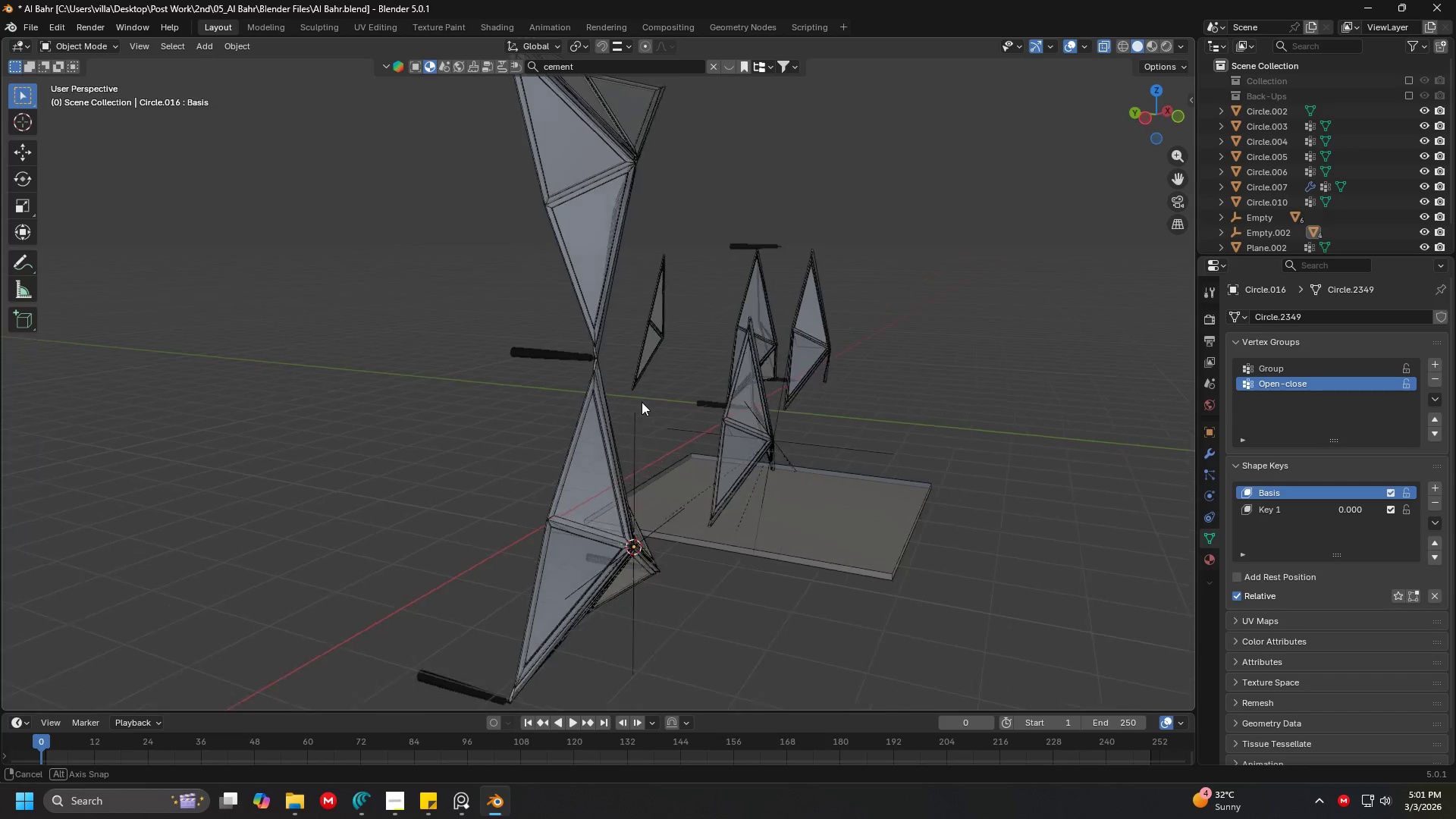 
scroll: coordinate [612, 403], scroll_direction: up, amount: 2.0
 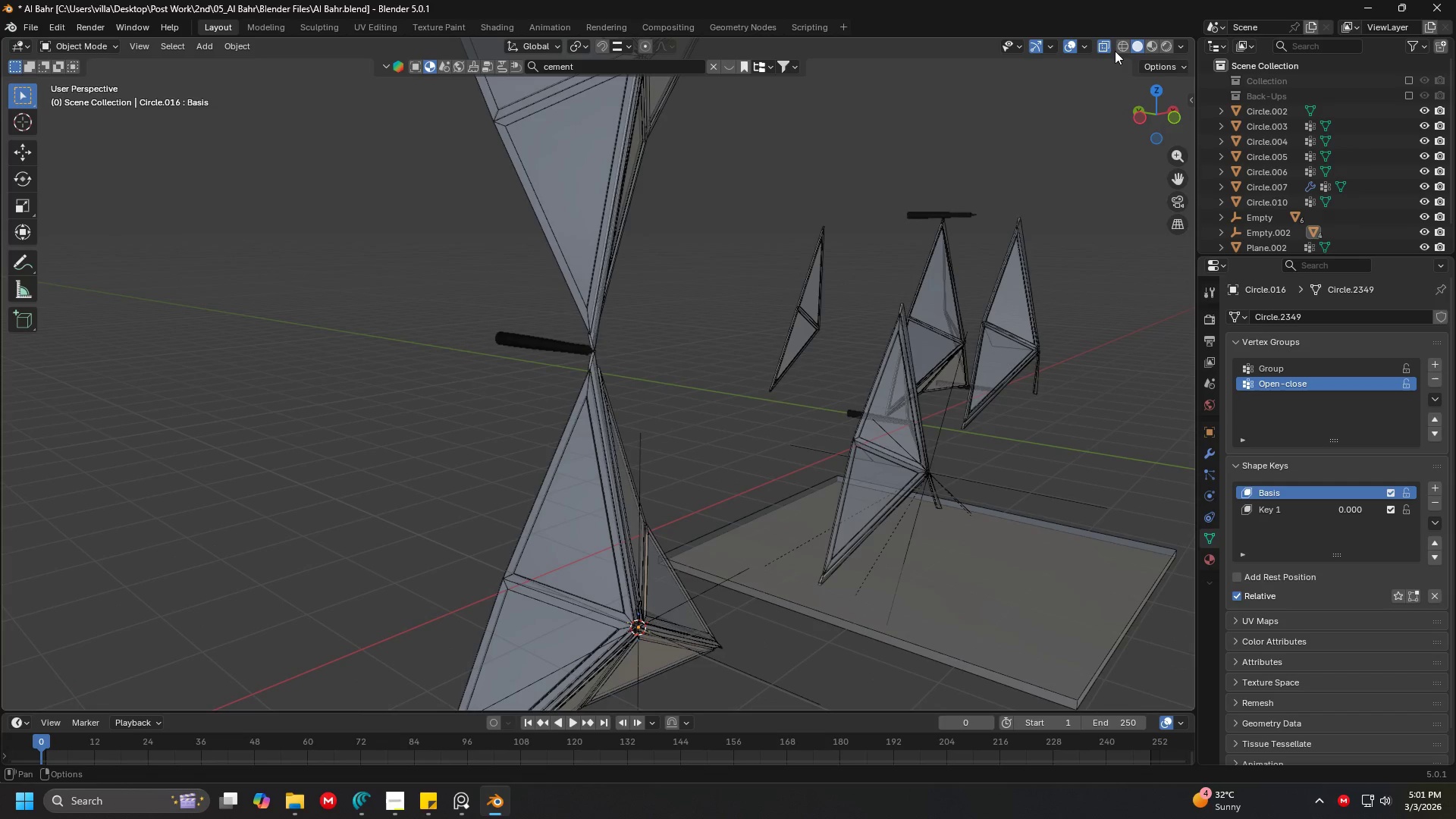 
left_click([1100, 47])
 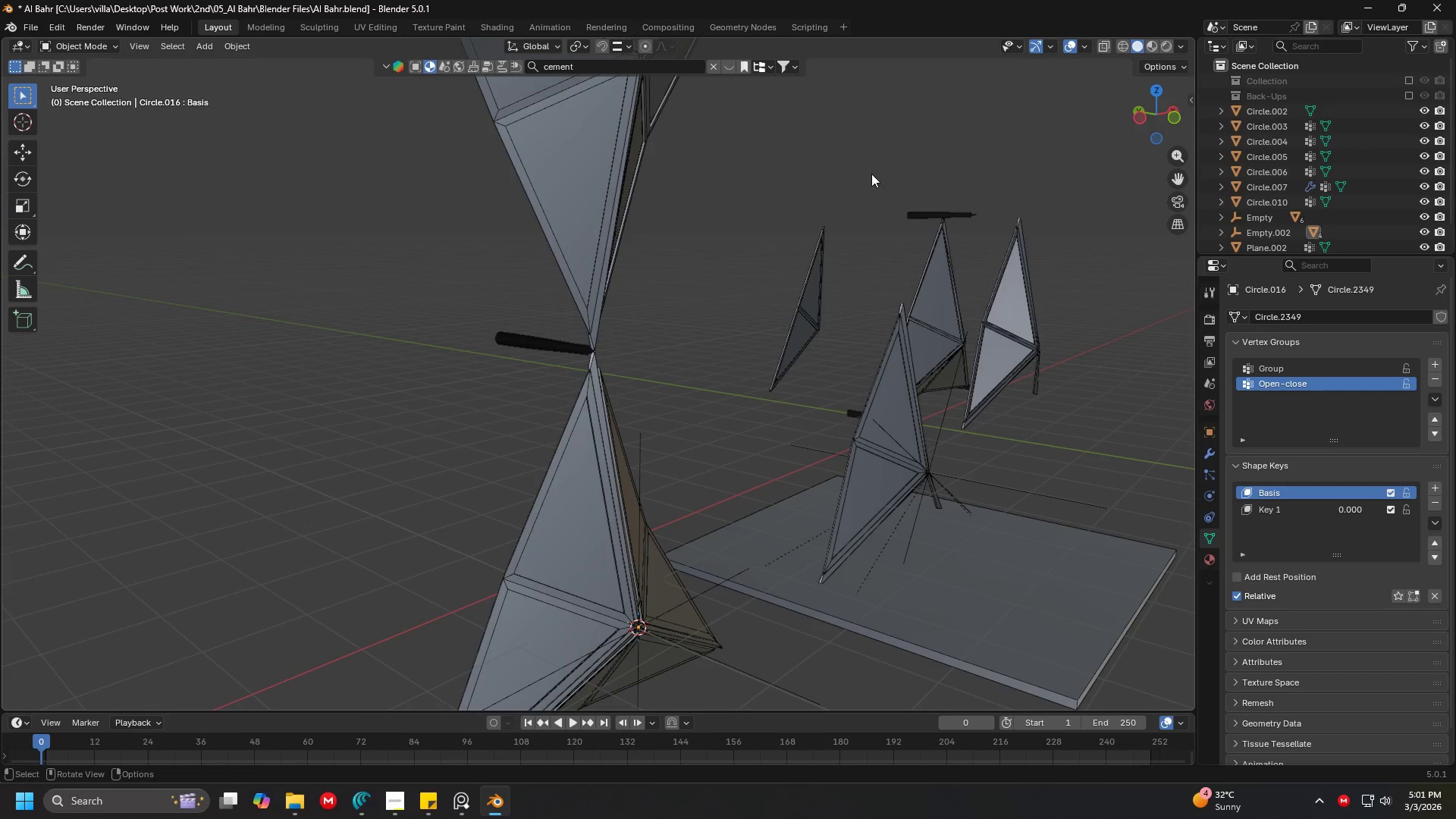 
key(Shift+ShiftLeft)
 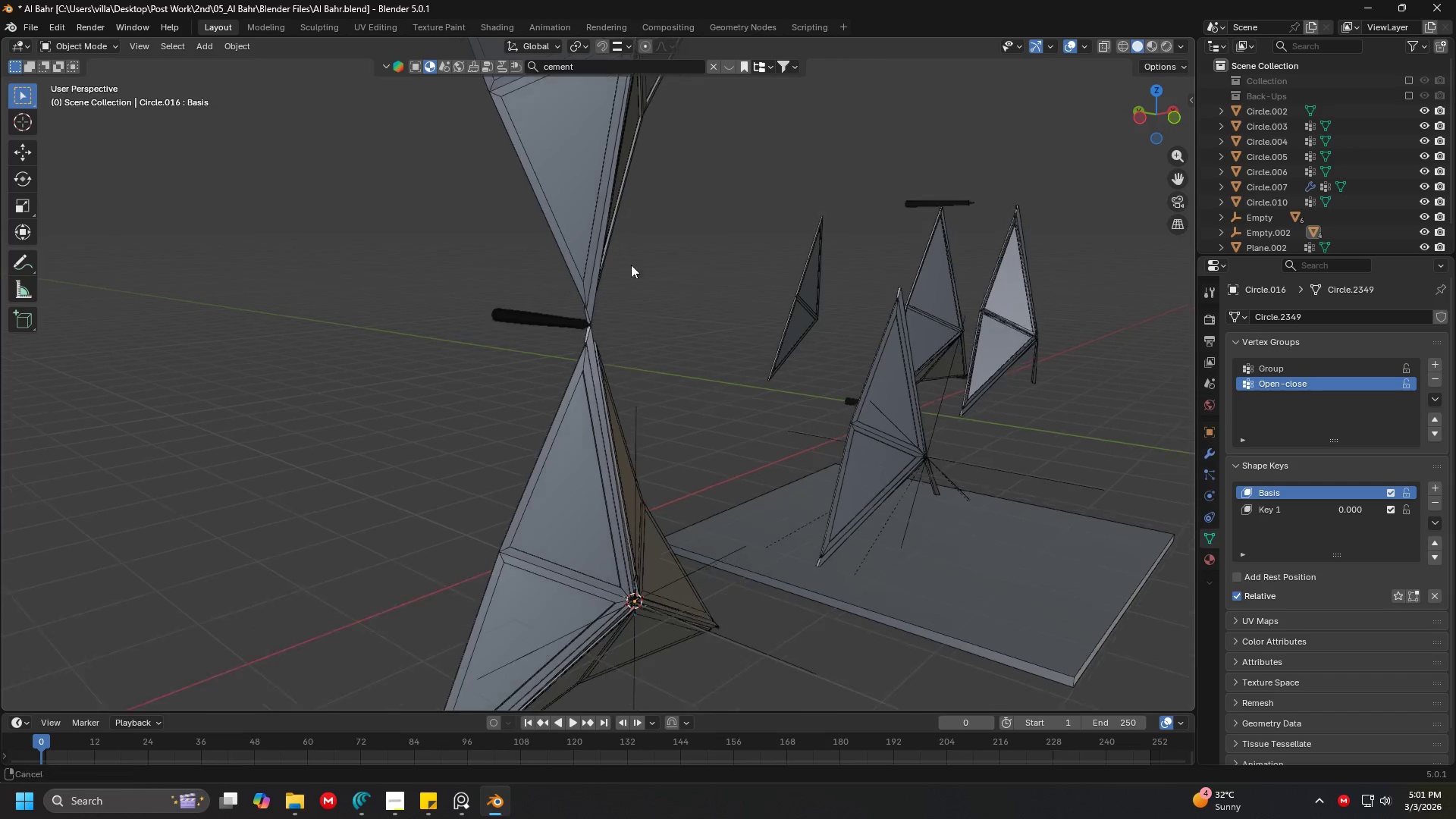 
scroll: coordinate [529, 240], scroll_direction: up, amount: 5.0
 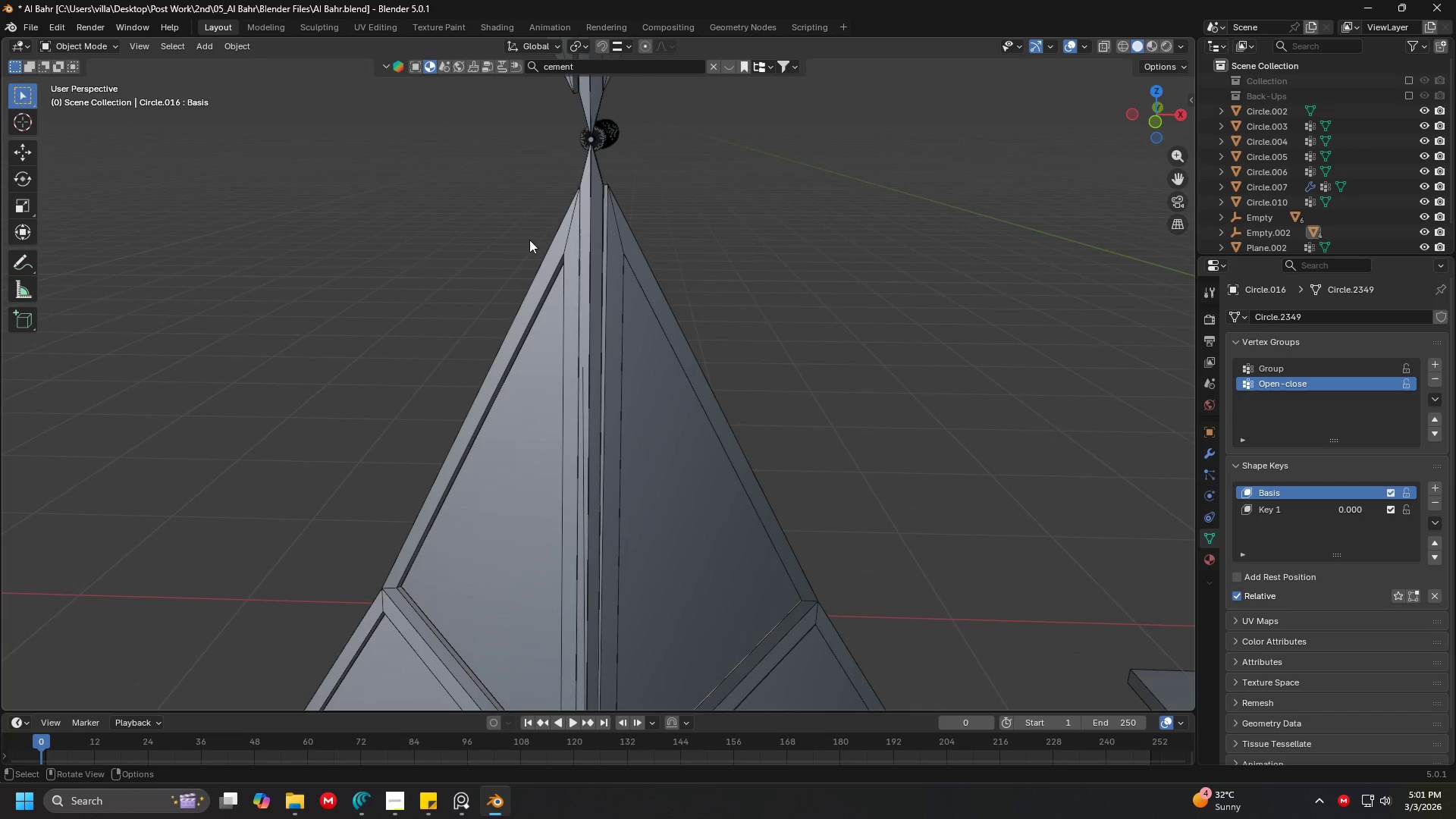 
key(Shift+ShiftLeft)
 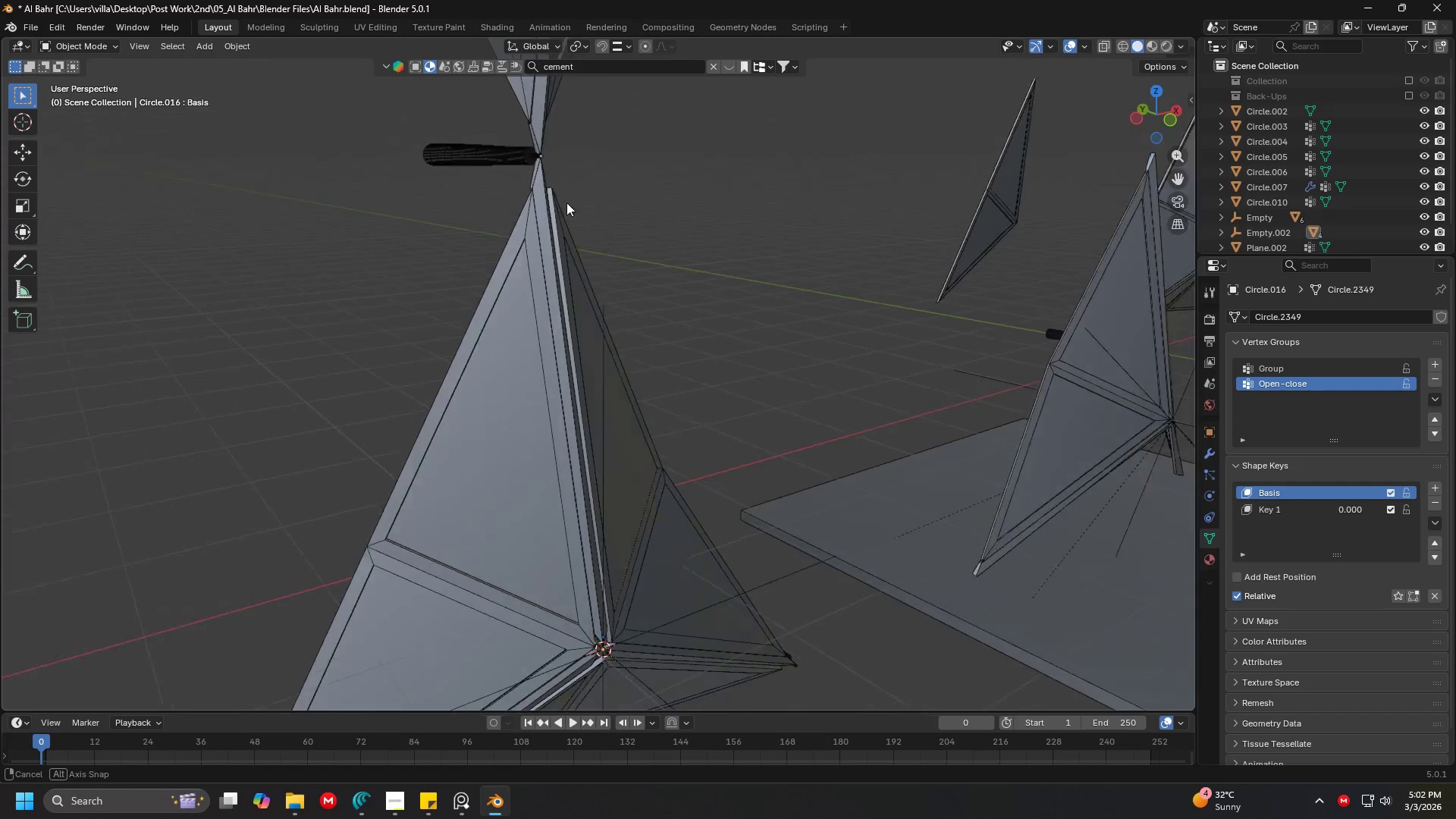 
scroll: coordinate [544, 268], scroll_direction: down, amount: 2.0
 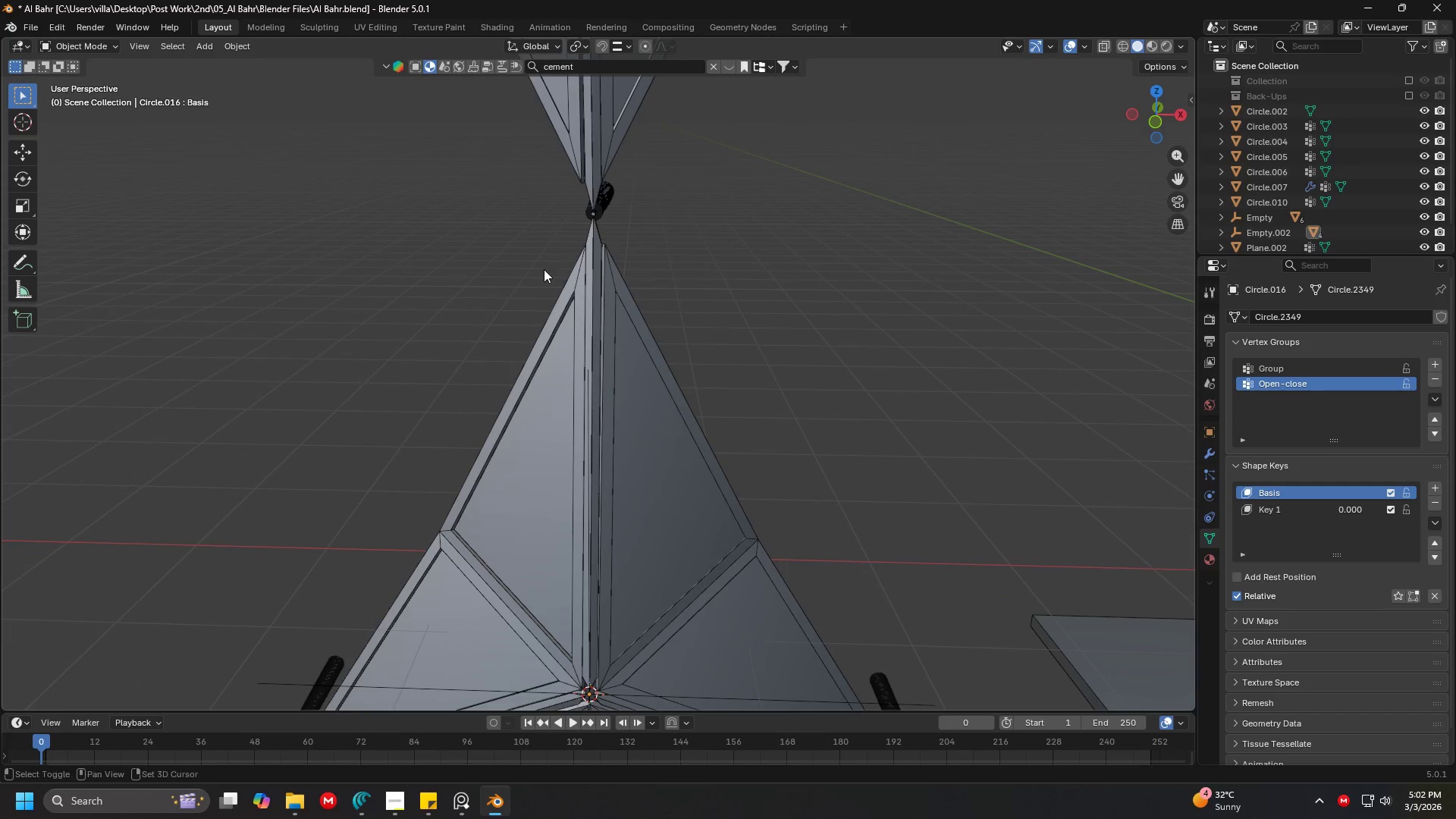 
key(Shift+ShiftLeft)
 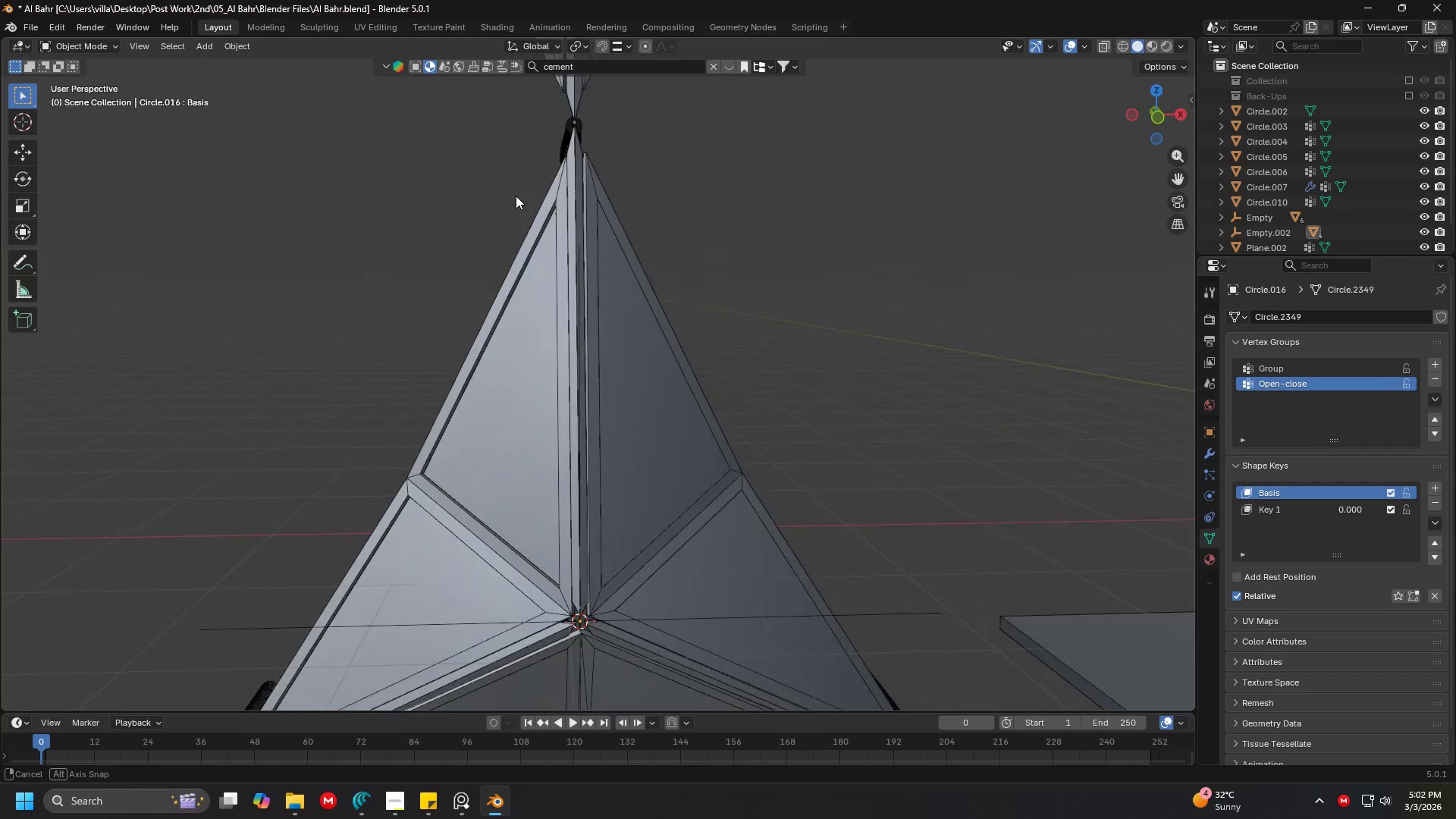 
hold_key(key=ShiftLeft, duration=0.33)
scroll: coordinate [566, 276], scroll_direction: down, amount: 2.0
 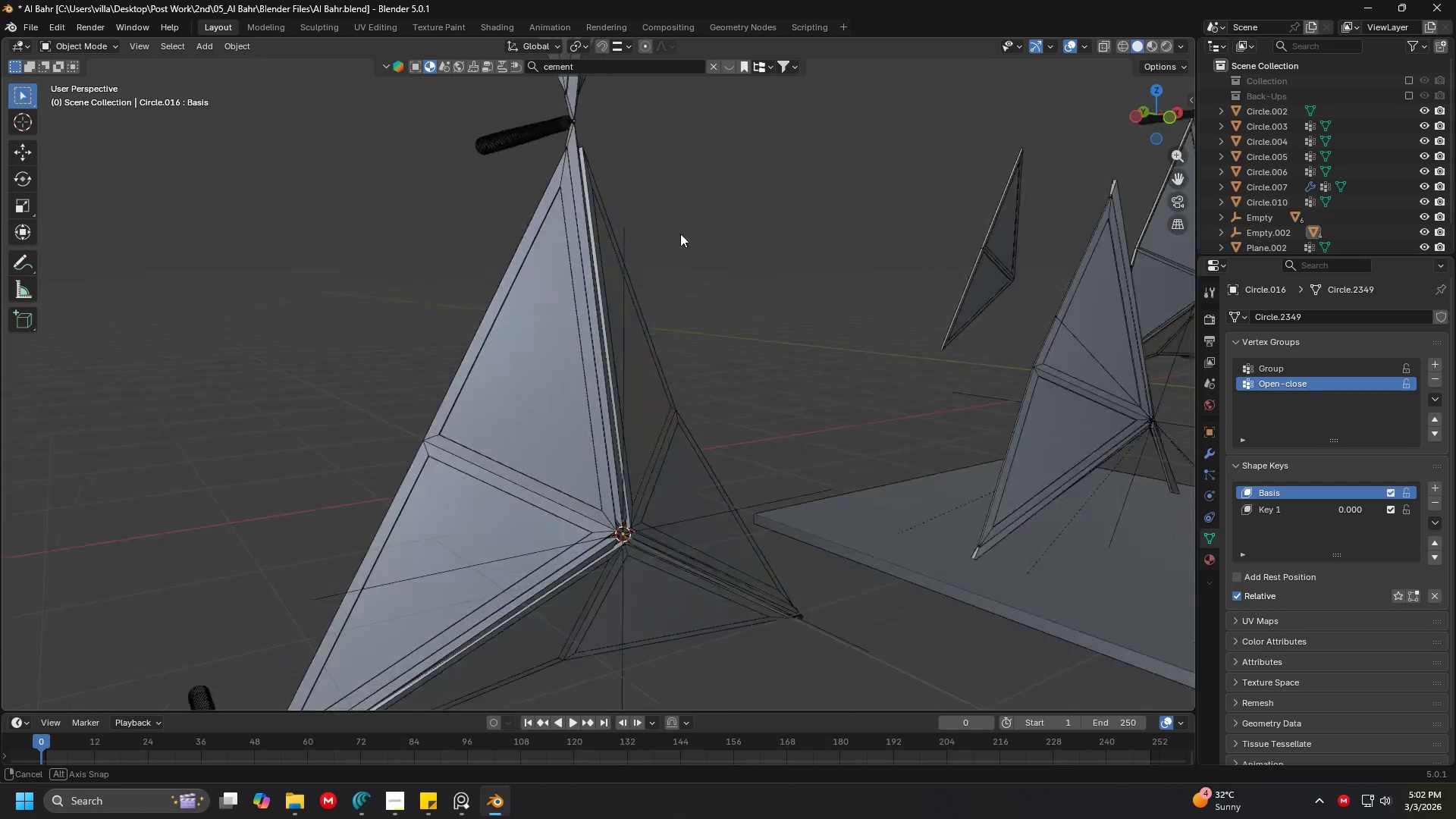 
key(Shift+ShiftLeft)
 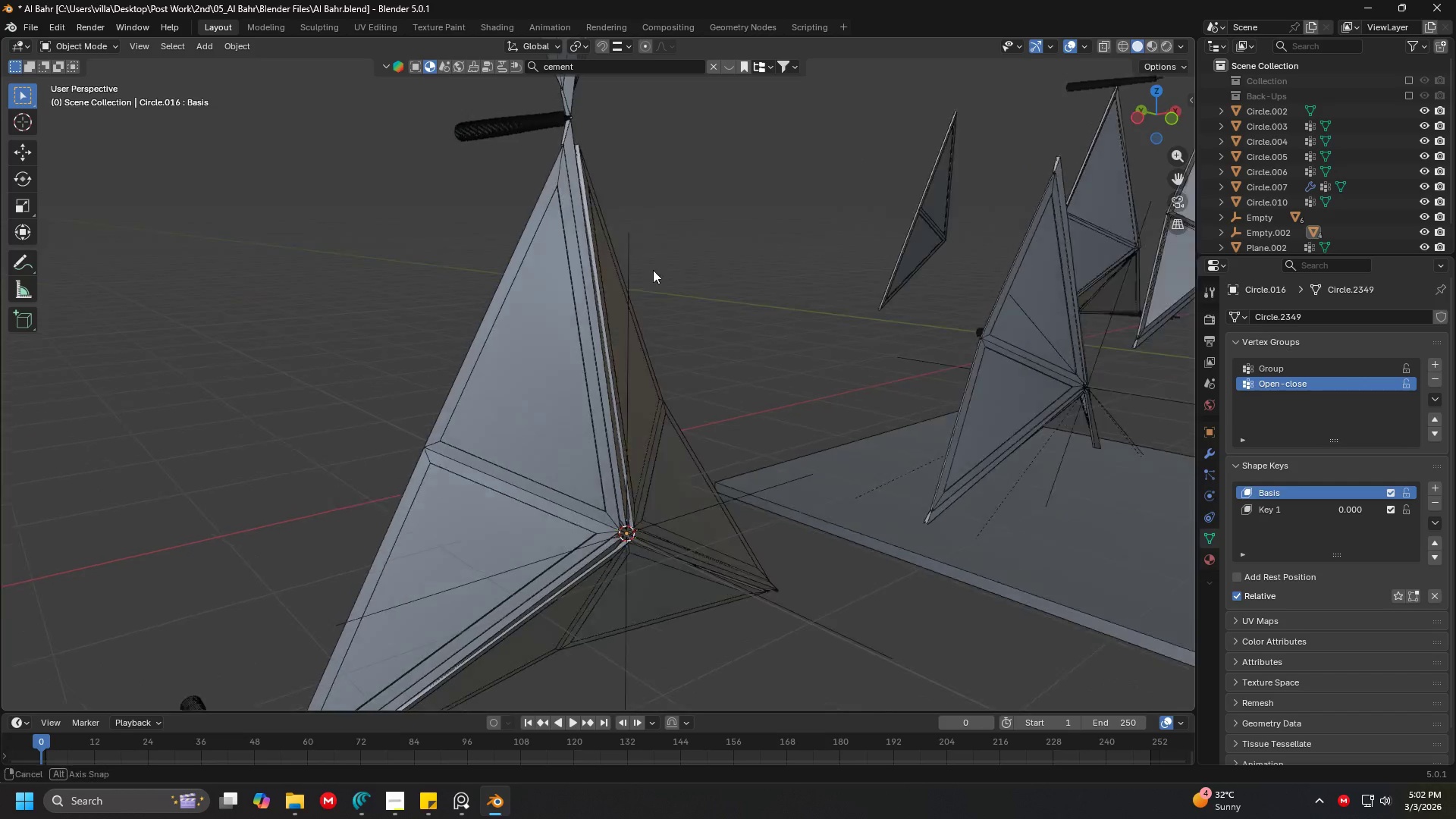 
scroll: coordinate [537, 263], scroll_direction: down, amount: 3.0
 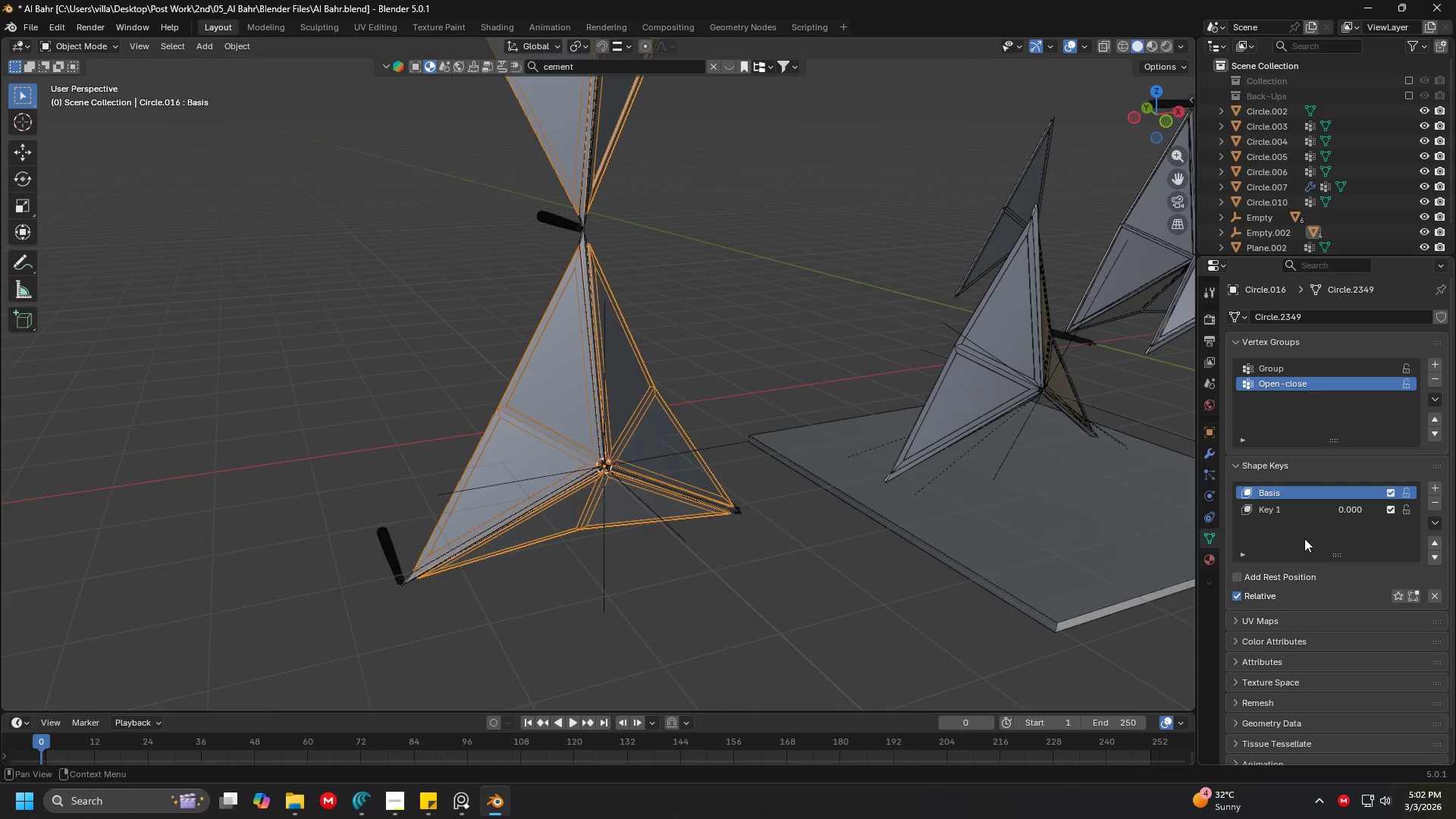 
left_click([1259, 509])
 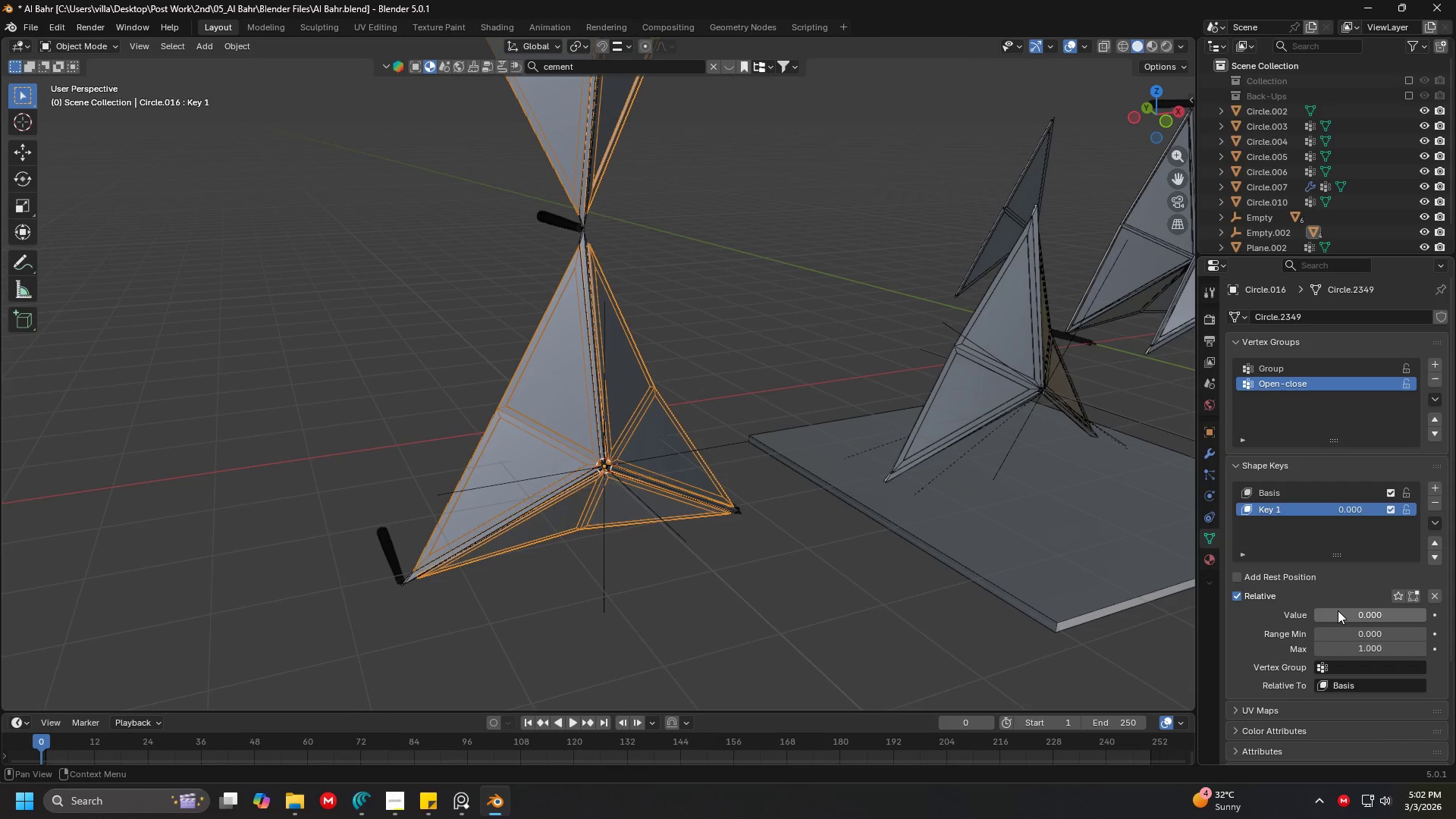 
left_click_drag(start_coordinate=[1348, 612], to_coordinate=[338, 615])
 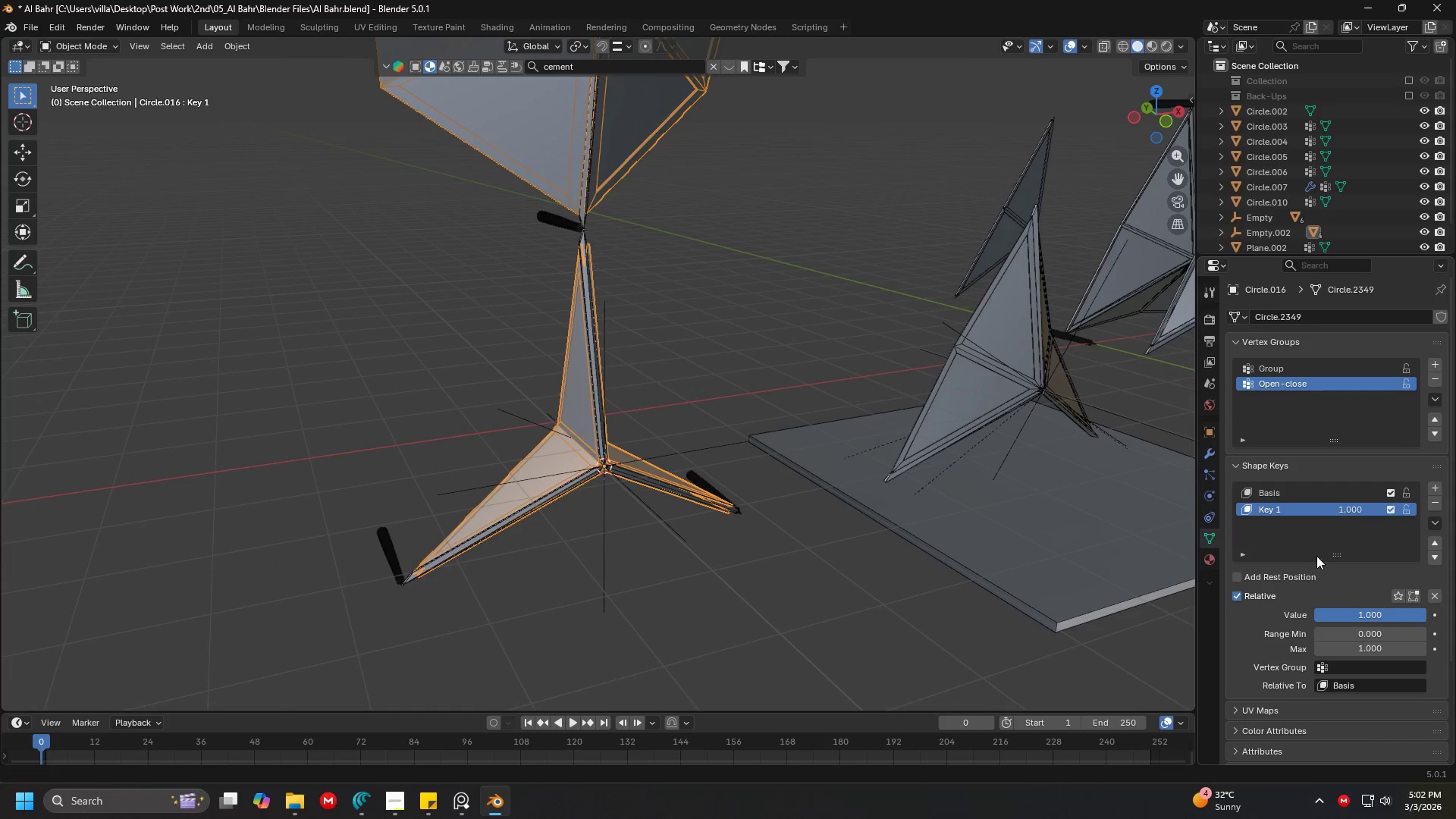 
key(Shift+ShiftLeft)
 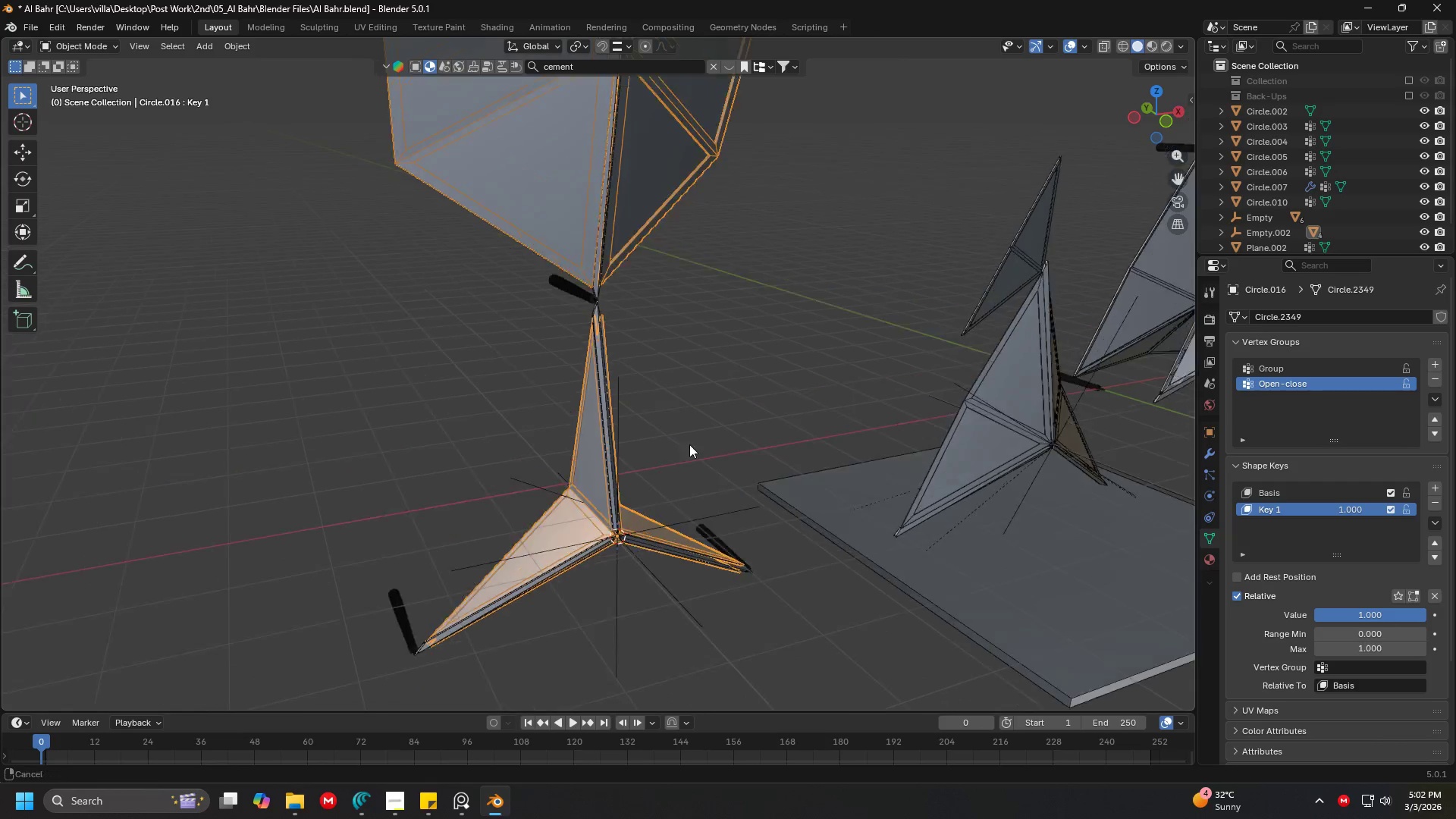 
scroll: coordinate [689, 581], scroll_direction: down, amount: 2.0
 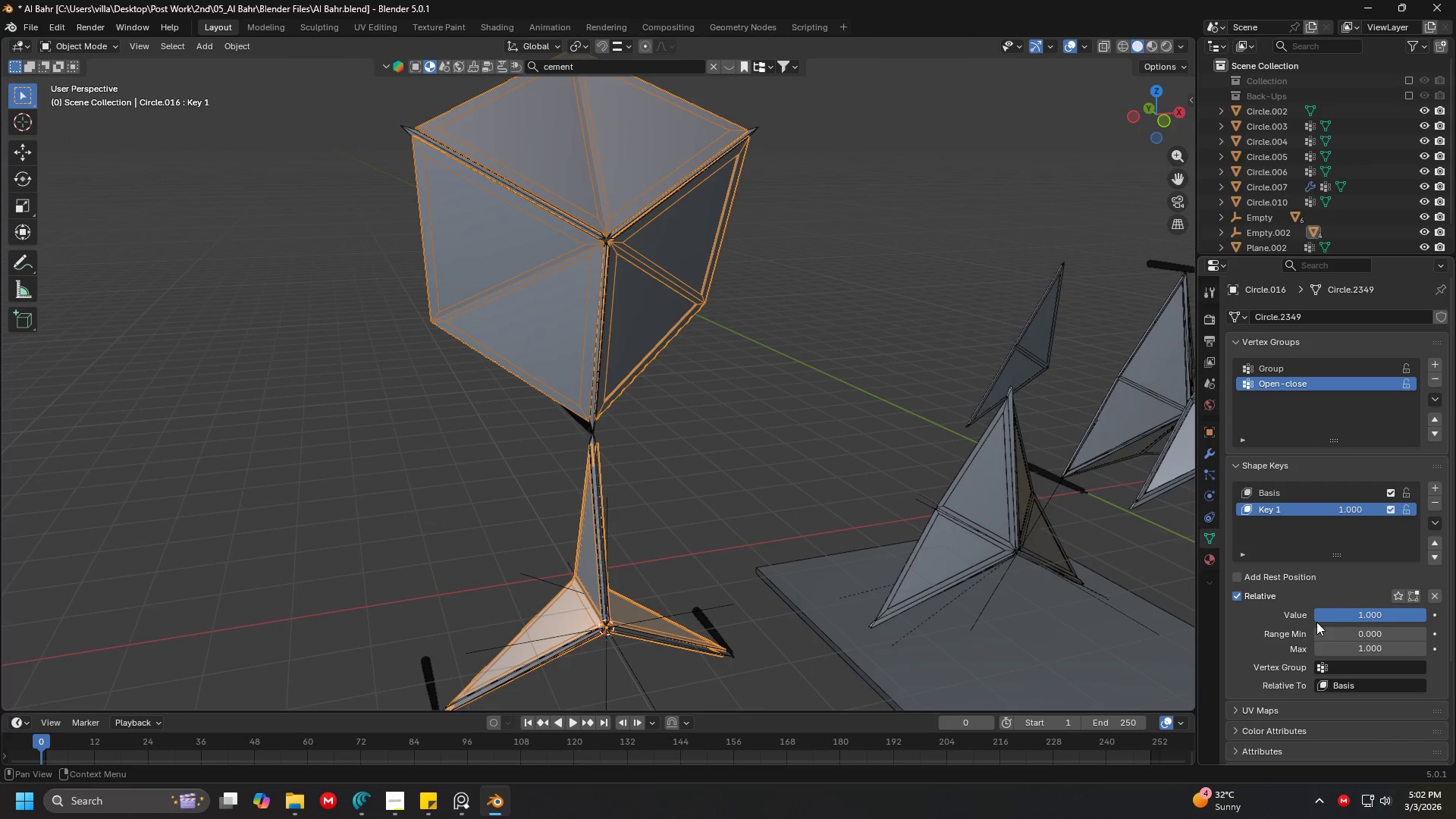 
left_click_drag(start_coordinate=[1366, 615], to_coordinate=[277, 586])
 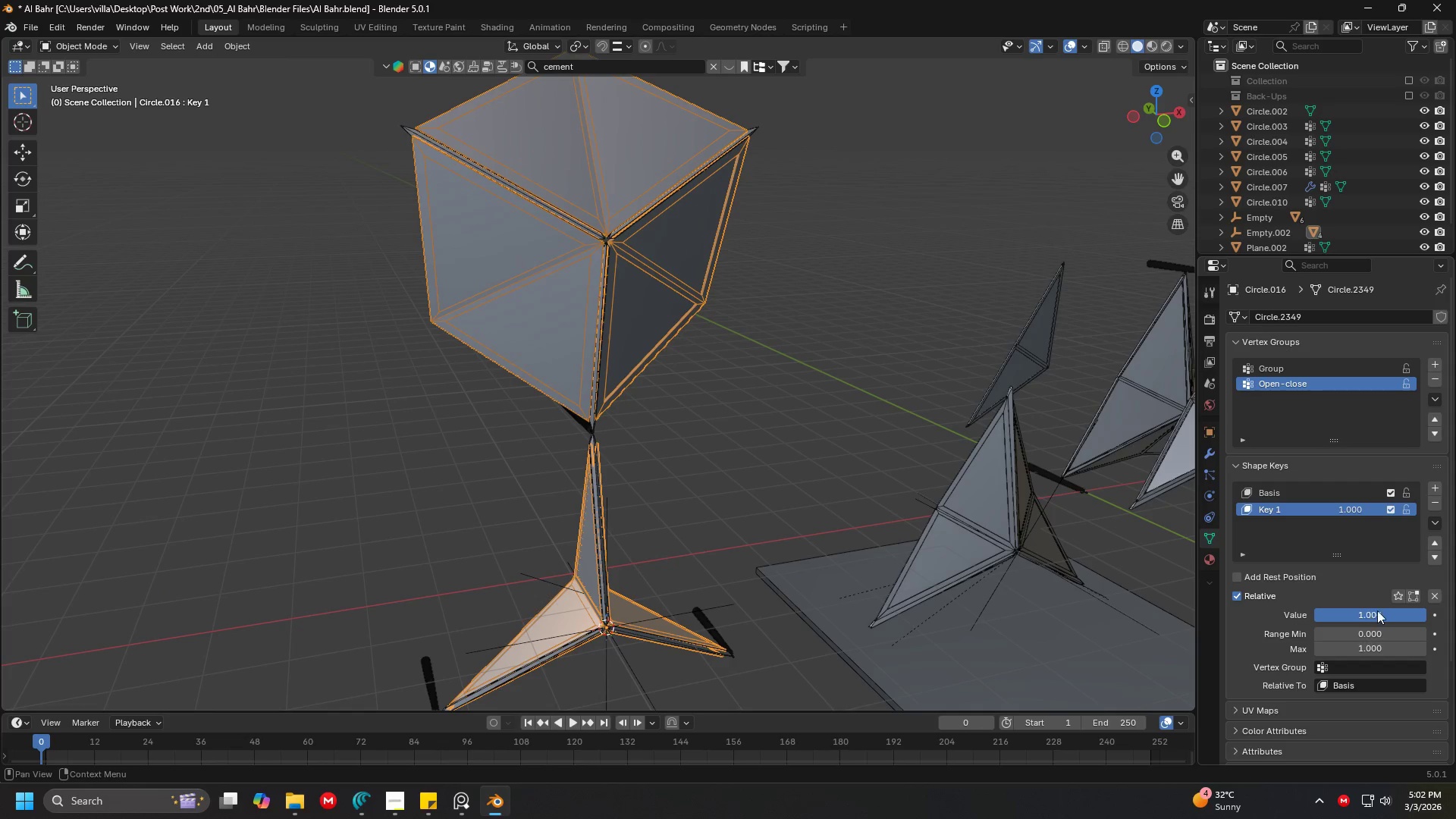 
left_click_drag(start_coordinate=[1379, 610], to_coordinate=[1220, 602])
 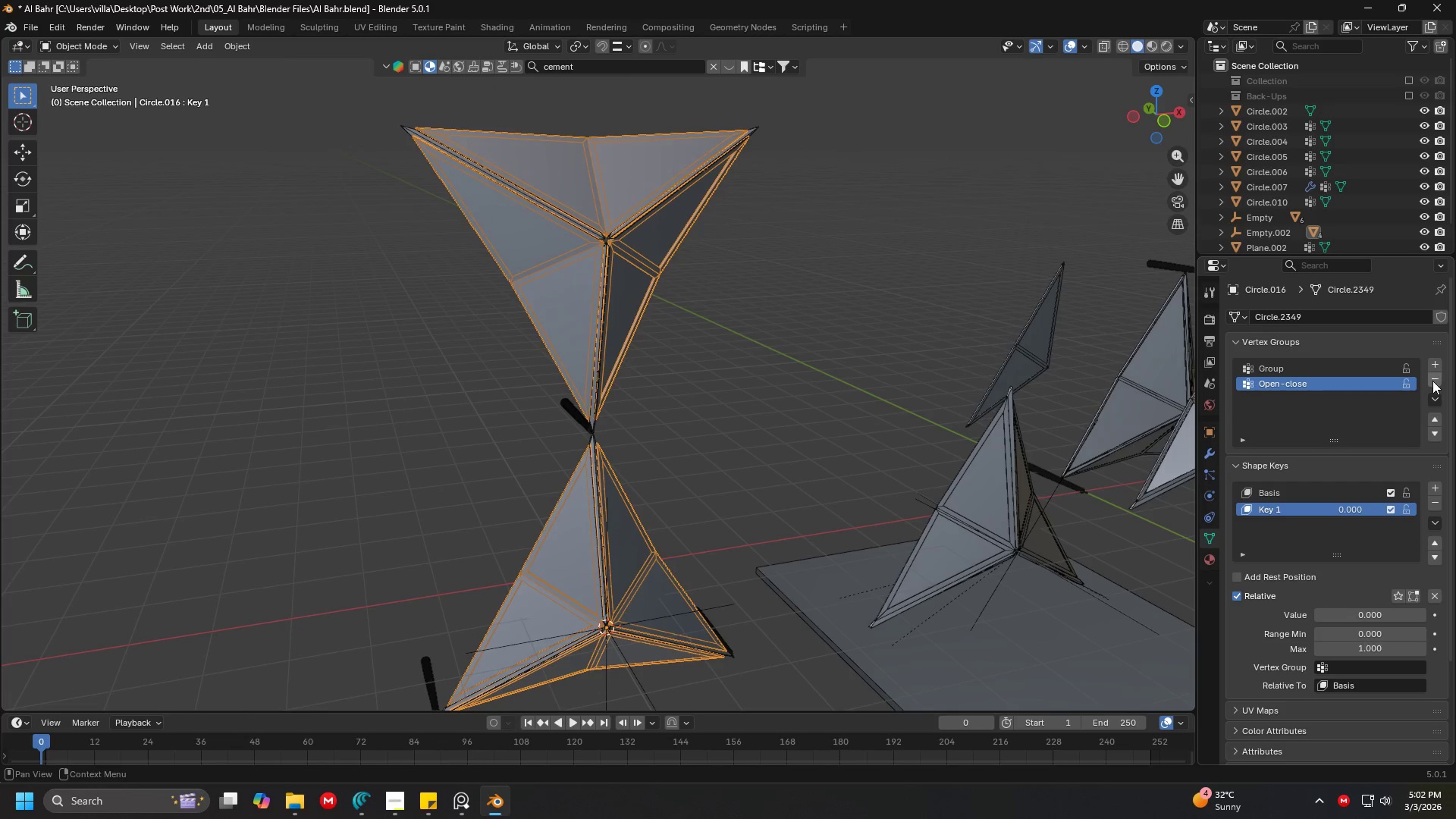 
left_click([1435, 382])
 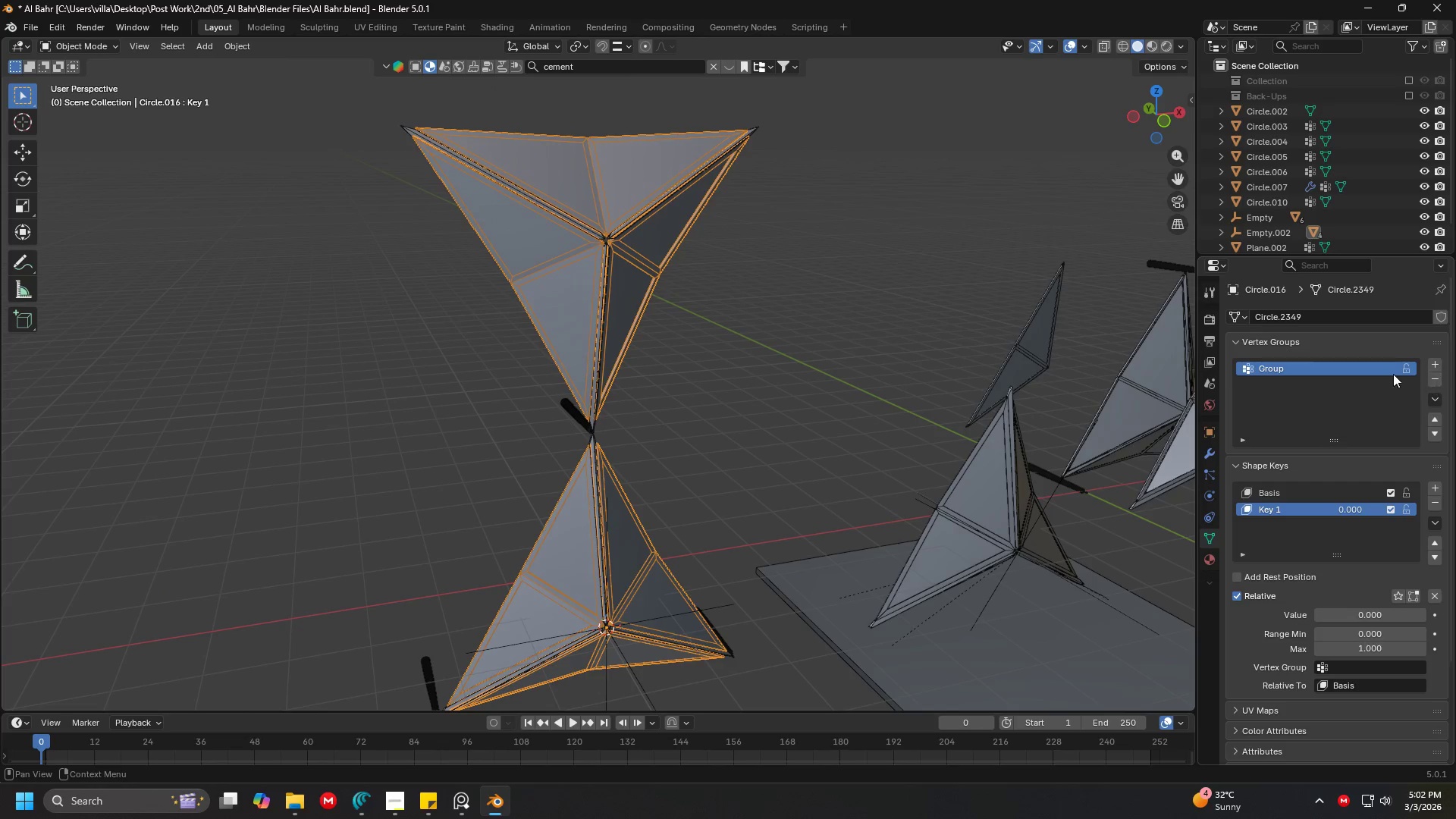 
left_click([1372, 363])
 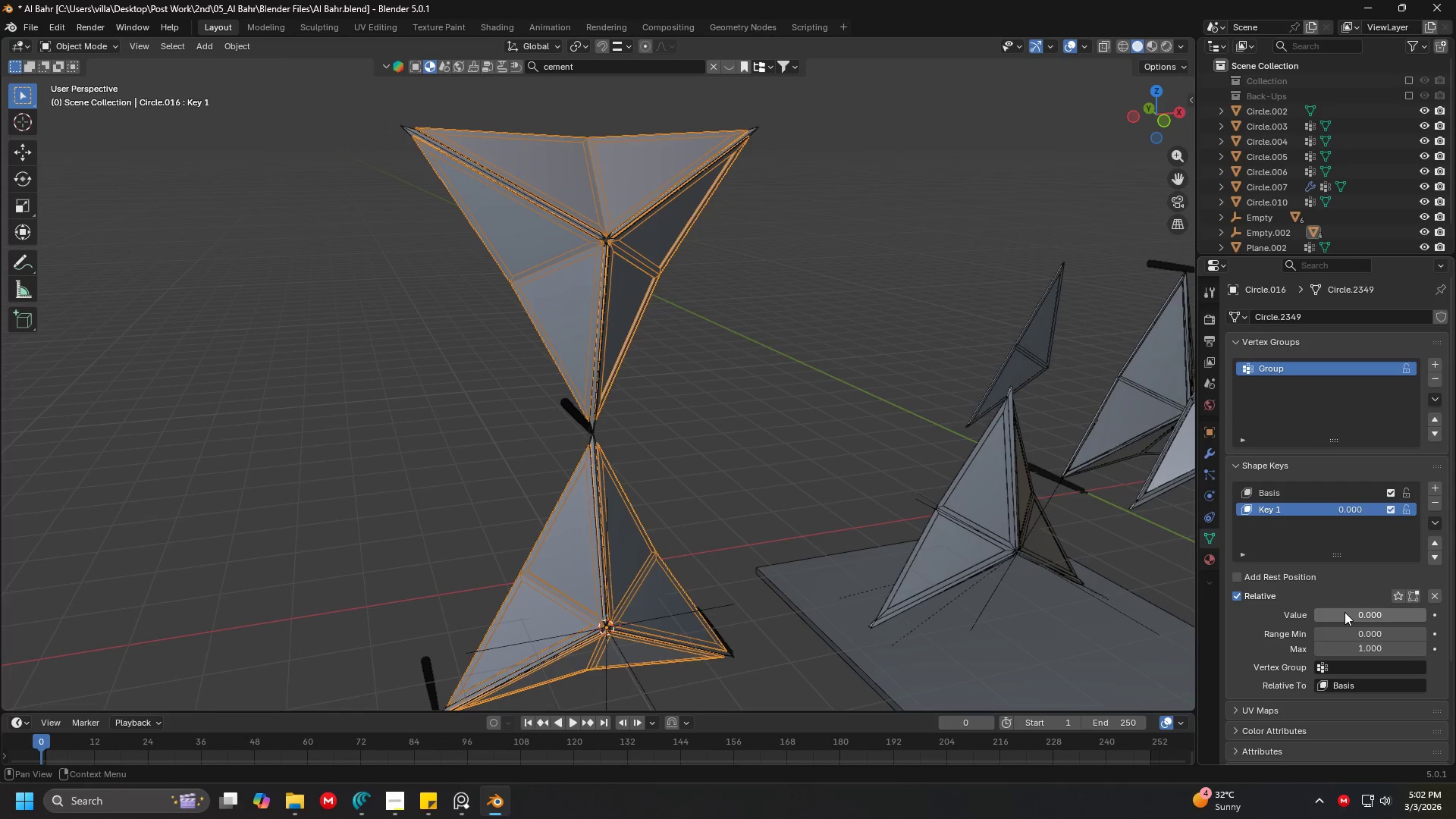 
left_click_drag(start_coordinate=[1345, 611], to_coordinate=[645, 505])
 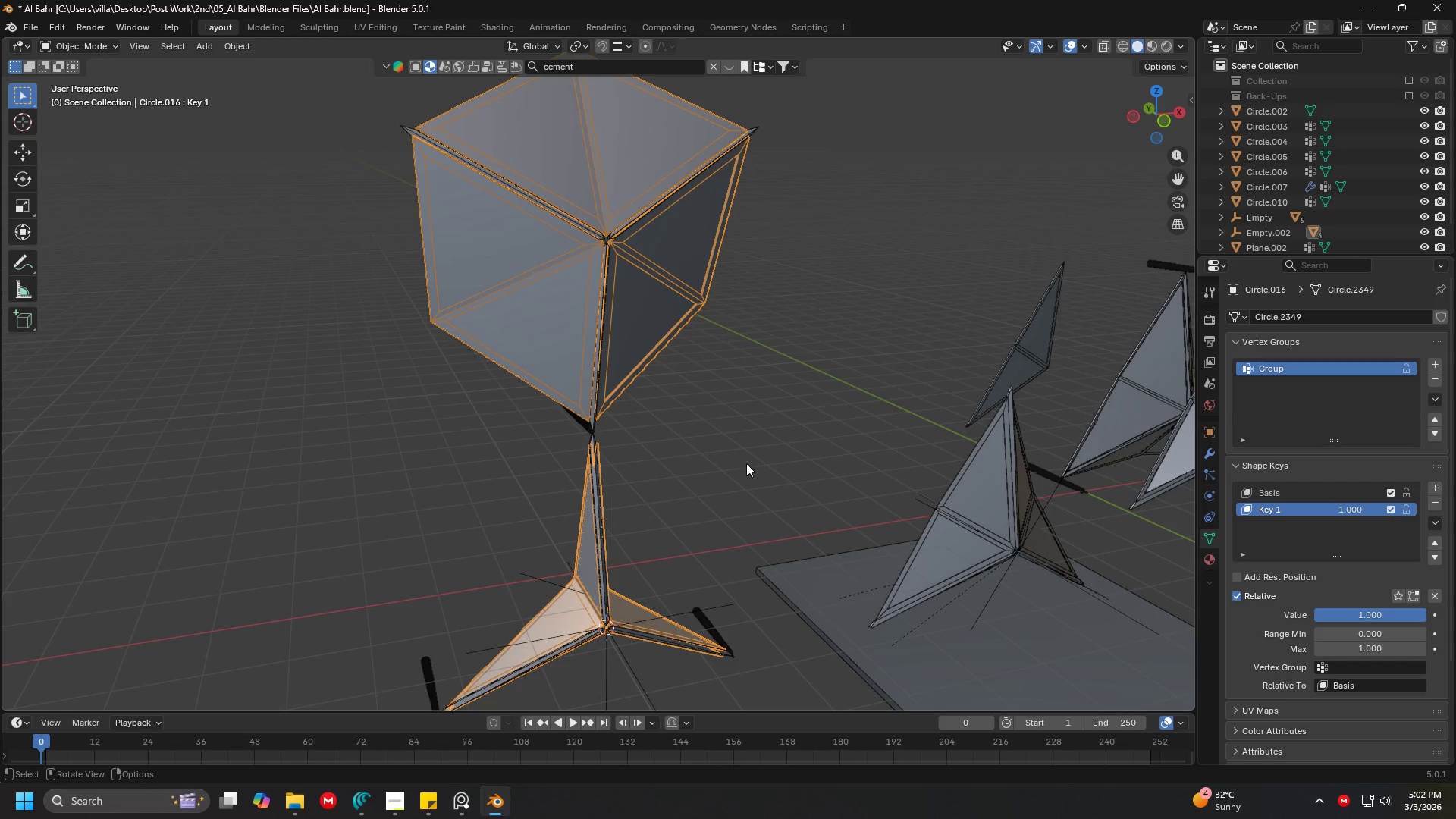 
key(Tab)
 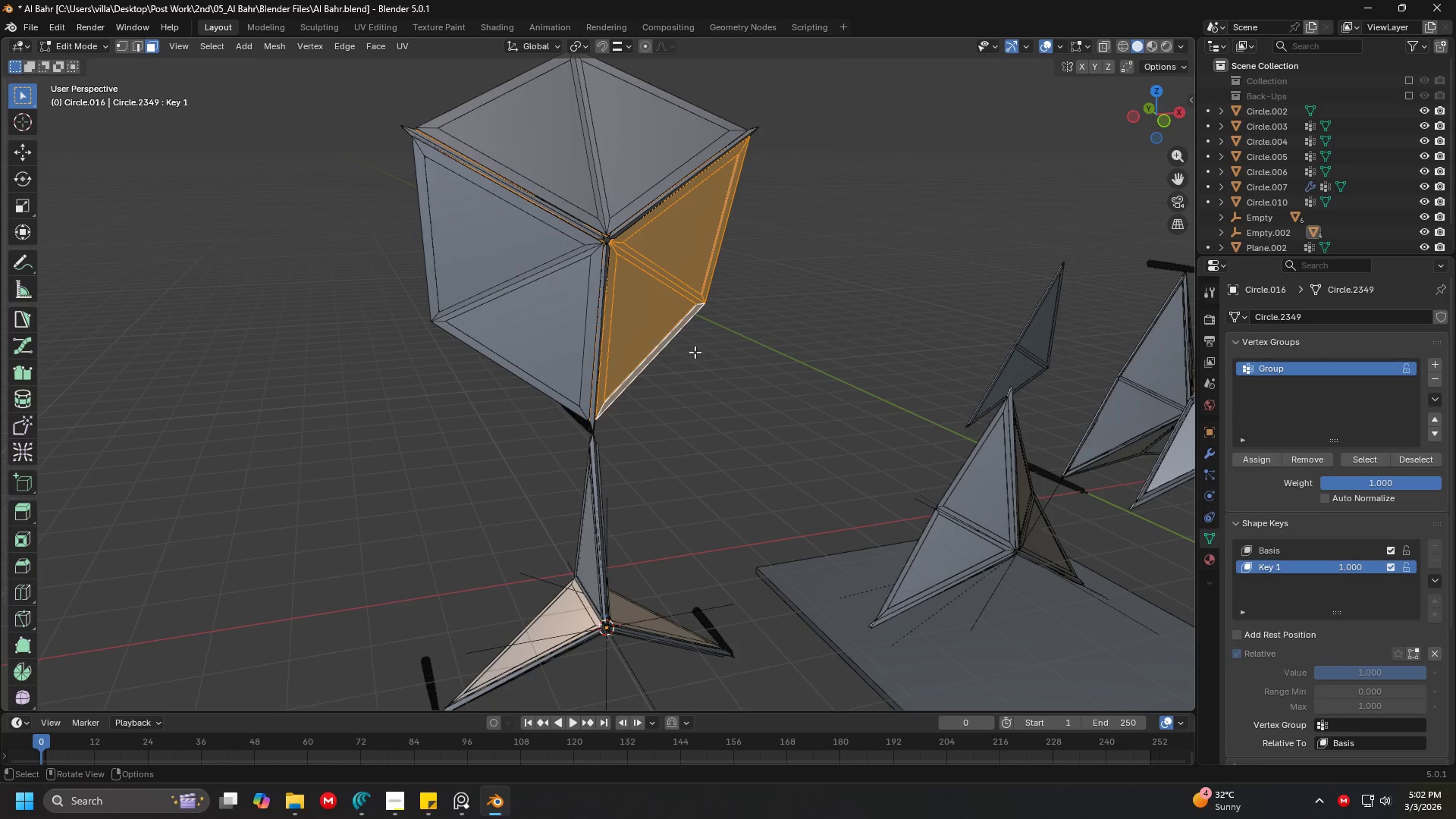 
key(A)
 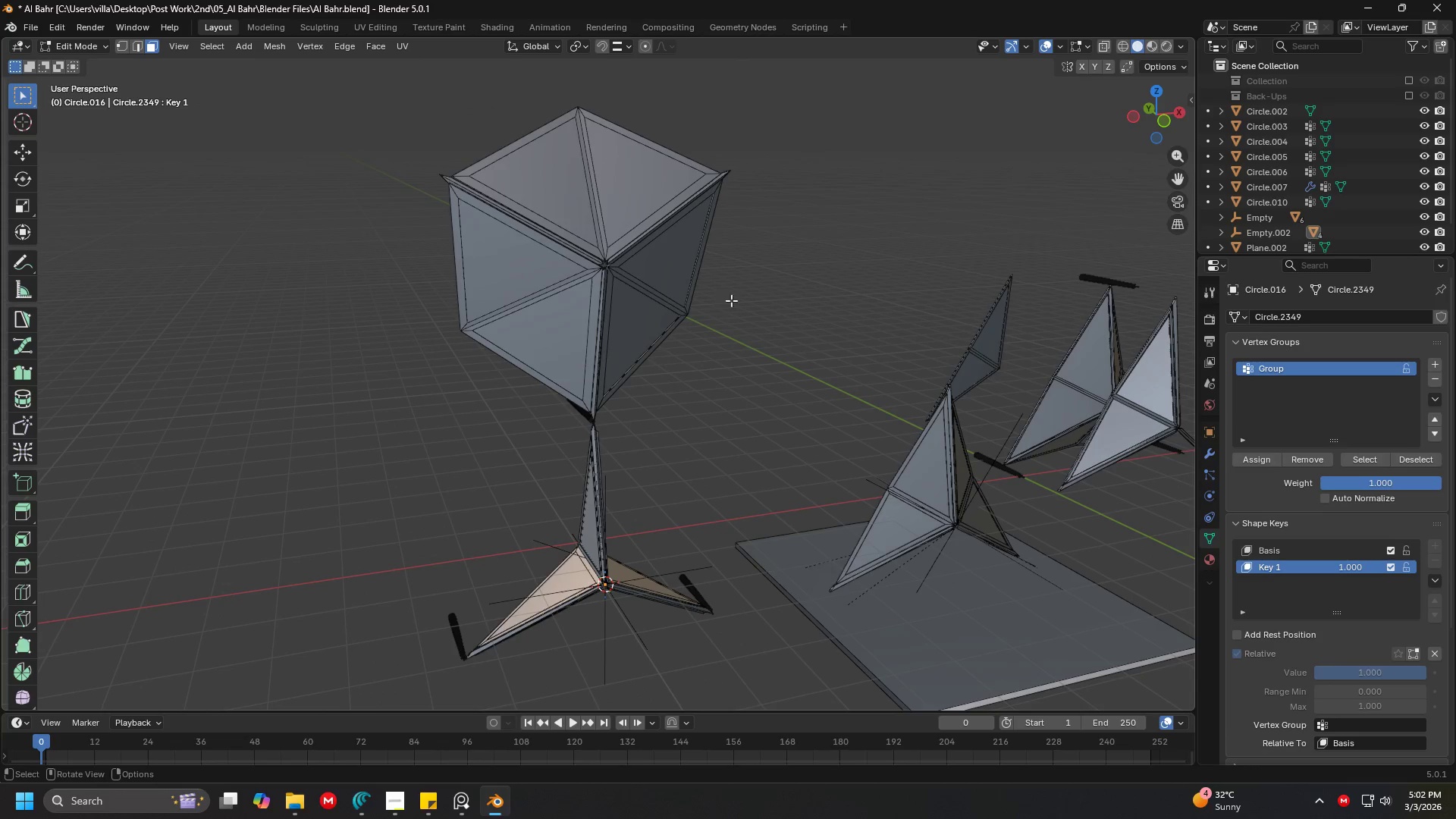 
scroll: coordinate [696, 352], scroll_direction: down, amount: 1.0
 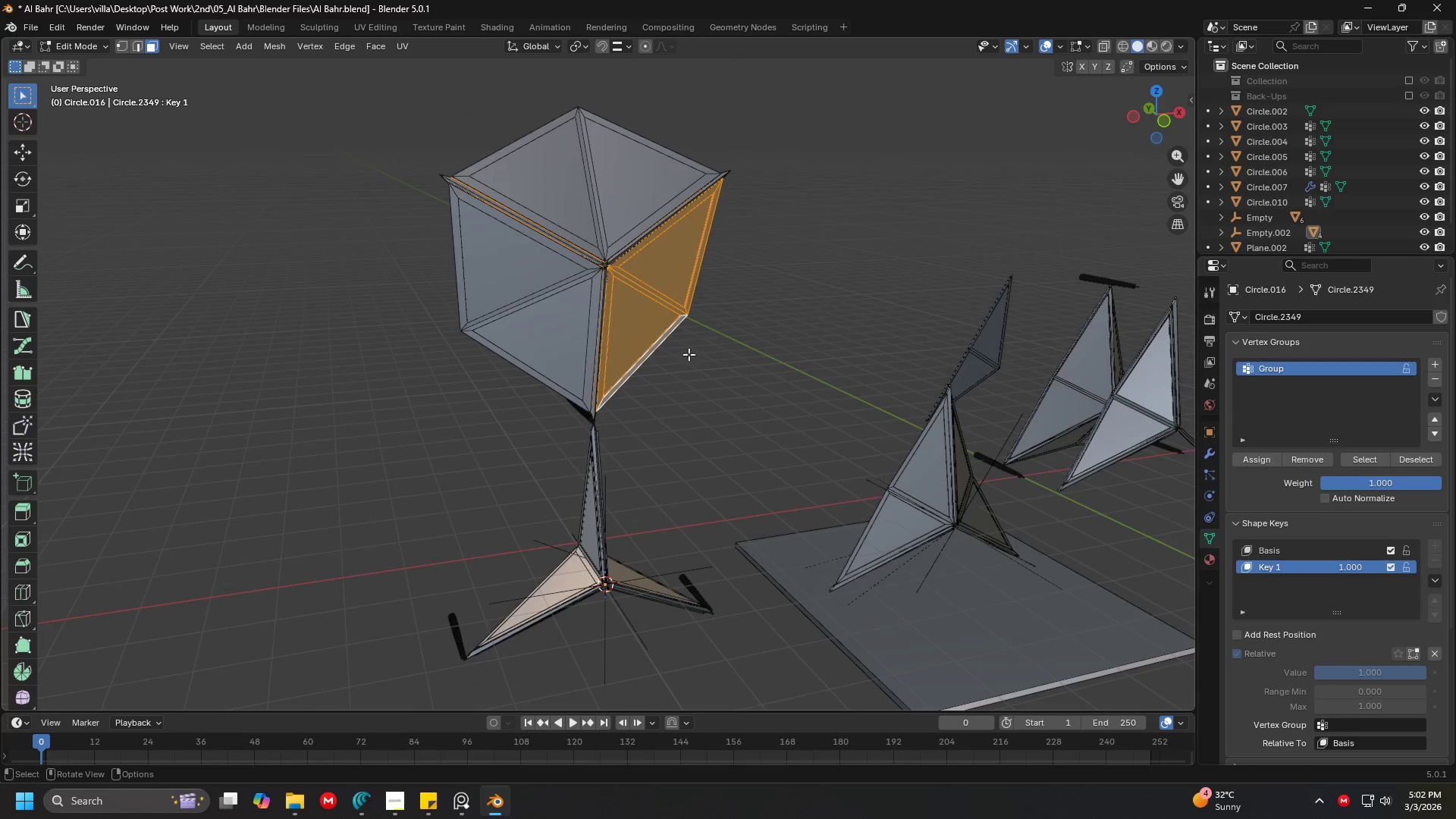 
key(1)
 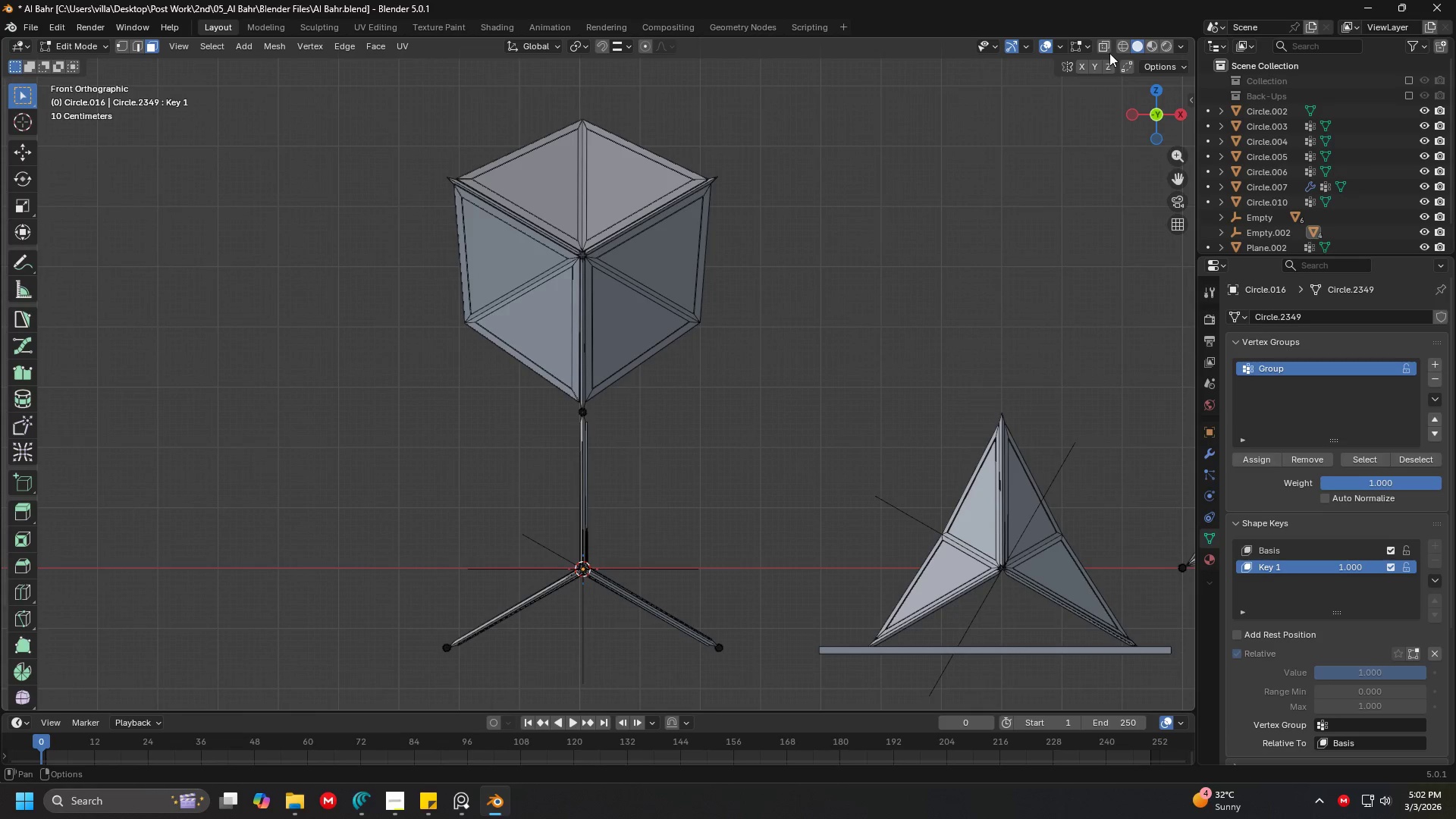 
left_click([1101, 46])
 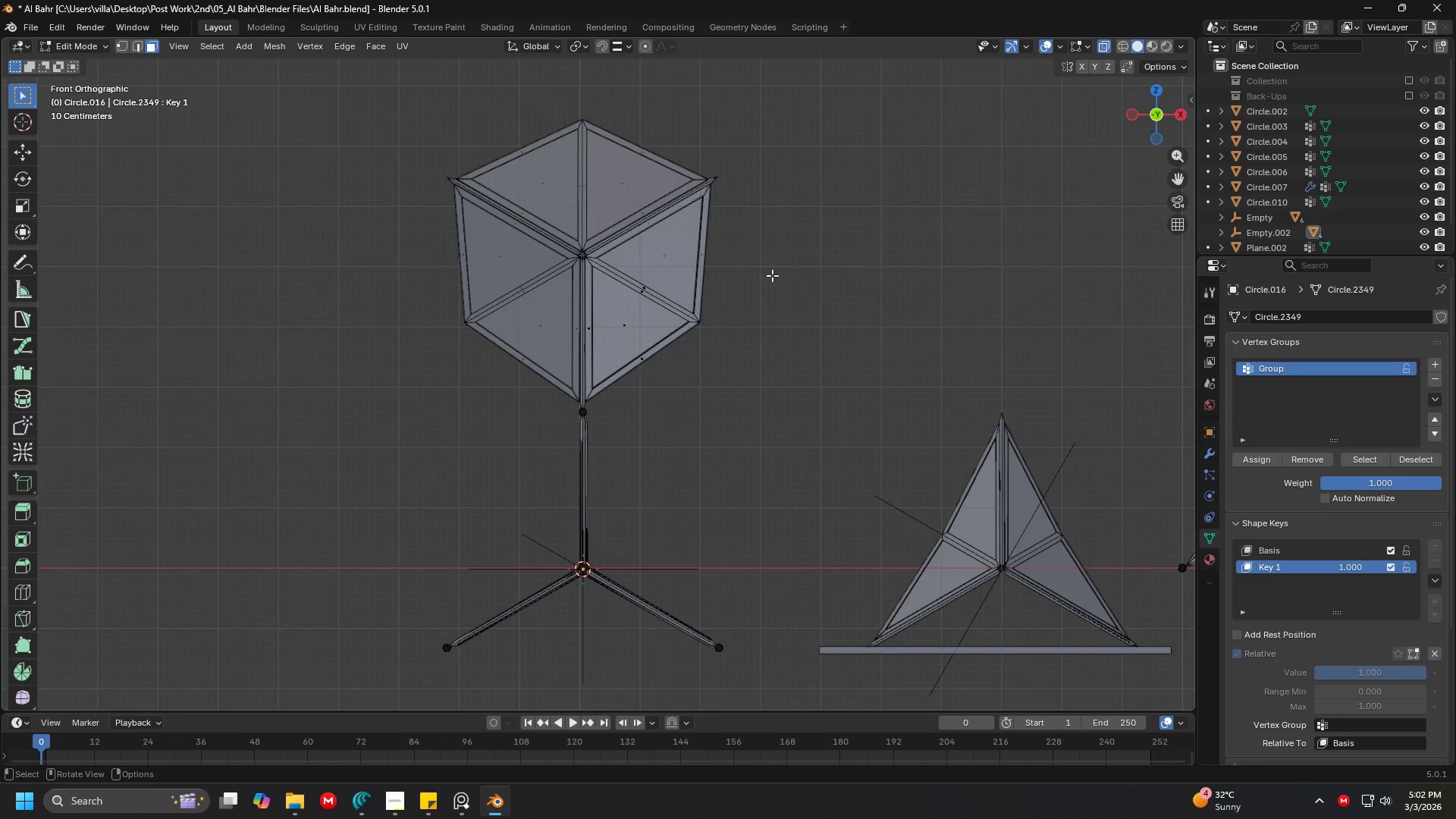 
left_click_drag(start_coordinate=[773, 378], to_coordinate=[429, 149])
 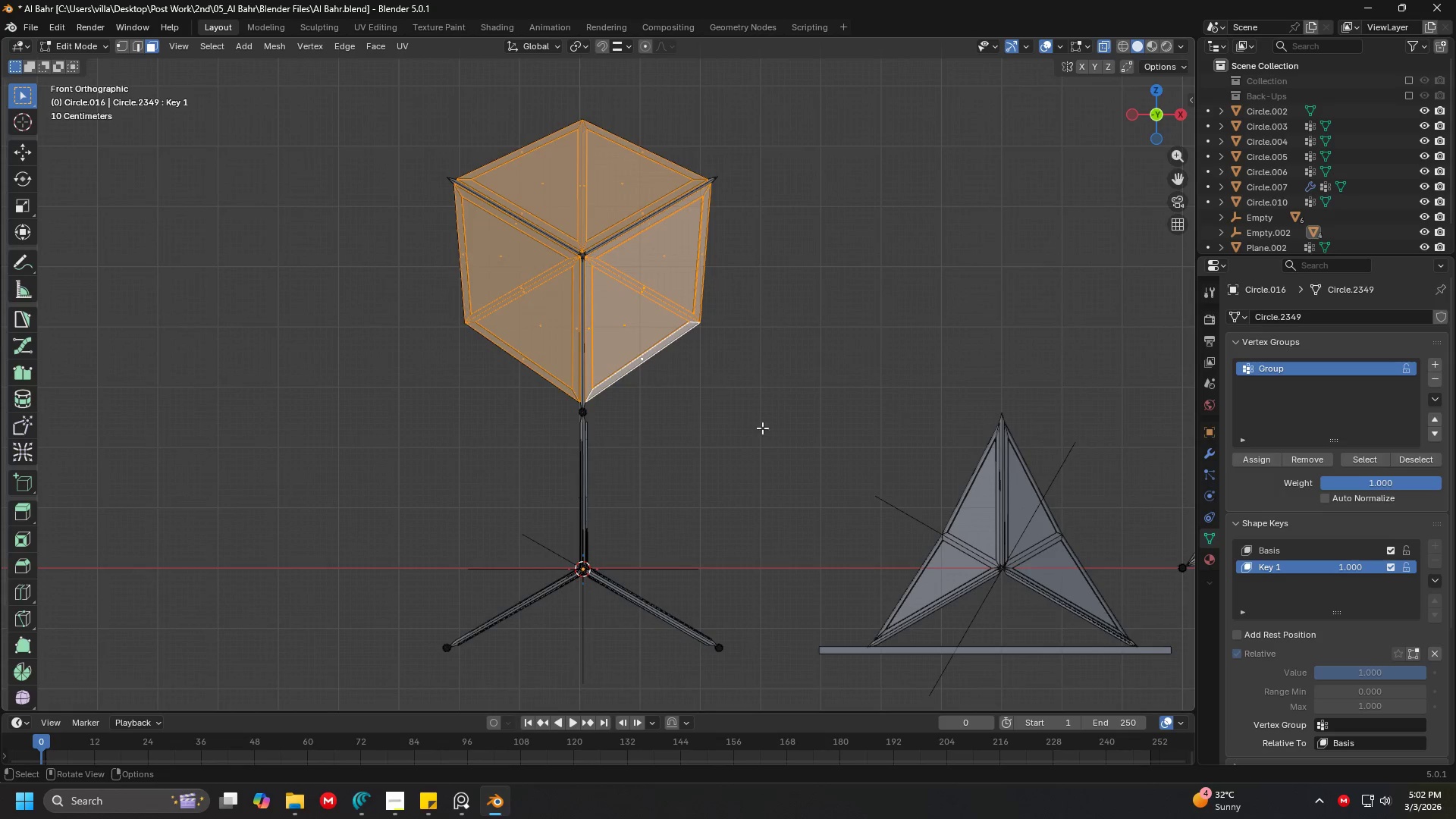 
left_click_drag(start_coordinate=[770, 430], to_coordinate=[301, 24])
 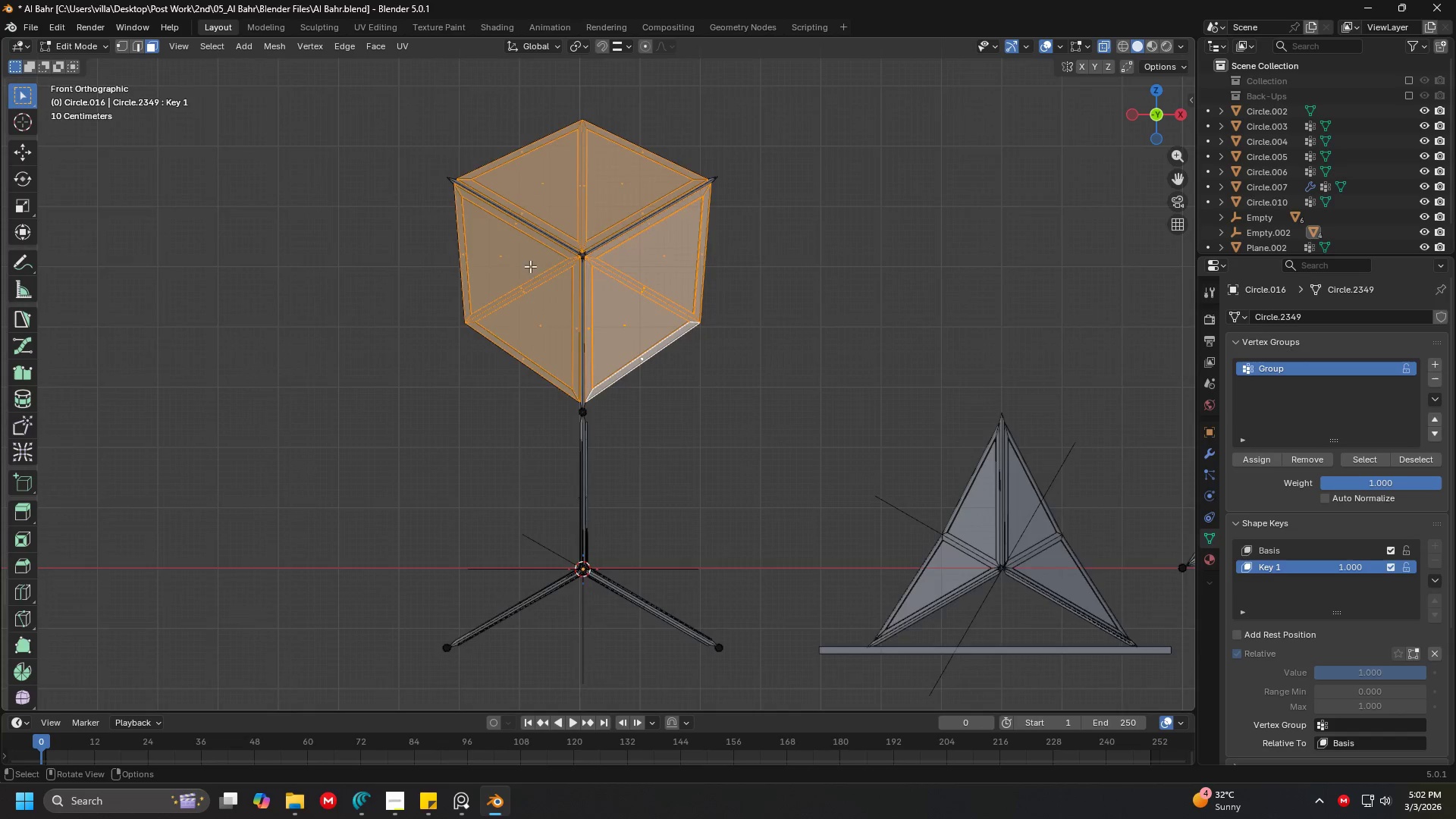 
key(X)
 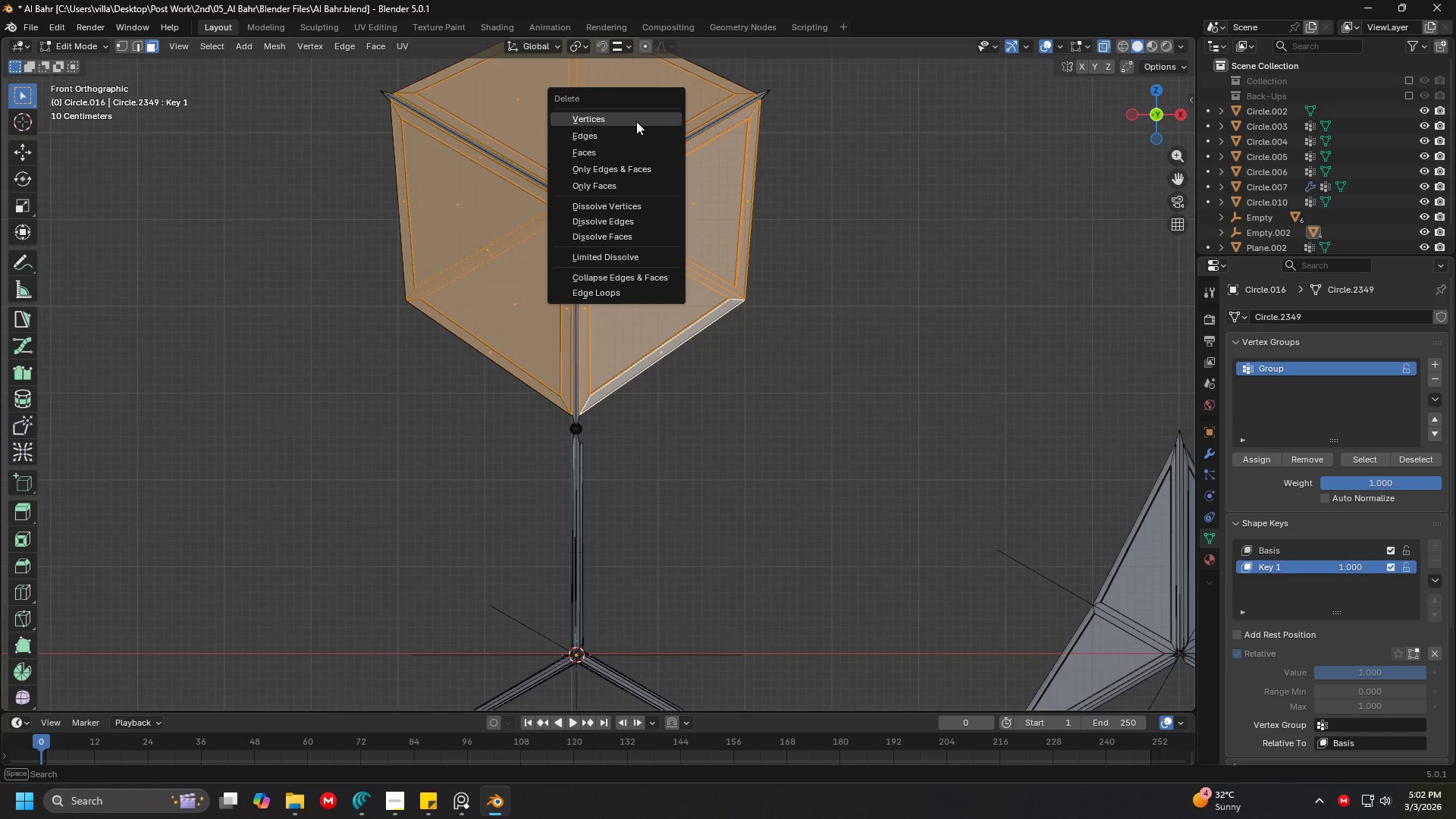 
scroll: coordinate [575, 318], scroll_direction: up, amount: 2.0
 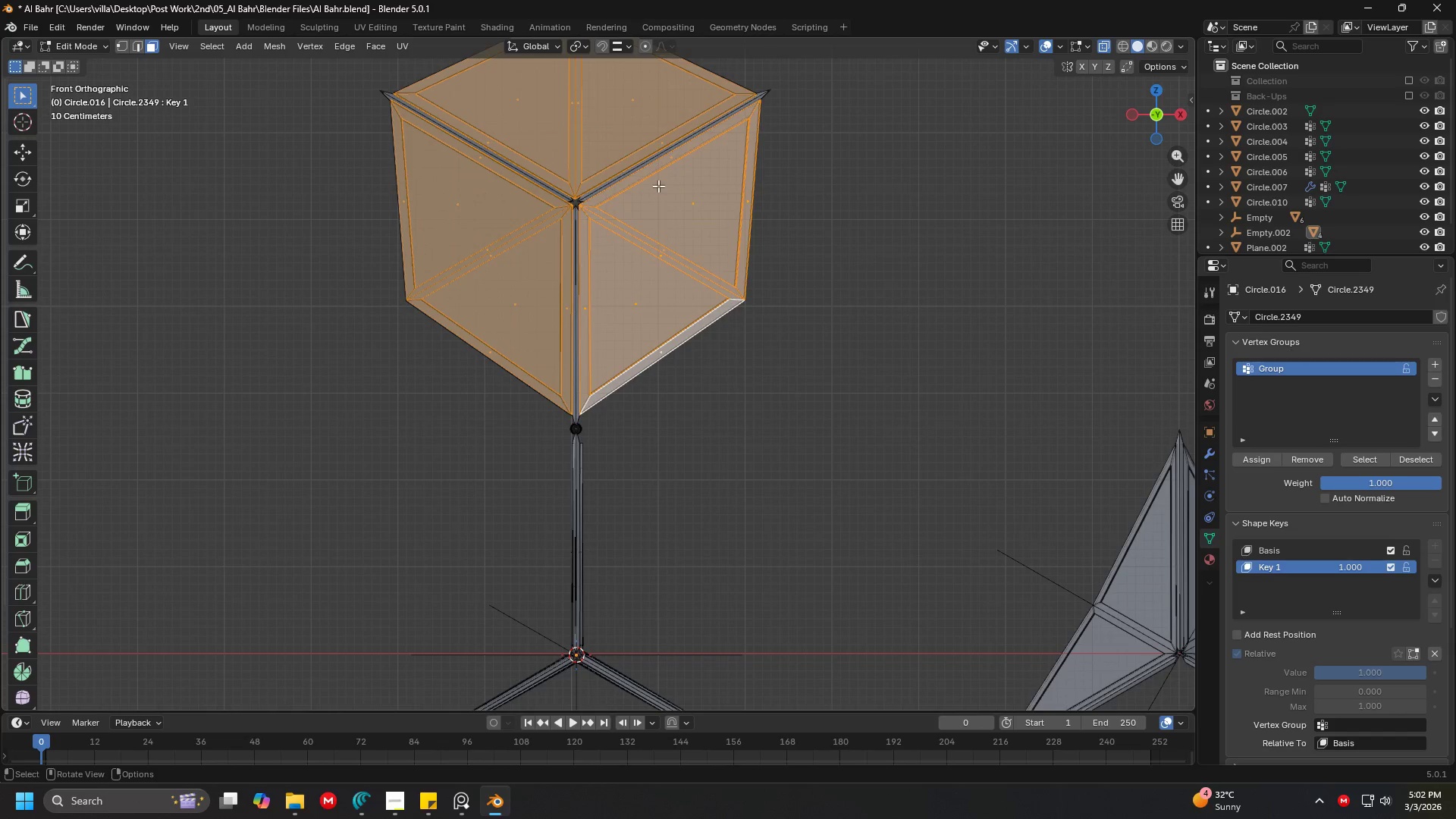 
left_click([635, 115])
 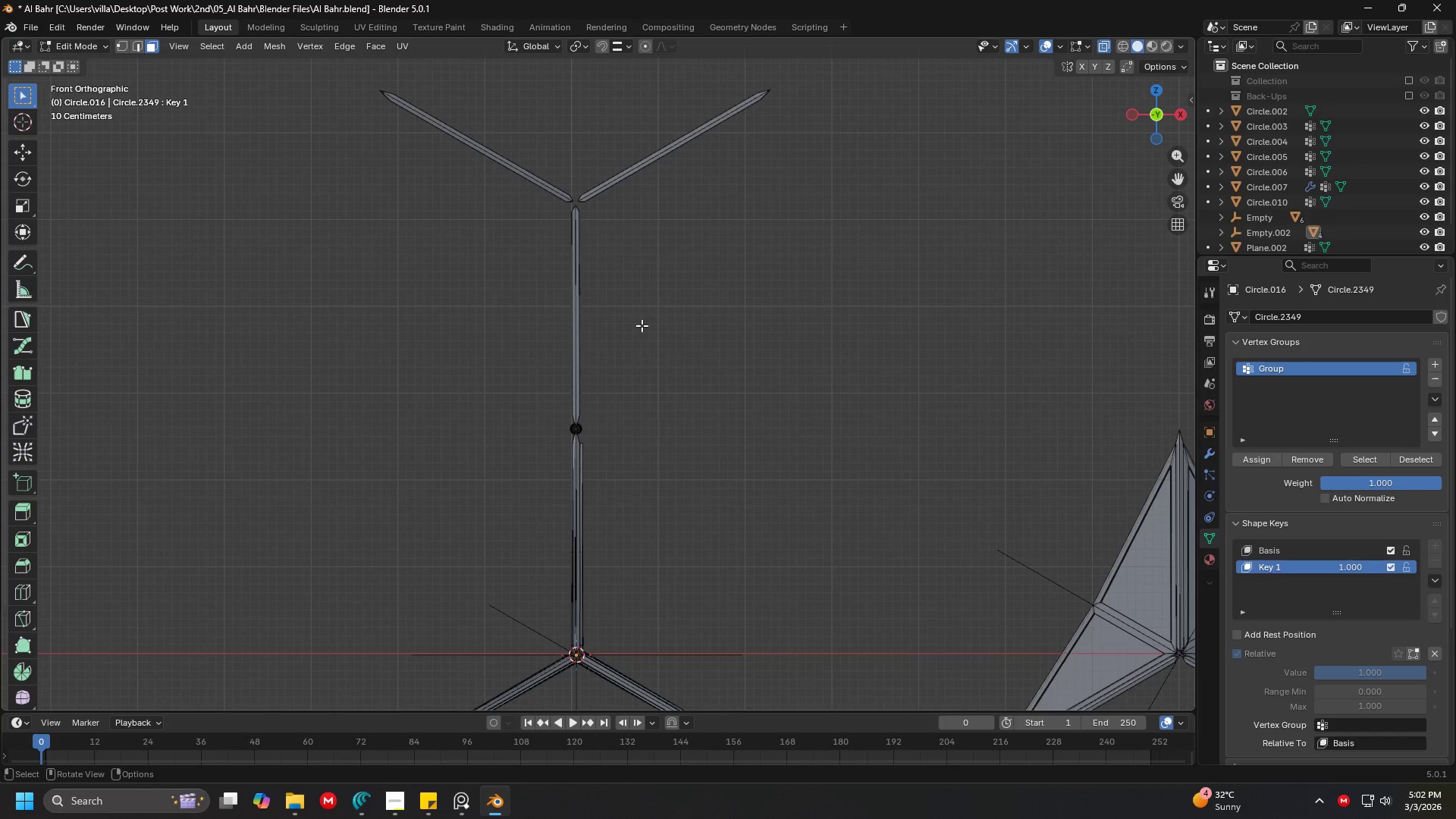 
key(Tab)
 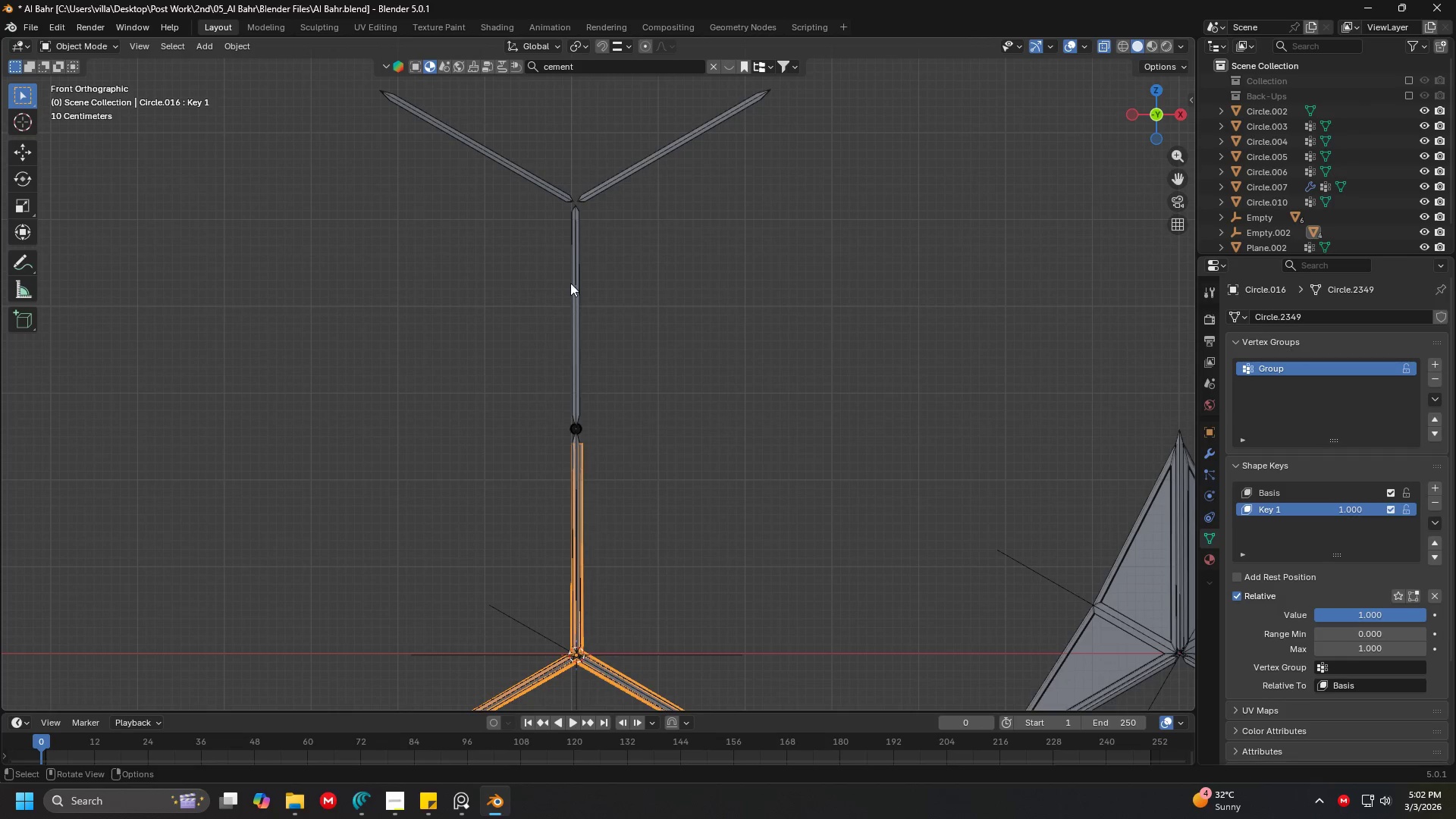 
left_click([567, 283])
 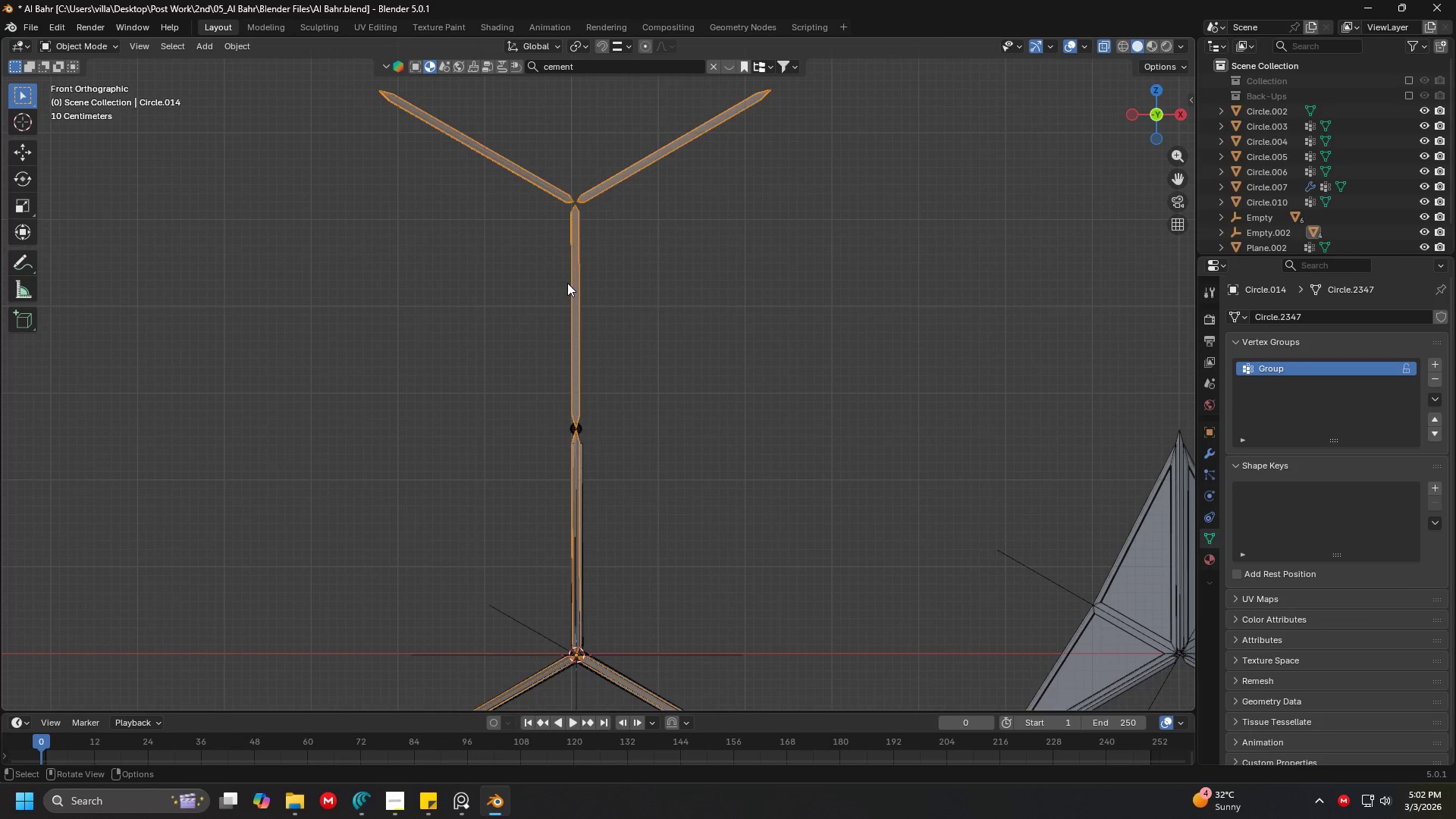 
key(Tab)
 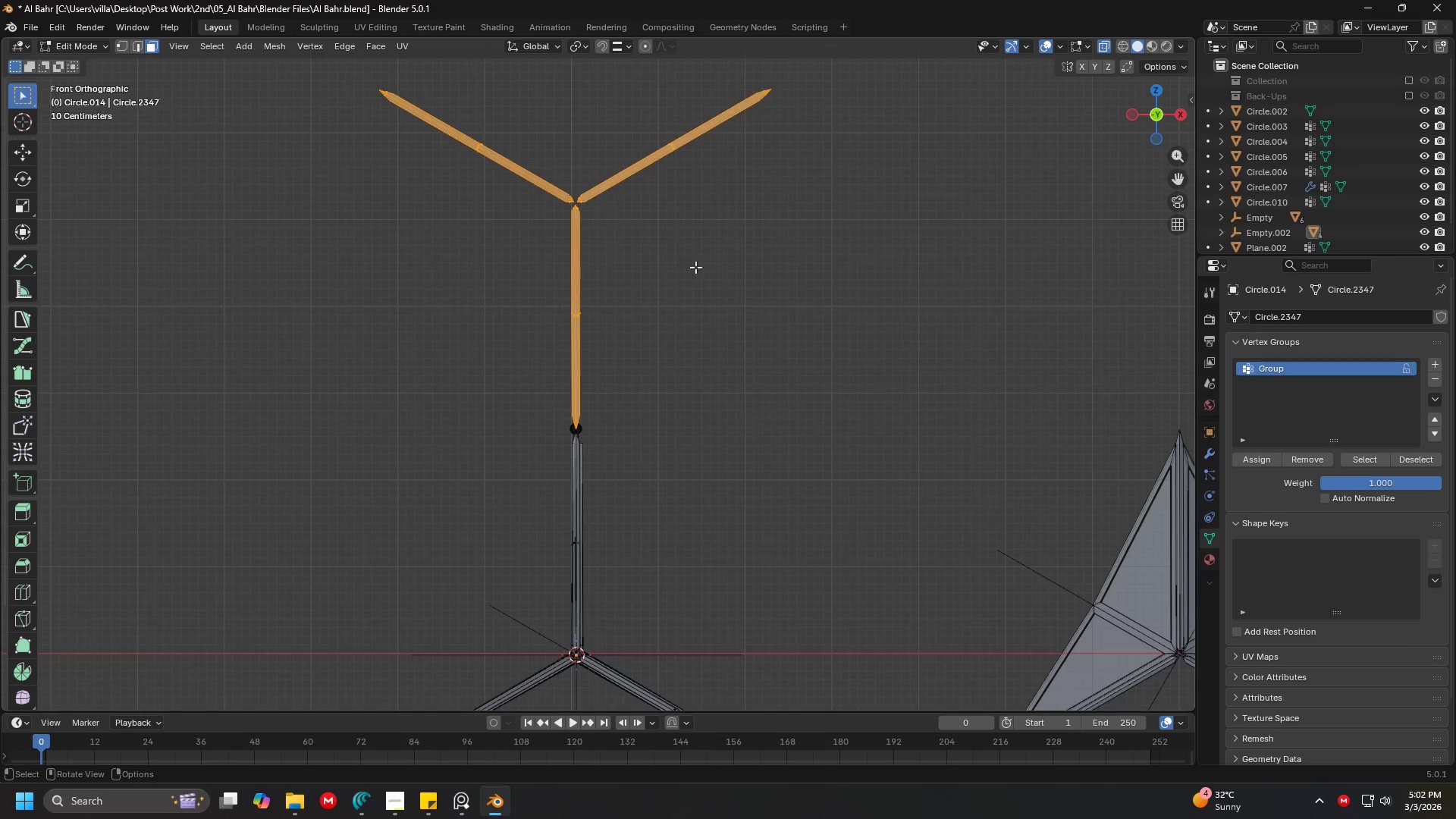 
key(X)
 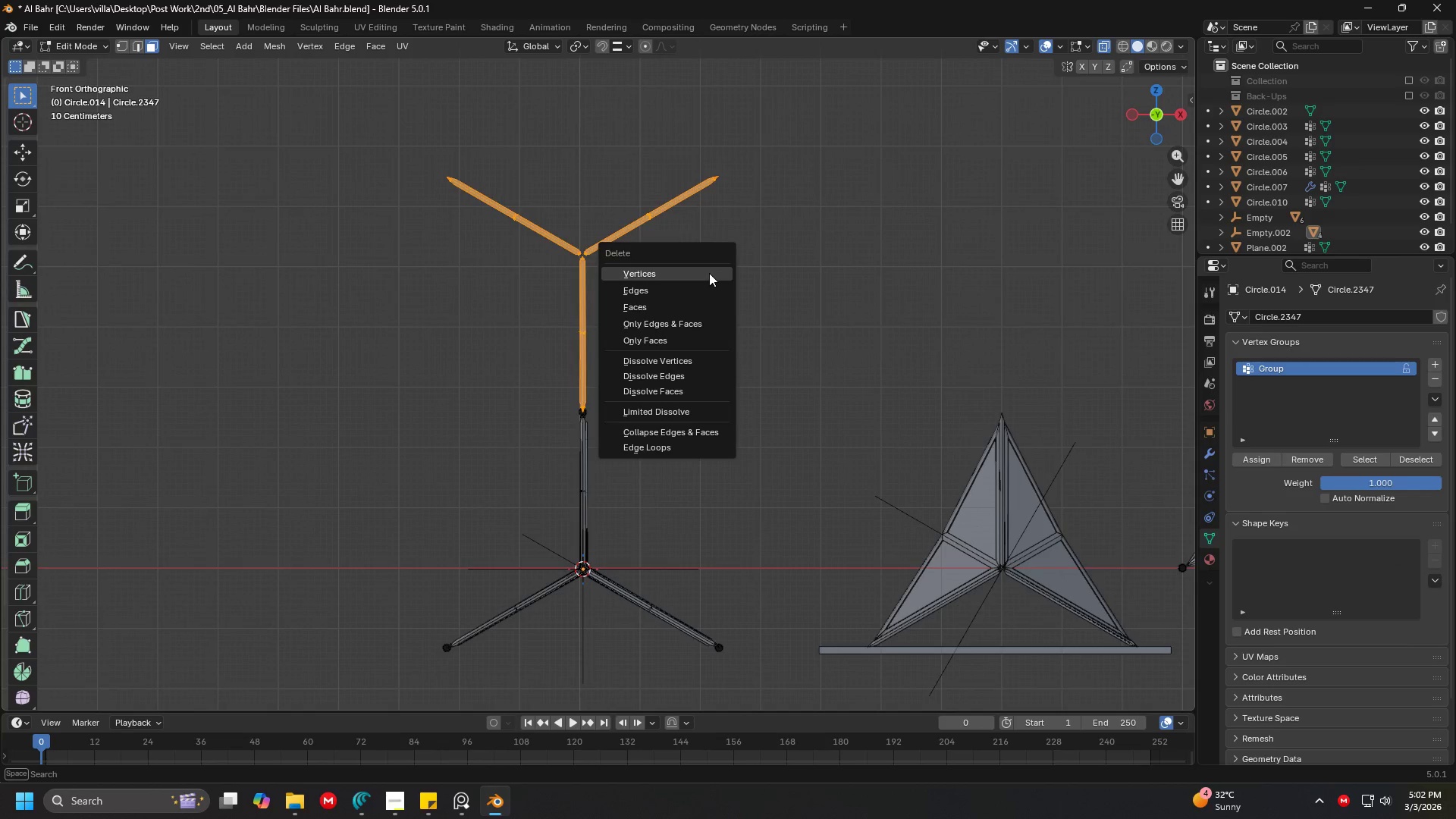 
scroll: coordinate [696, 268], scroll_direction: down, amount: 2.0
 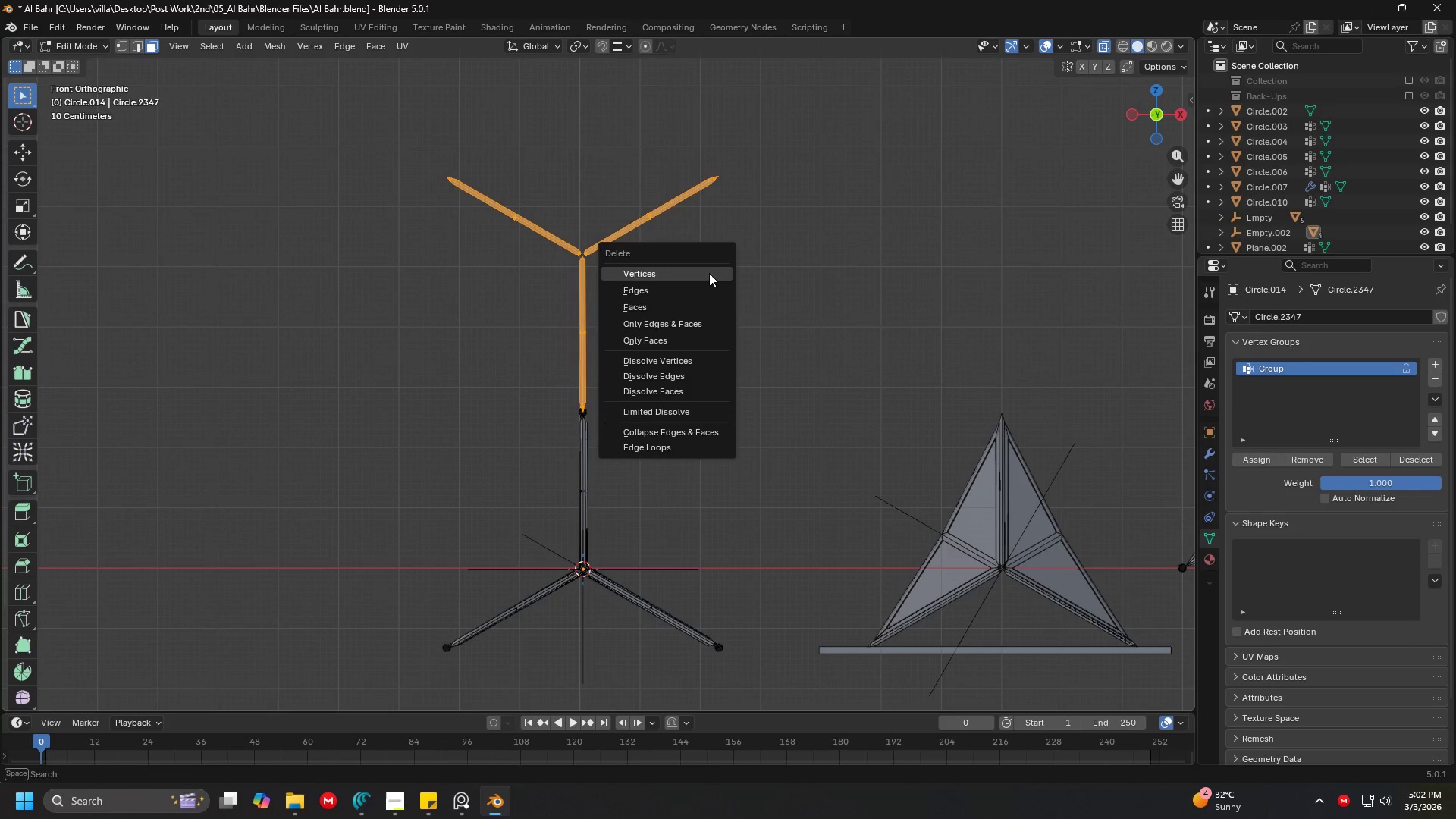 
left_click([709, 273])
 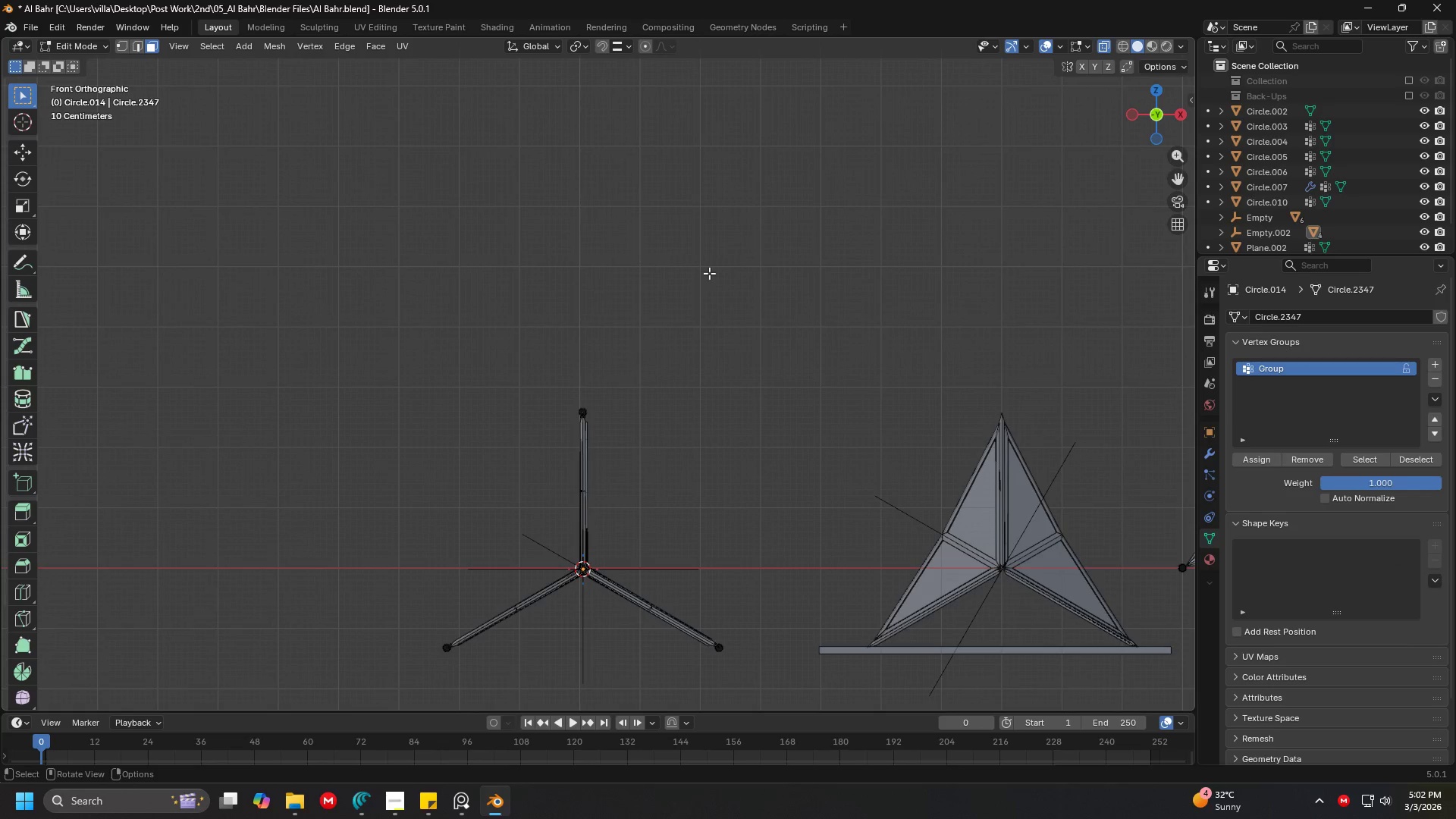 
key(Tab)
 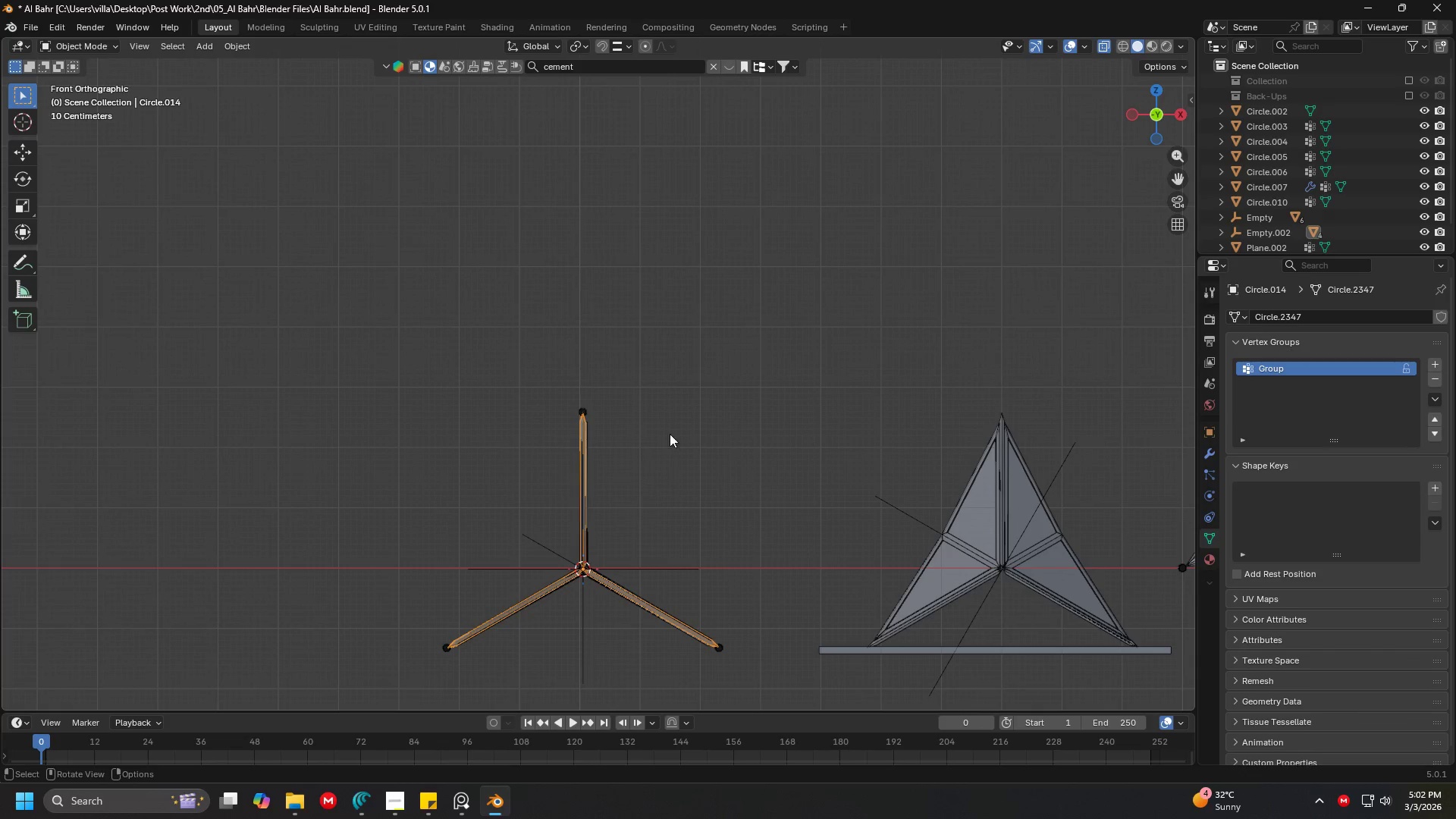 
key(Shift+ShiftLeft)
 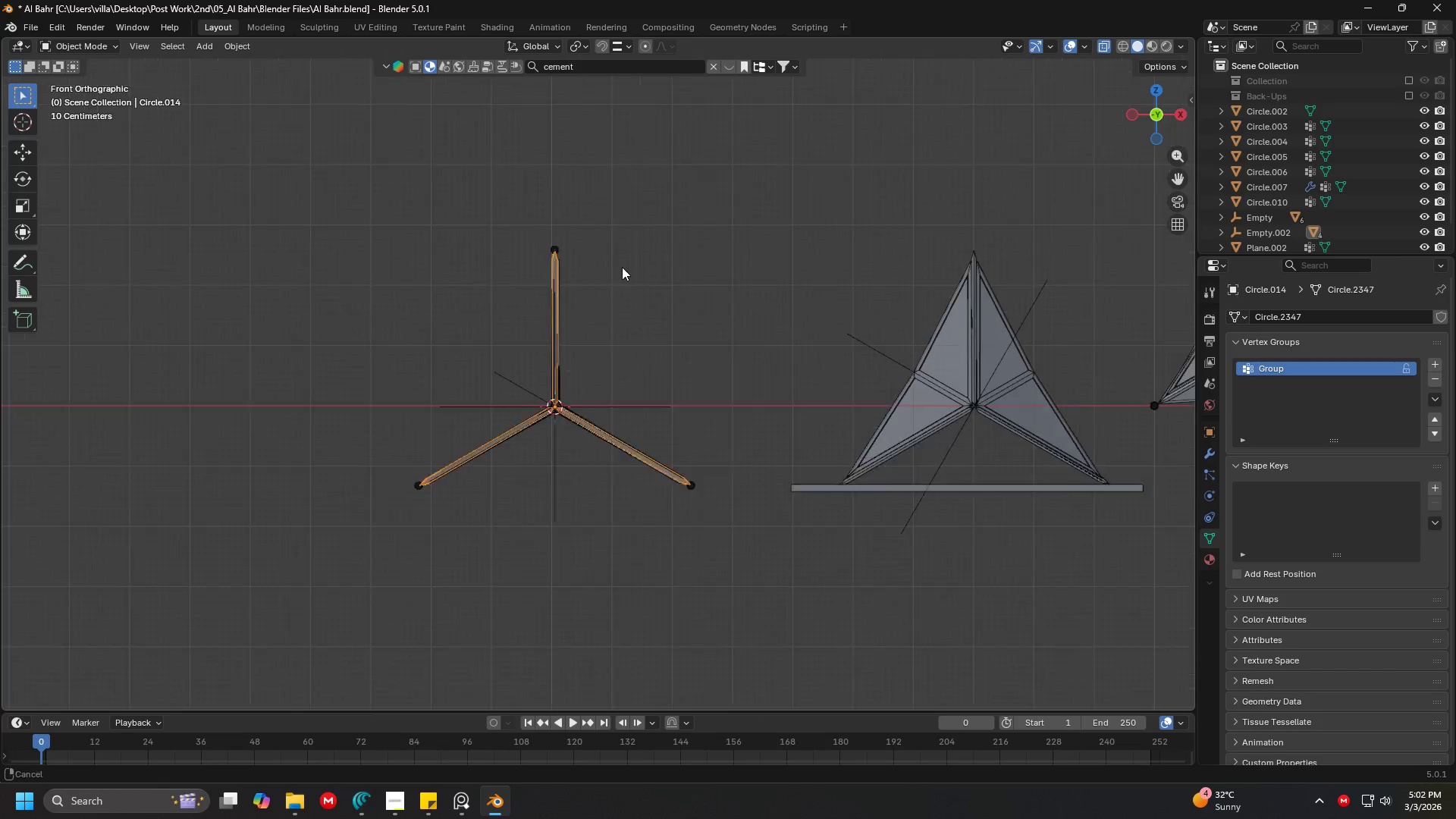 
scroll: coordinate [611, 246], scroll_direction: up, amount: 5.0
 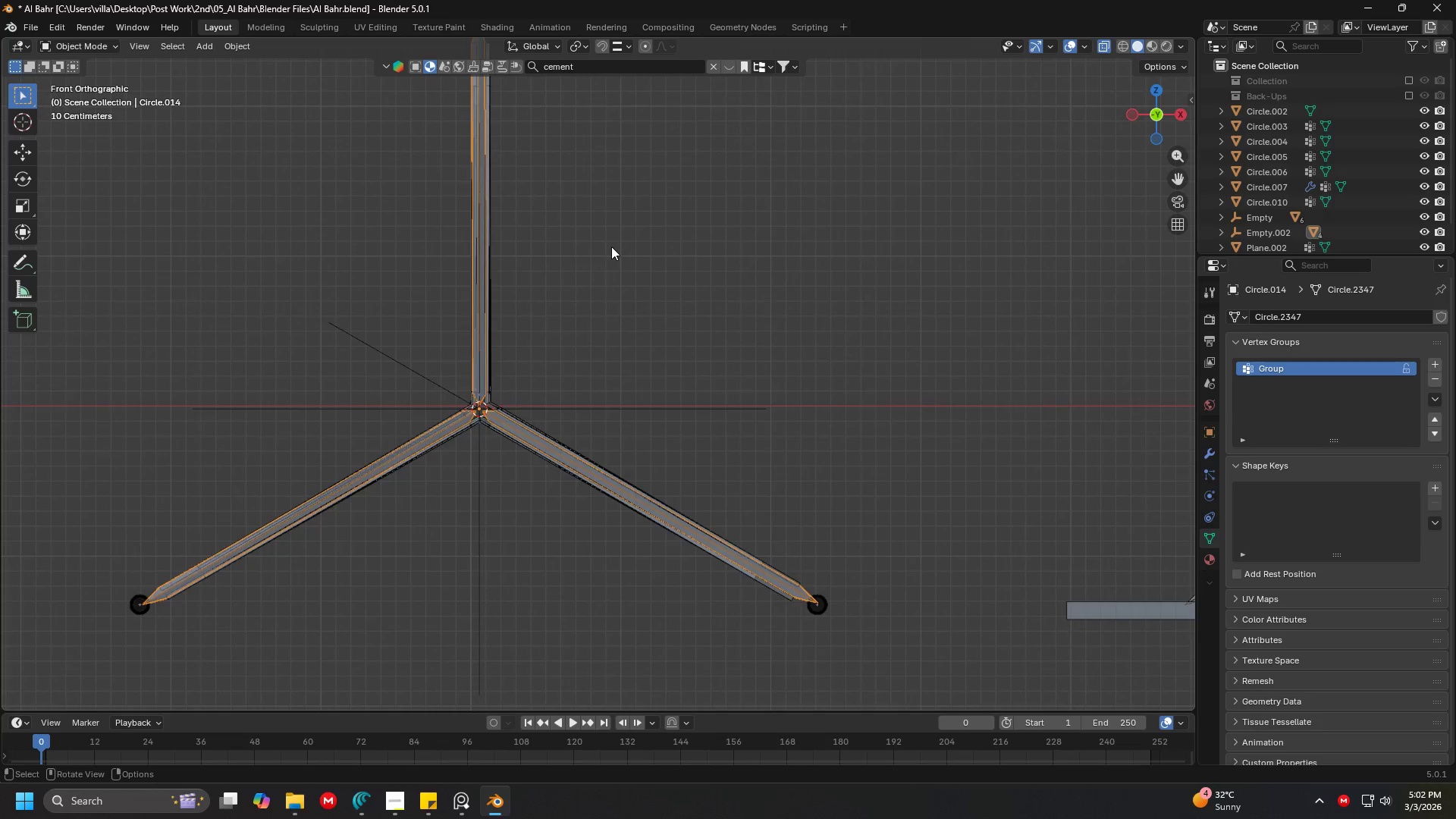 
key(Shift+ShiftLeft)
 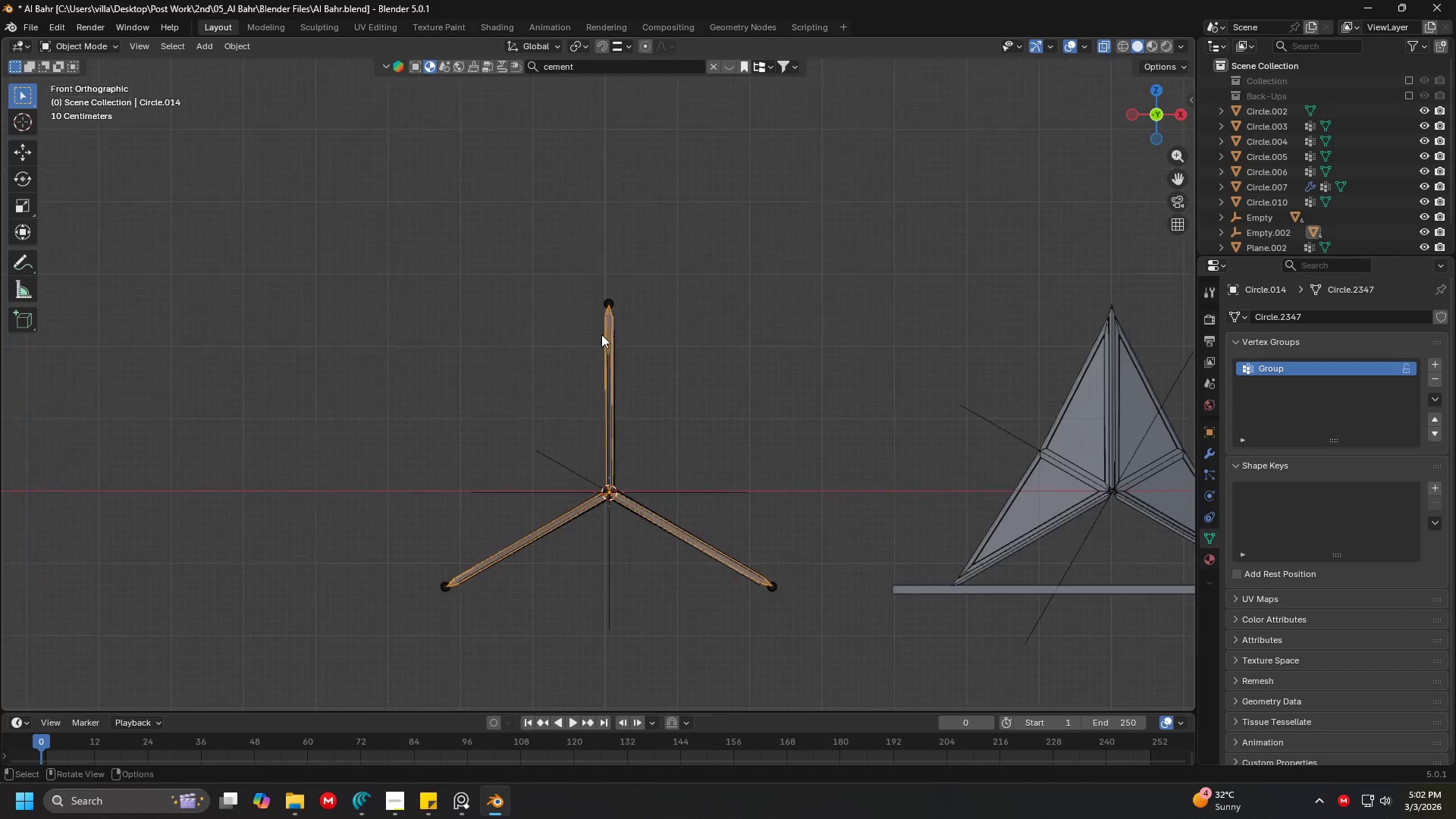 
scroll: coordinate [611, 246], scroll_direction: down, amount: 4.0
 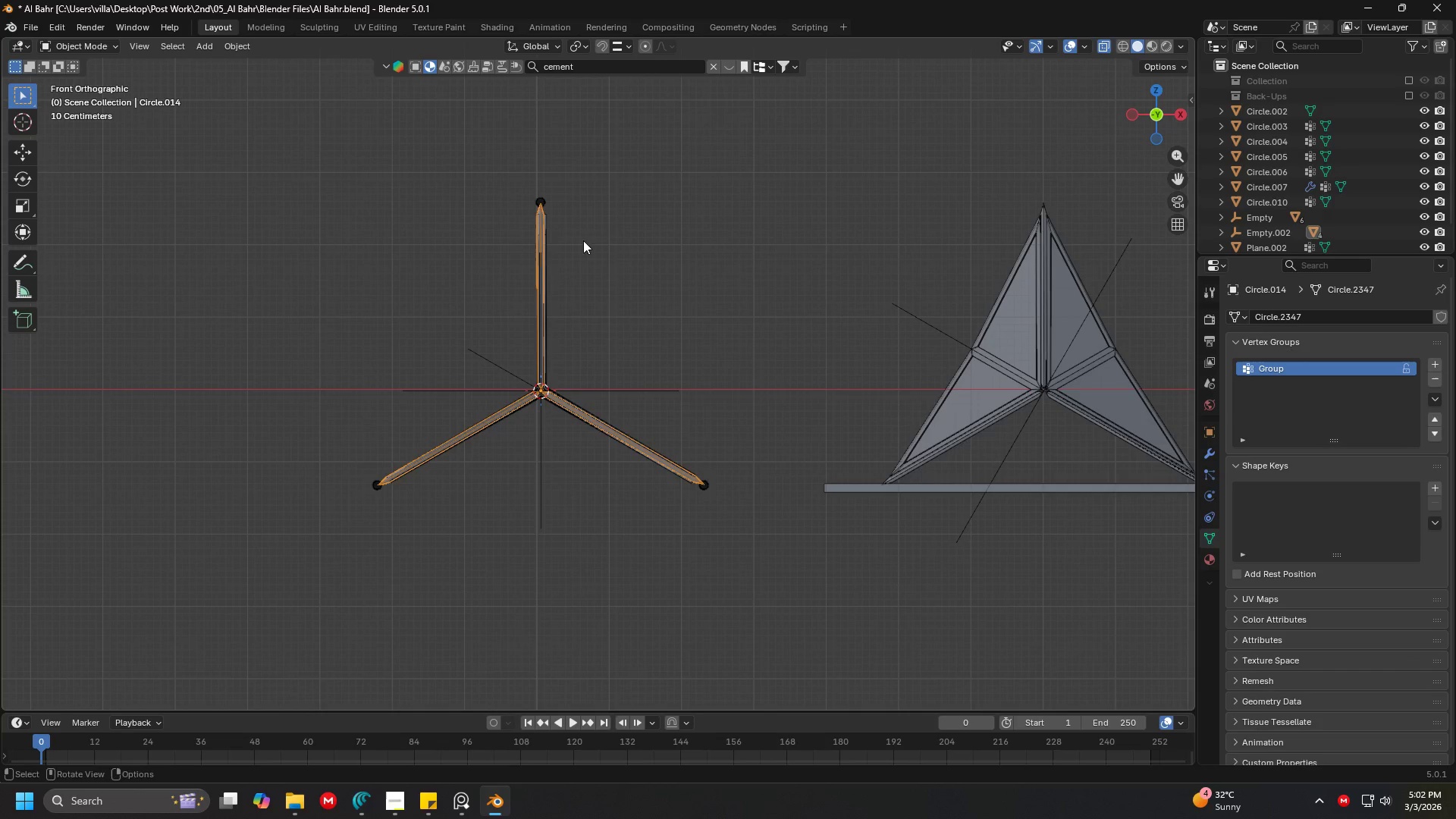 
key(Tab)
 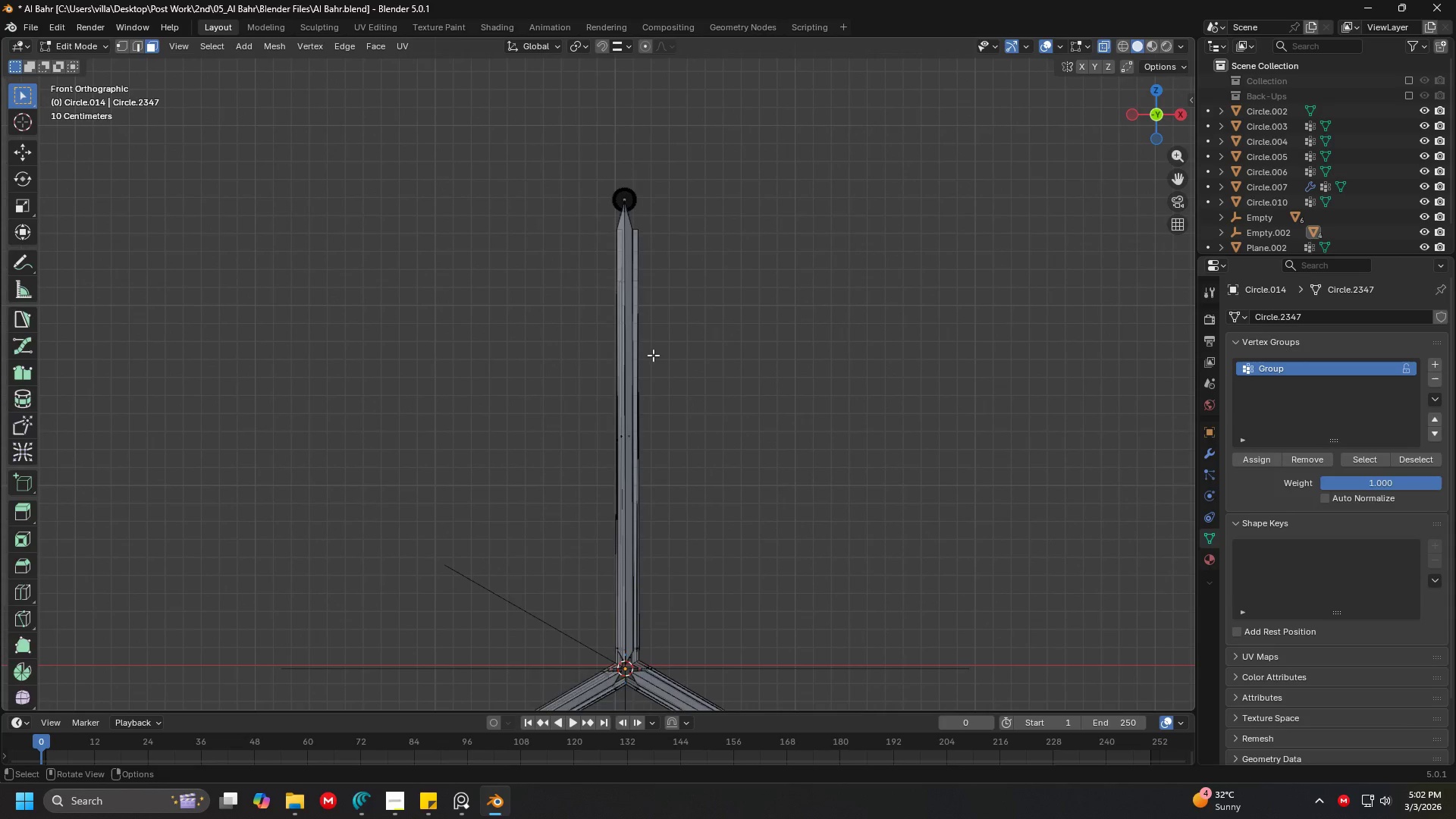 
scroll: coordinate [602, 335], scroll_direction: up, amount: 5.0
 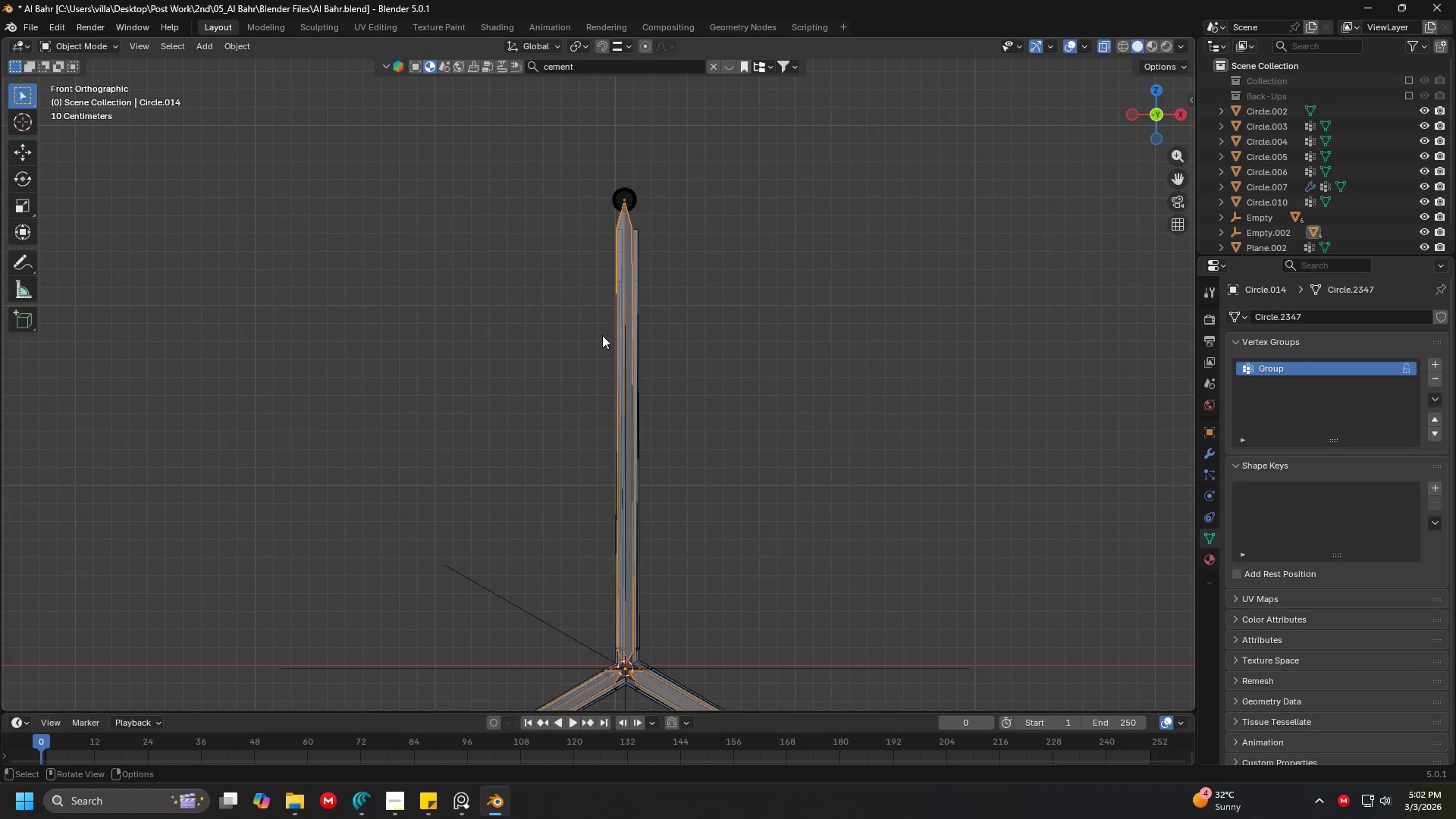 
key(Tab)
 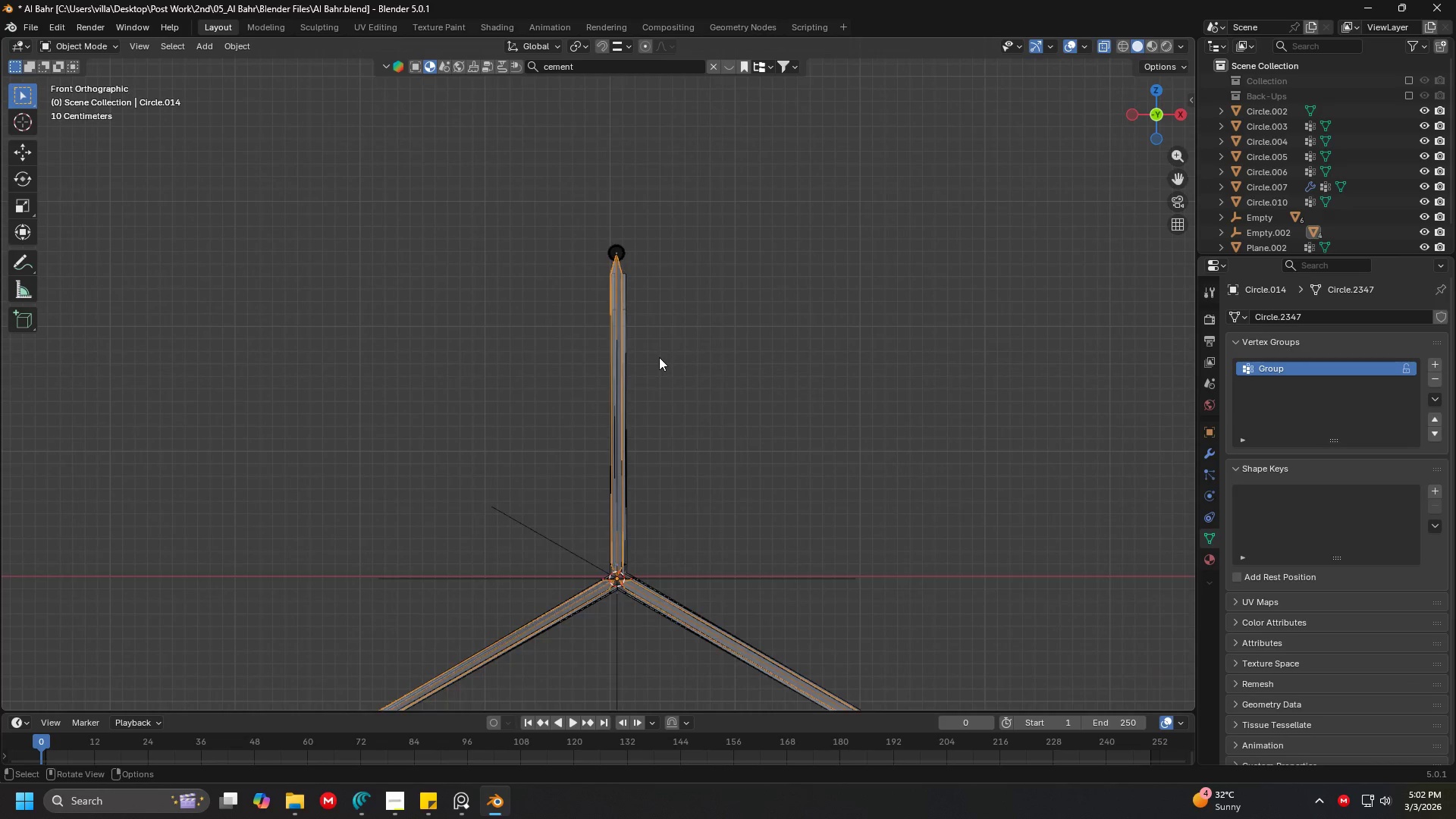 
scroll: coordinate [659, 357], scroll_direction: down, amount: 3.0
 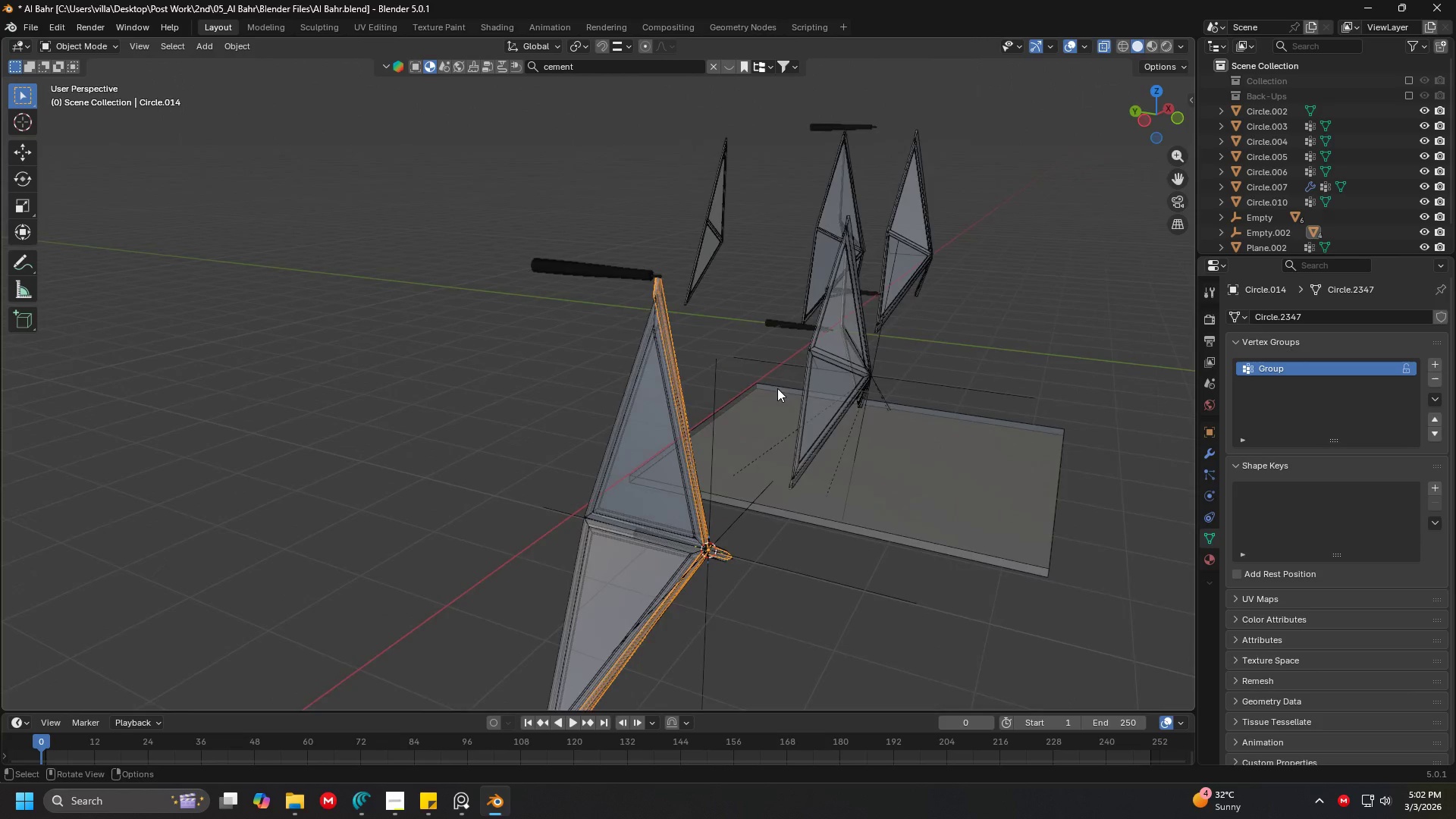 
key(Shift+ShiftLeft)
 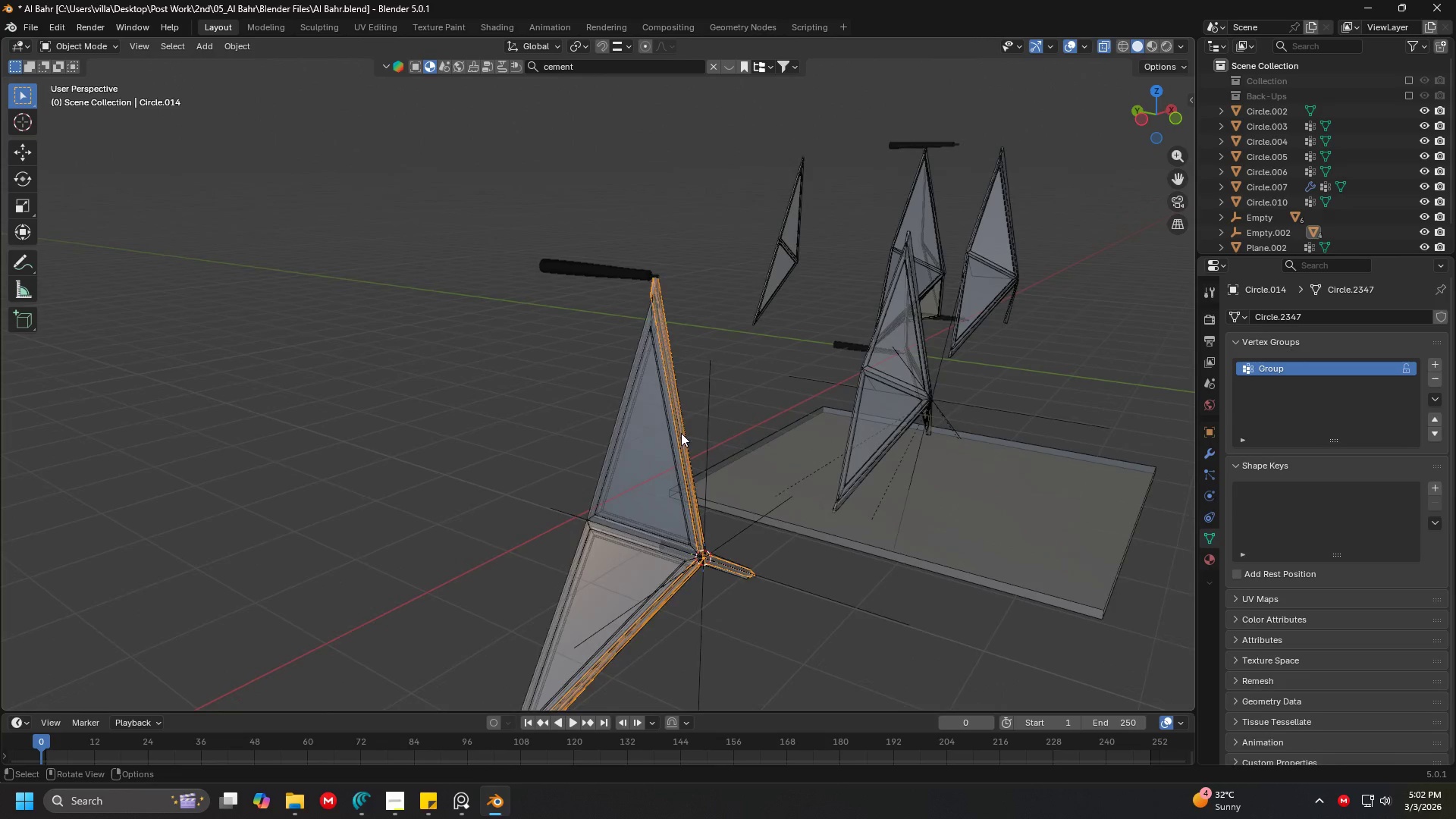 
left_click([628, 450])
 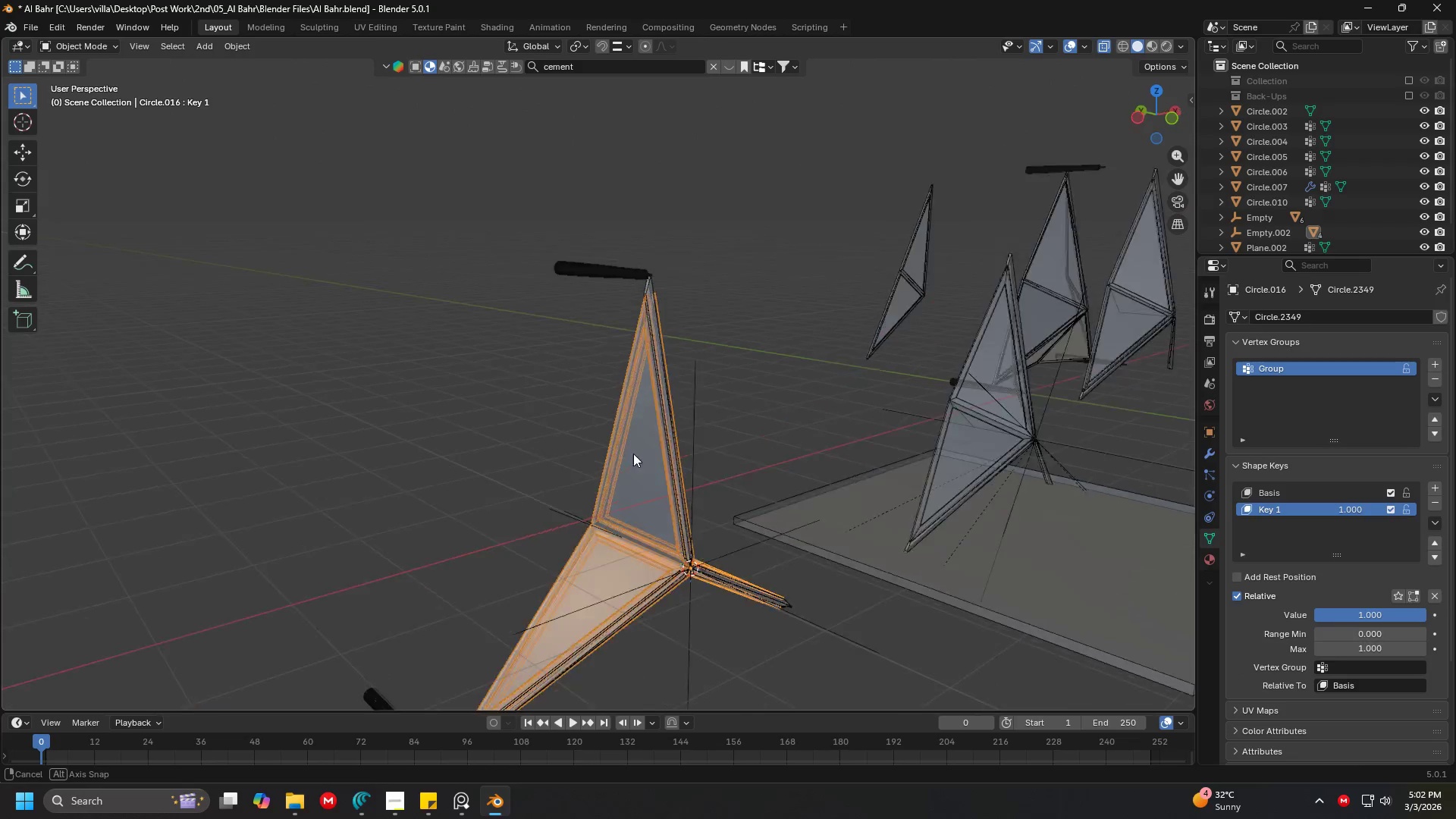 
key(Tab)
 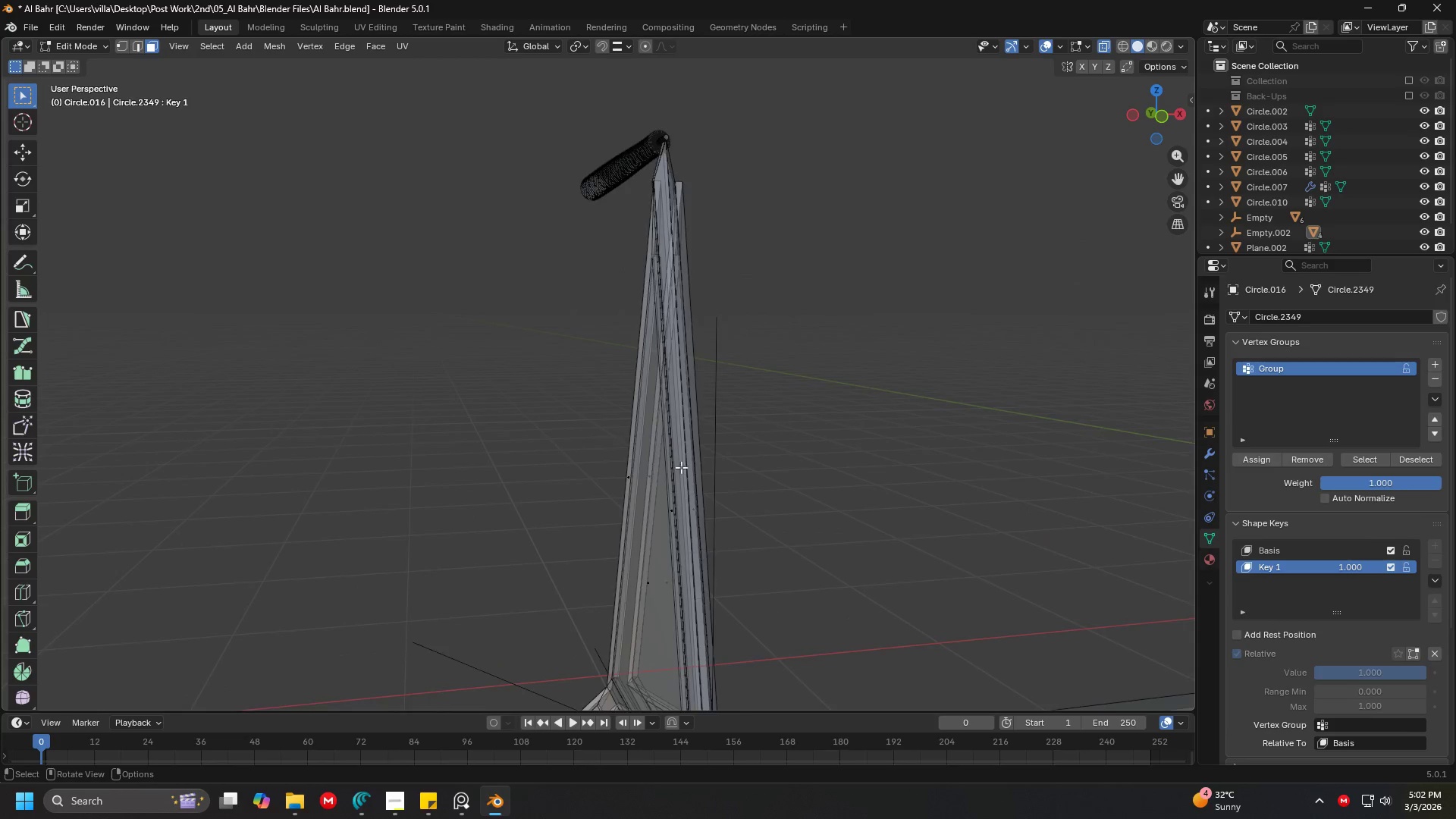 
key(A)
 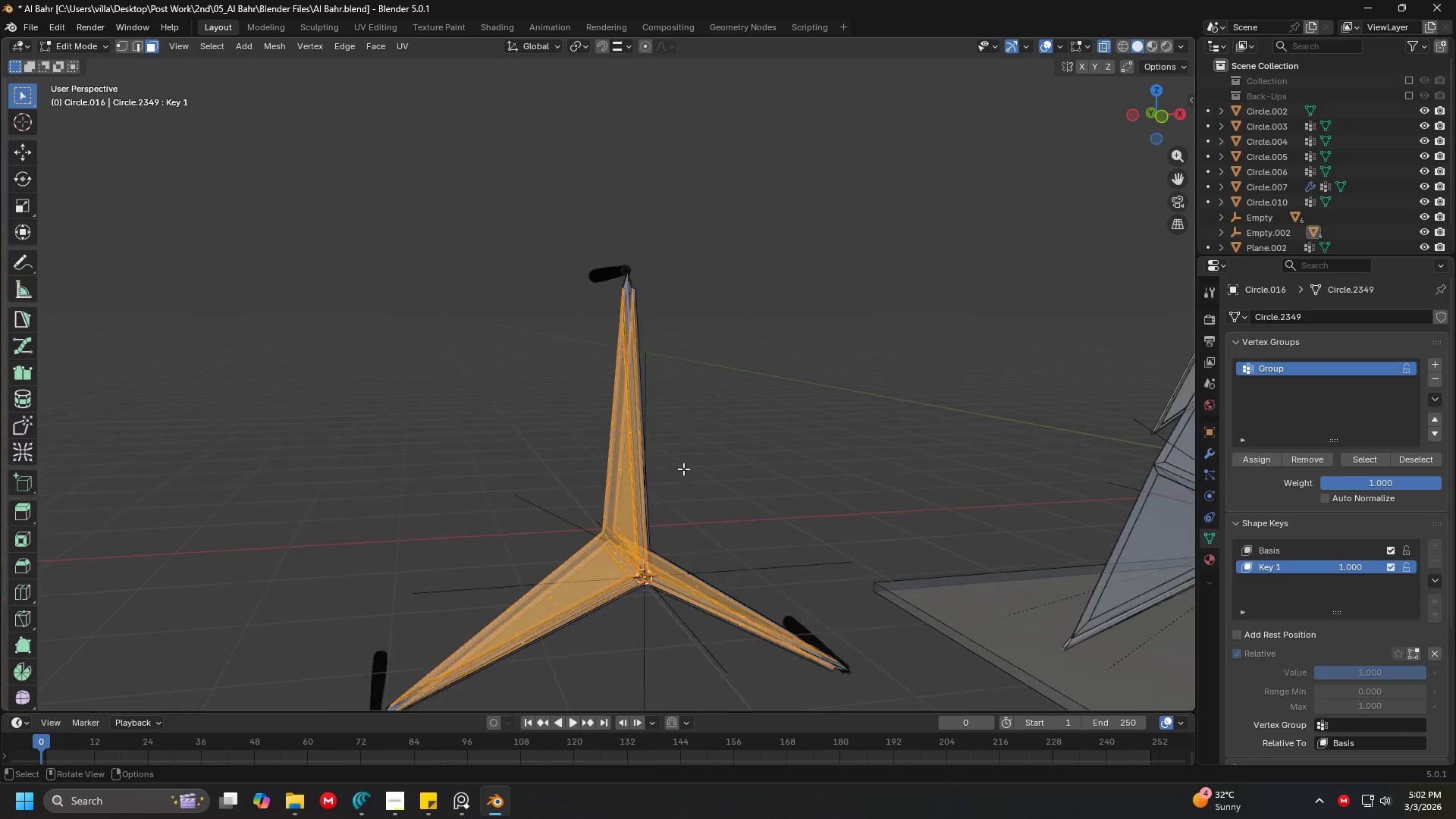 
key(Shift+ShiftLeft)
 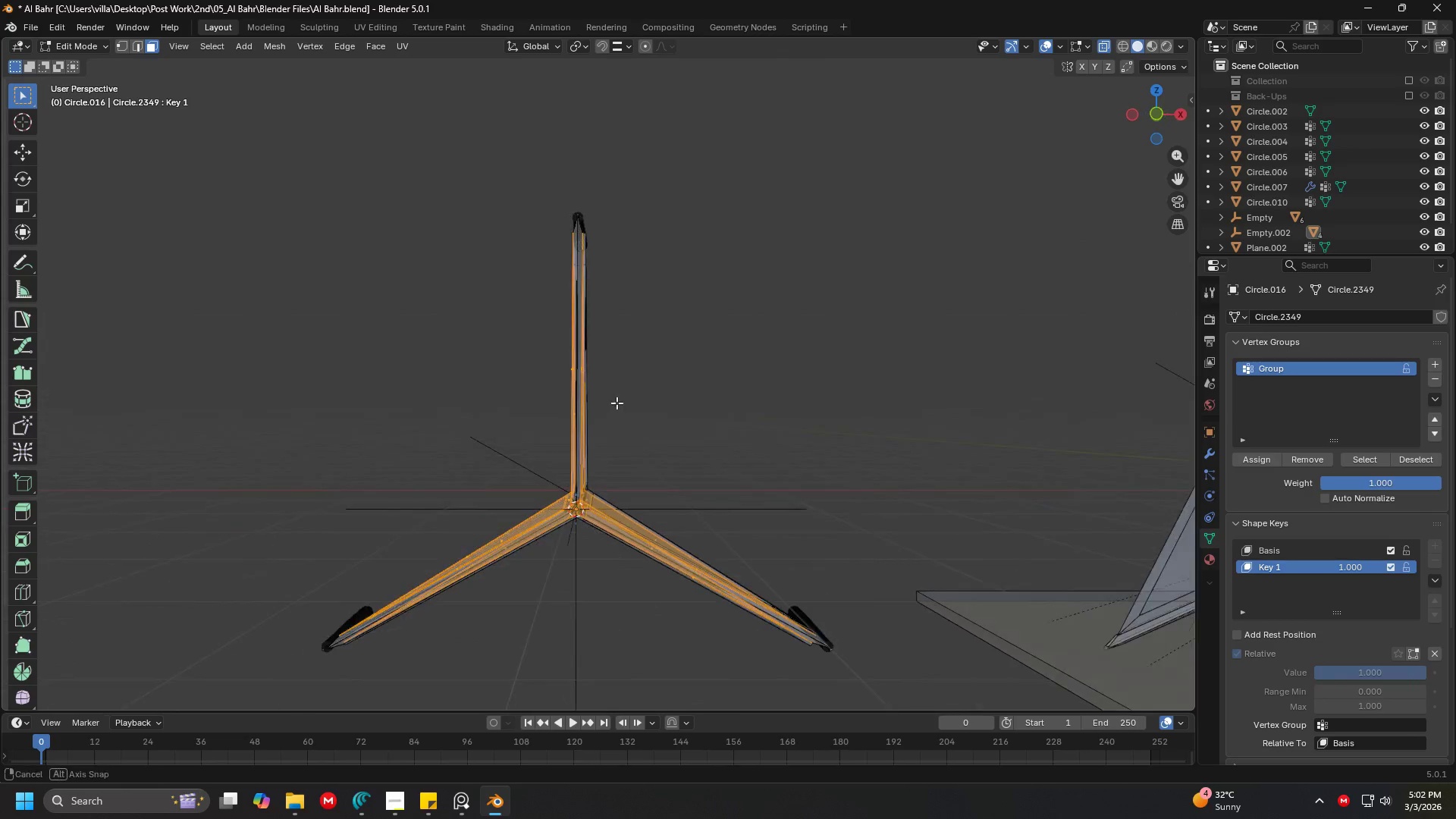 
scroll: coordinate [683, 469], scroll_direction: none, amount: 0.0
 